 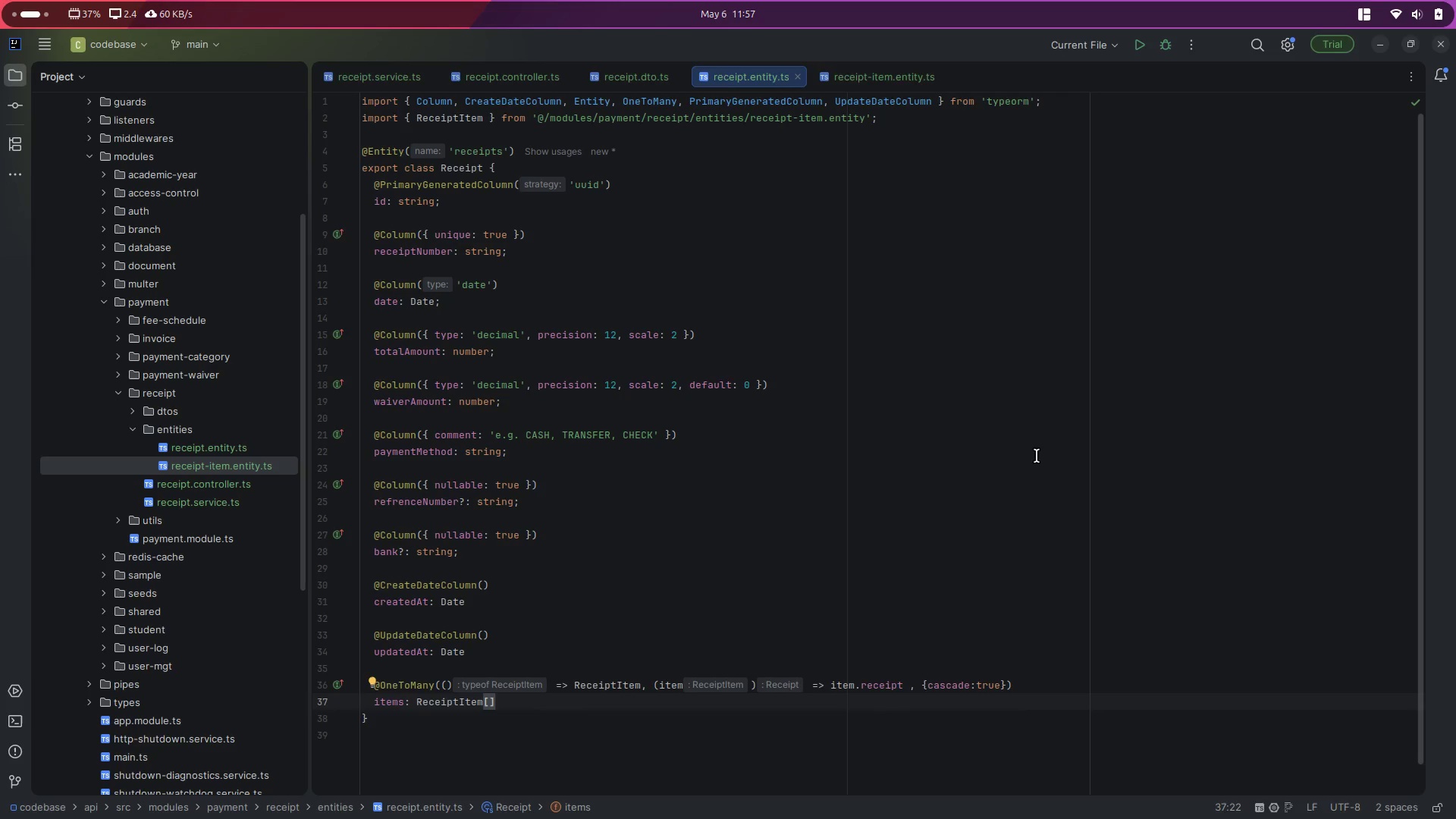 
scroll: coordinate [802, 348], scroll_direction: up, amount: 2.0
 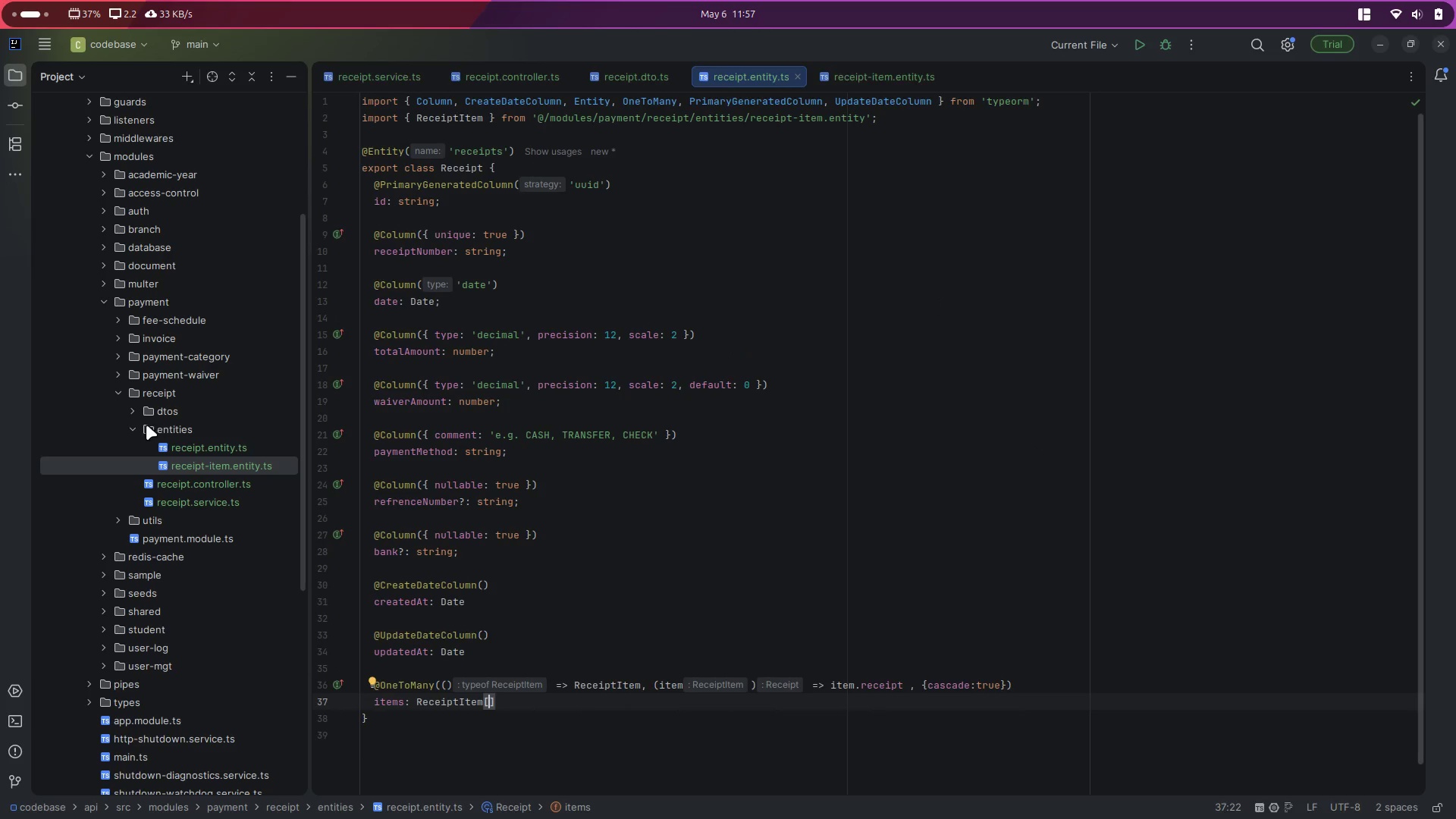 
left_click([133, 428])
 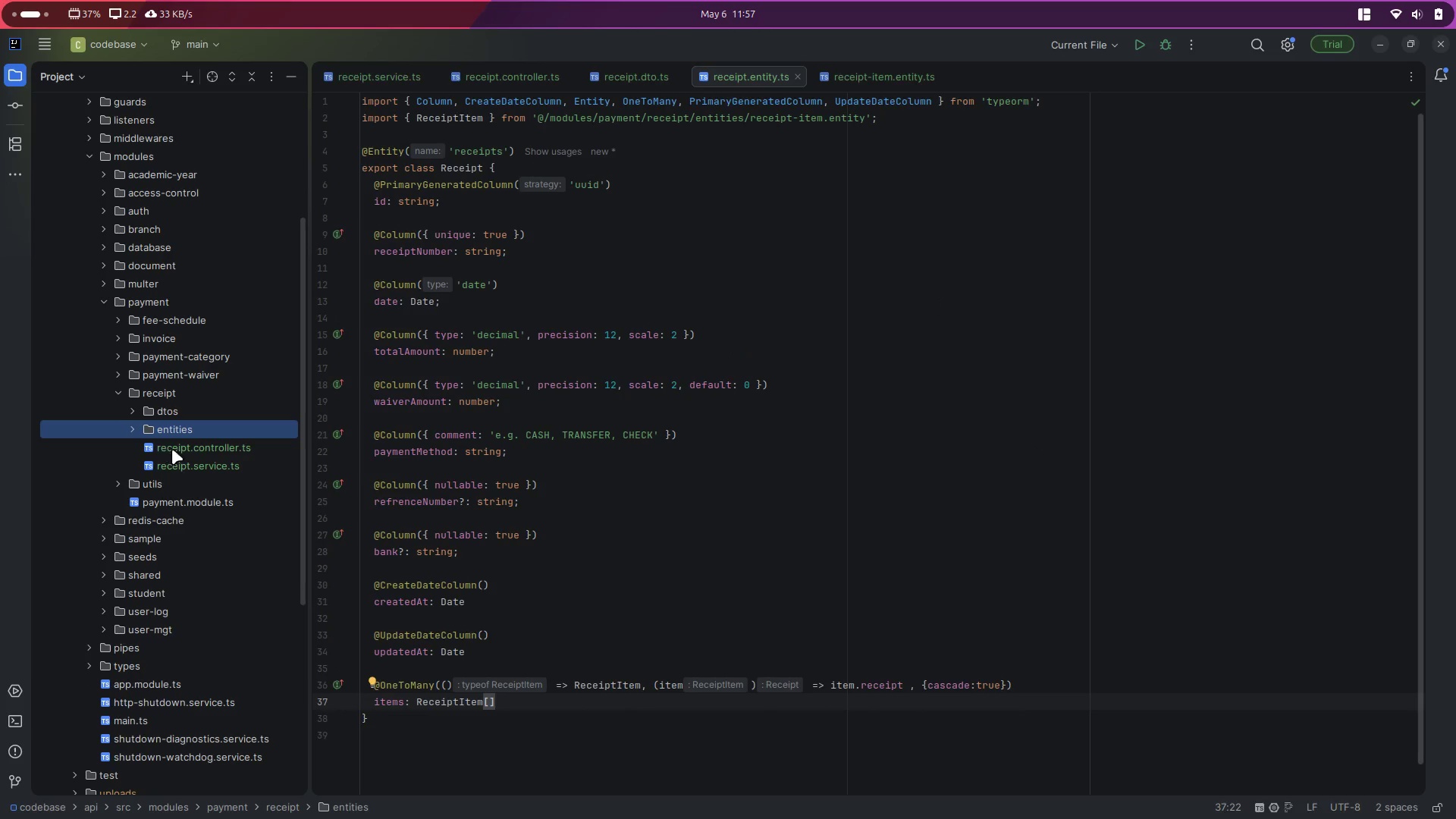 
left_click([191, 450])
 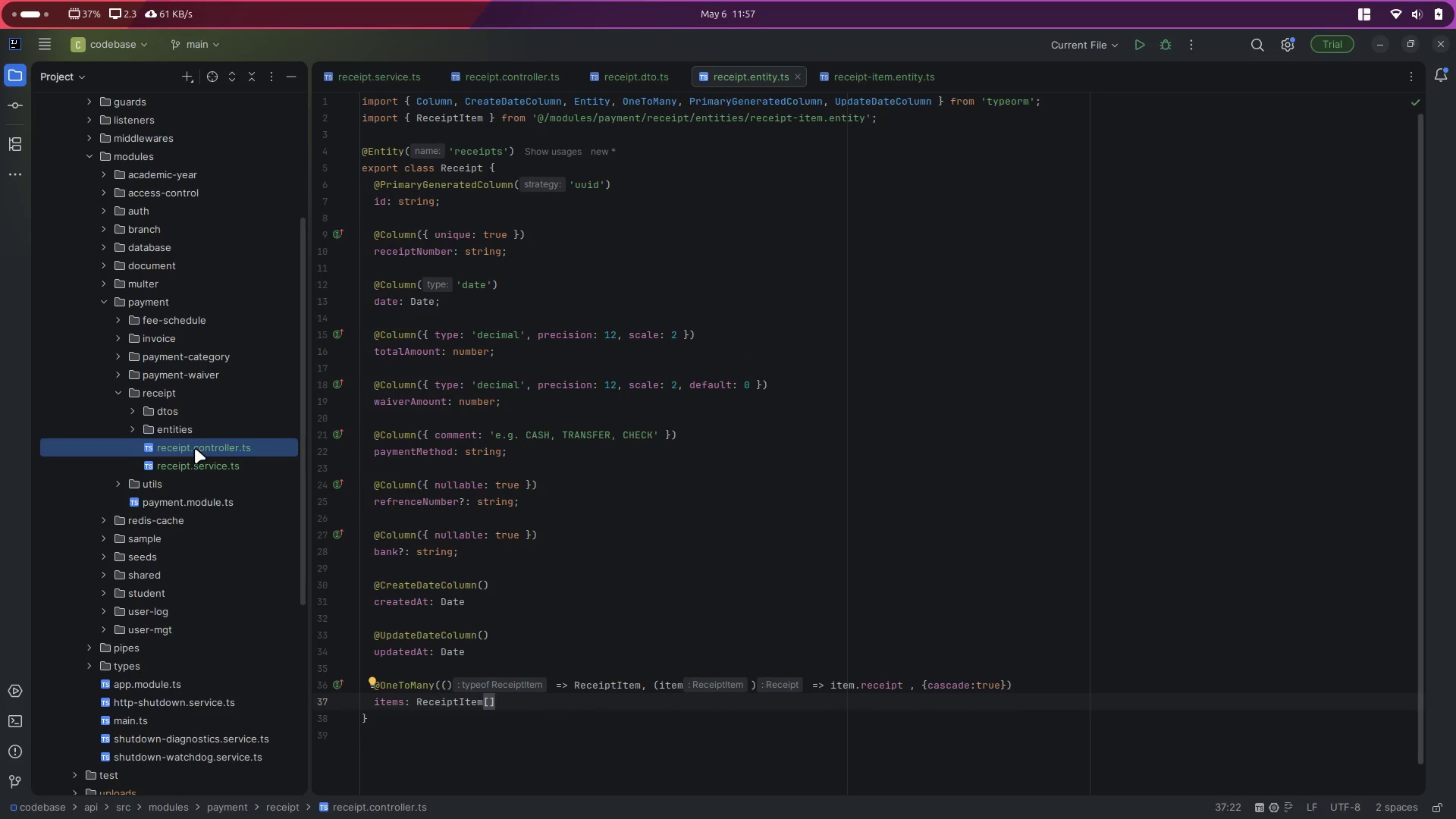 
left_click([136, 410])
 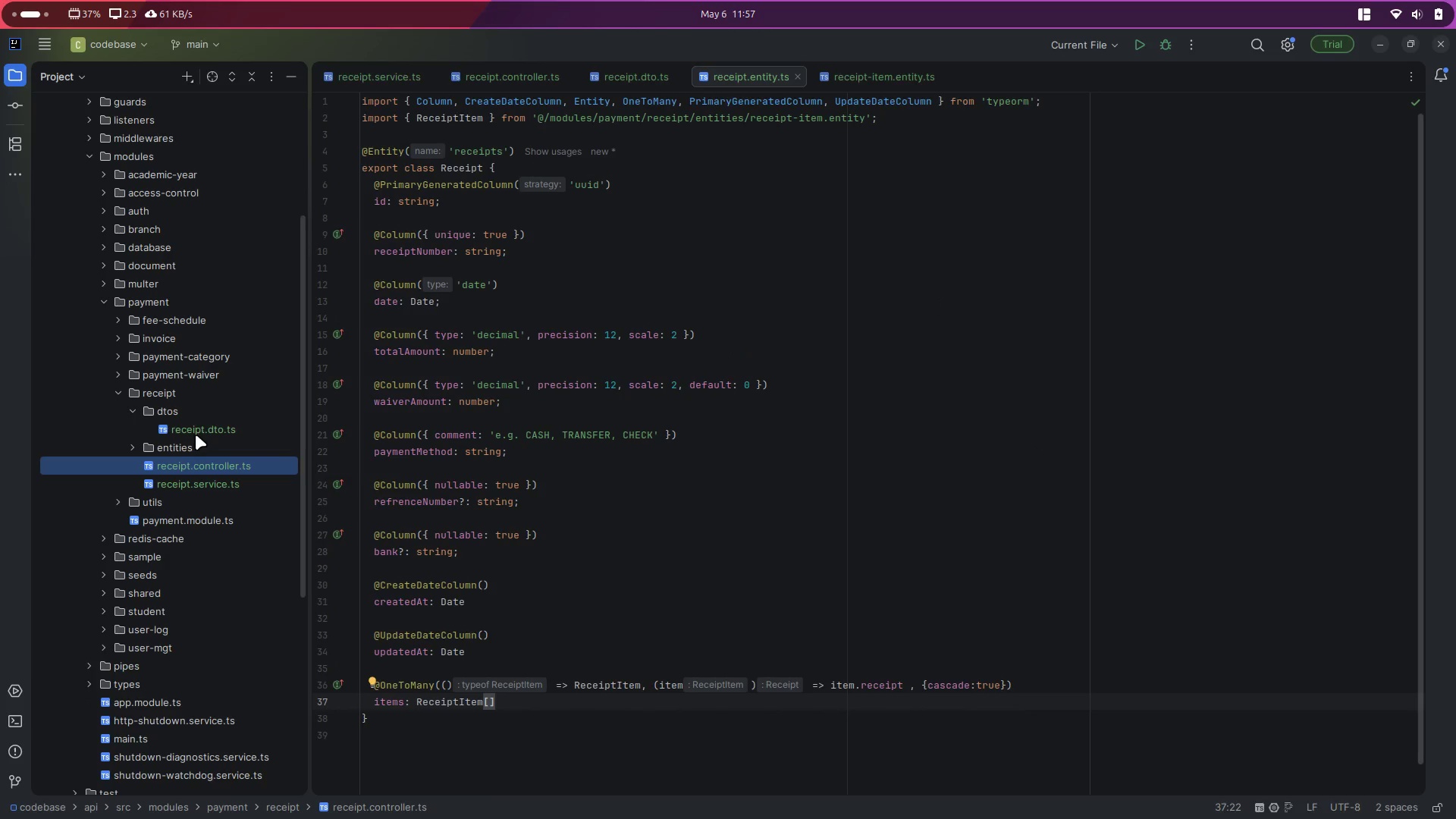 
double_click([196, 435])
 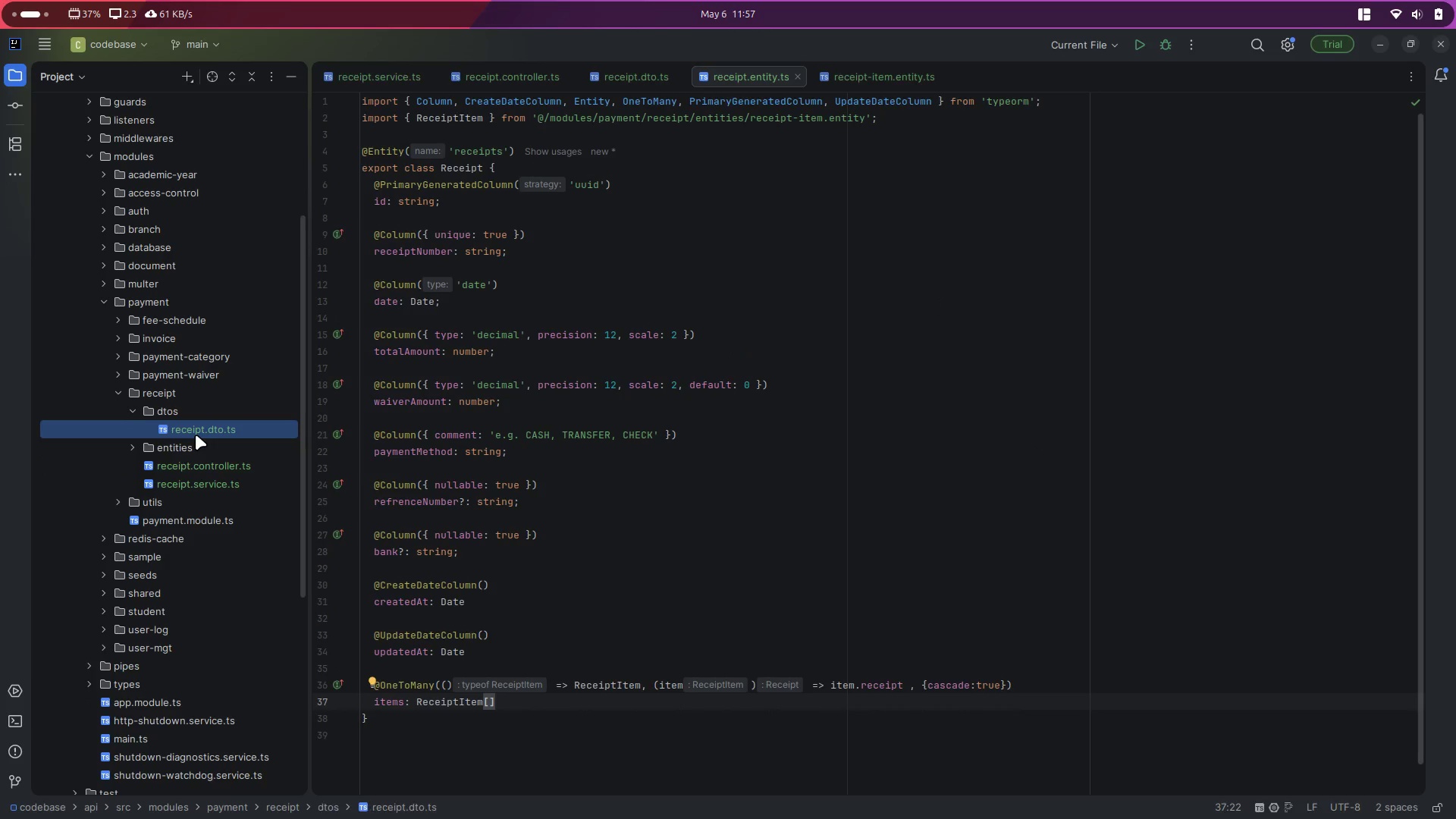 
triple_click([196, 435])
 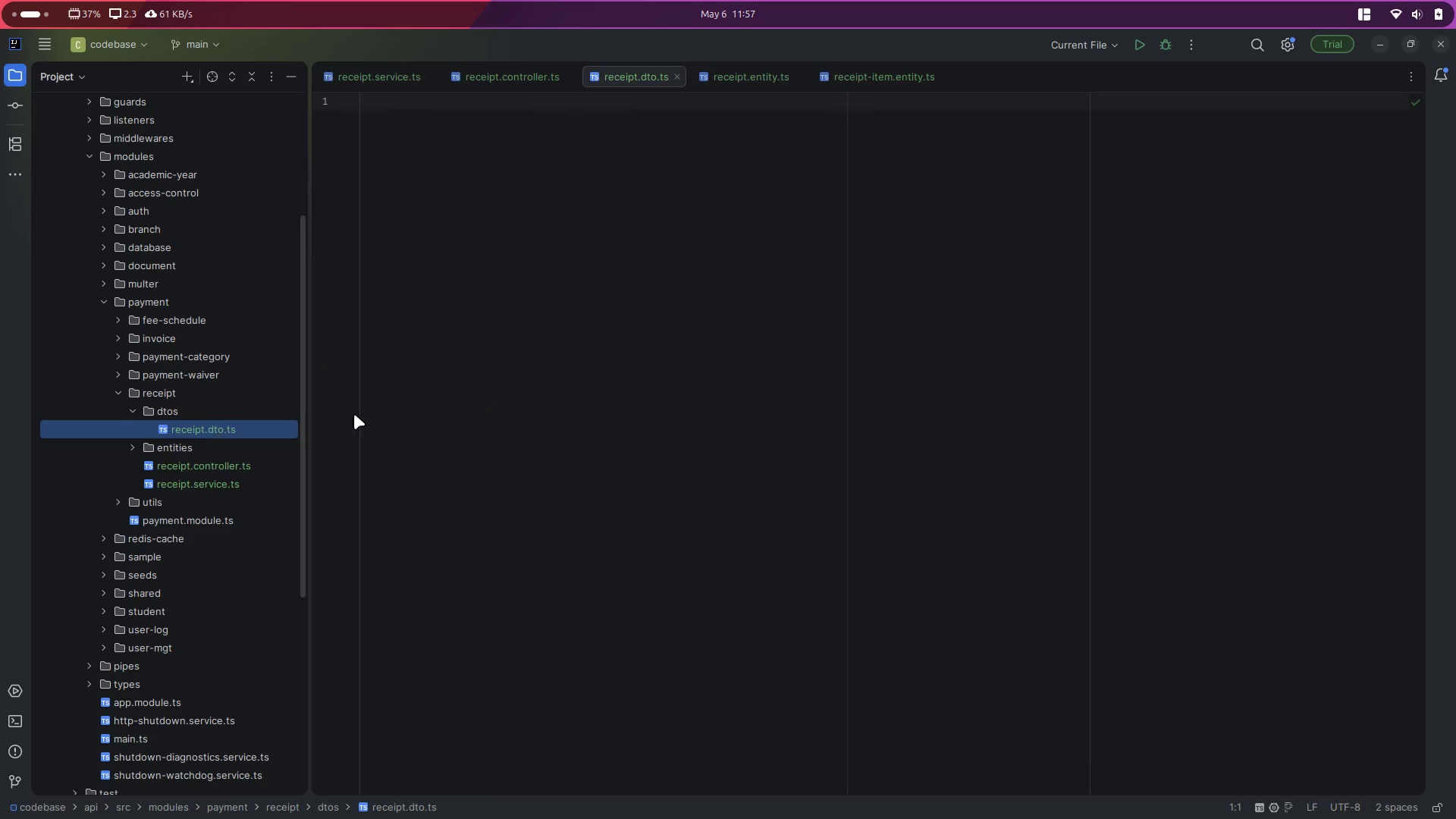 
left_click([634, 365])
 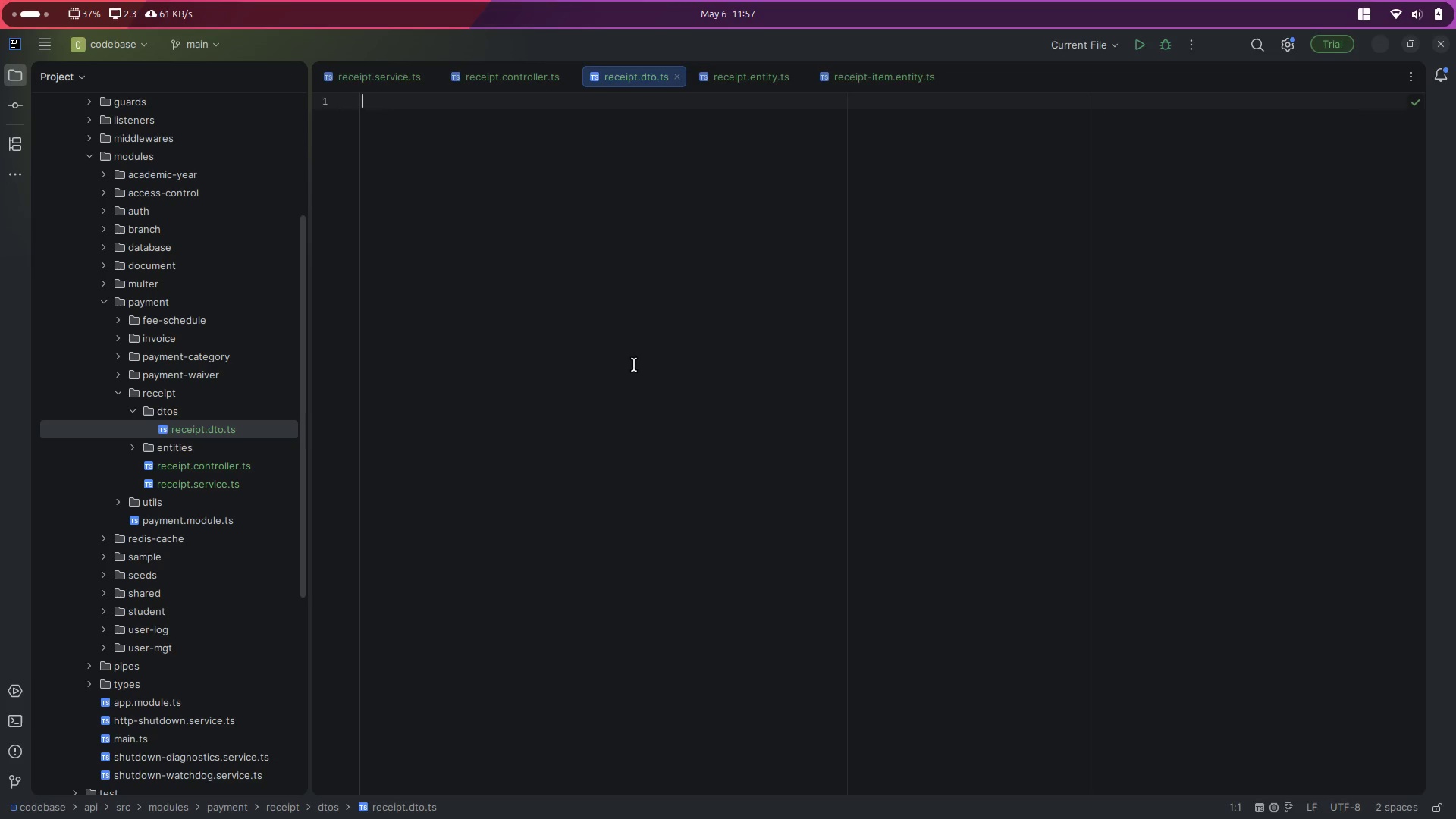 
key(Control+P)
 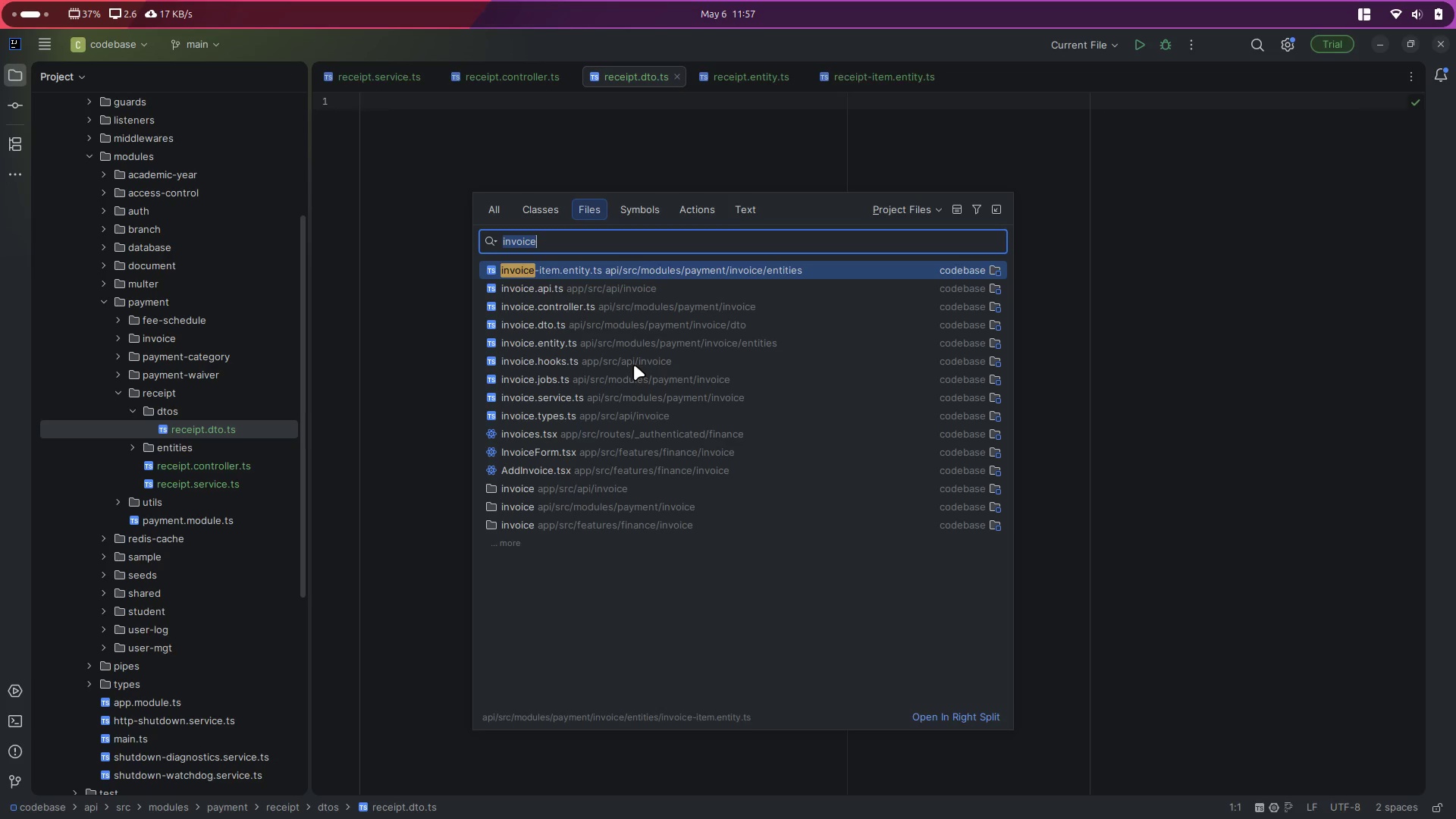 
type(dto)
 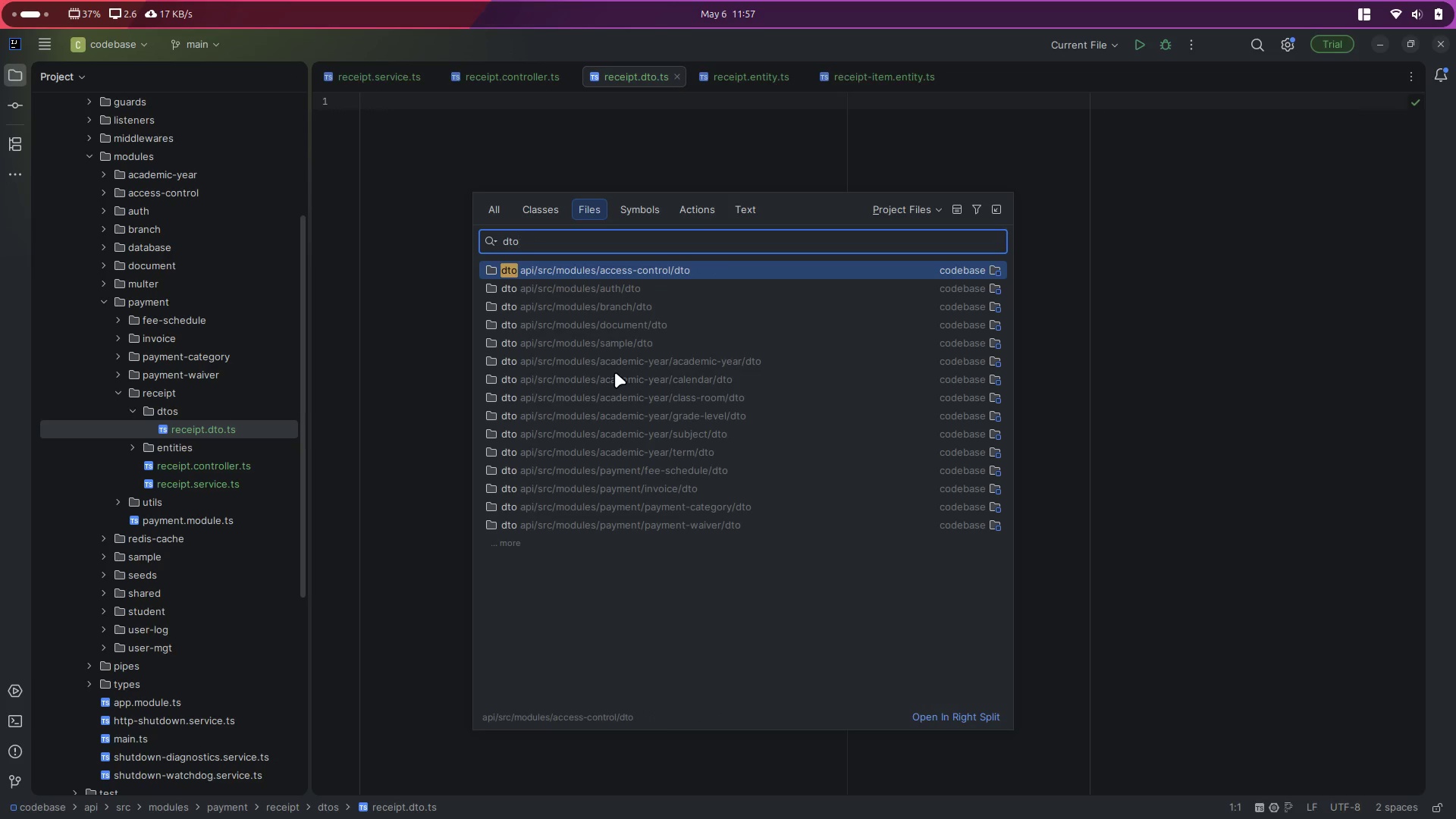 
key(Control+ControlLeft)
 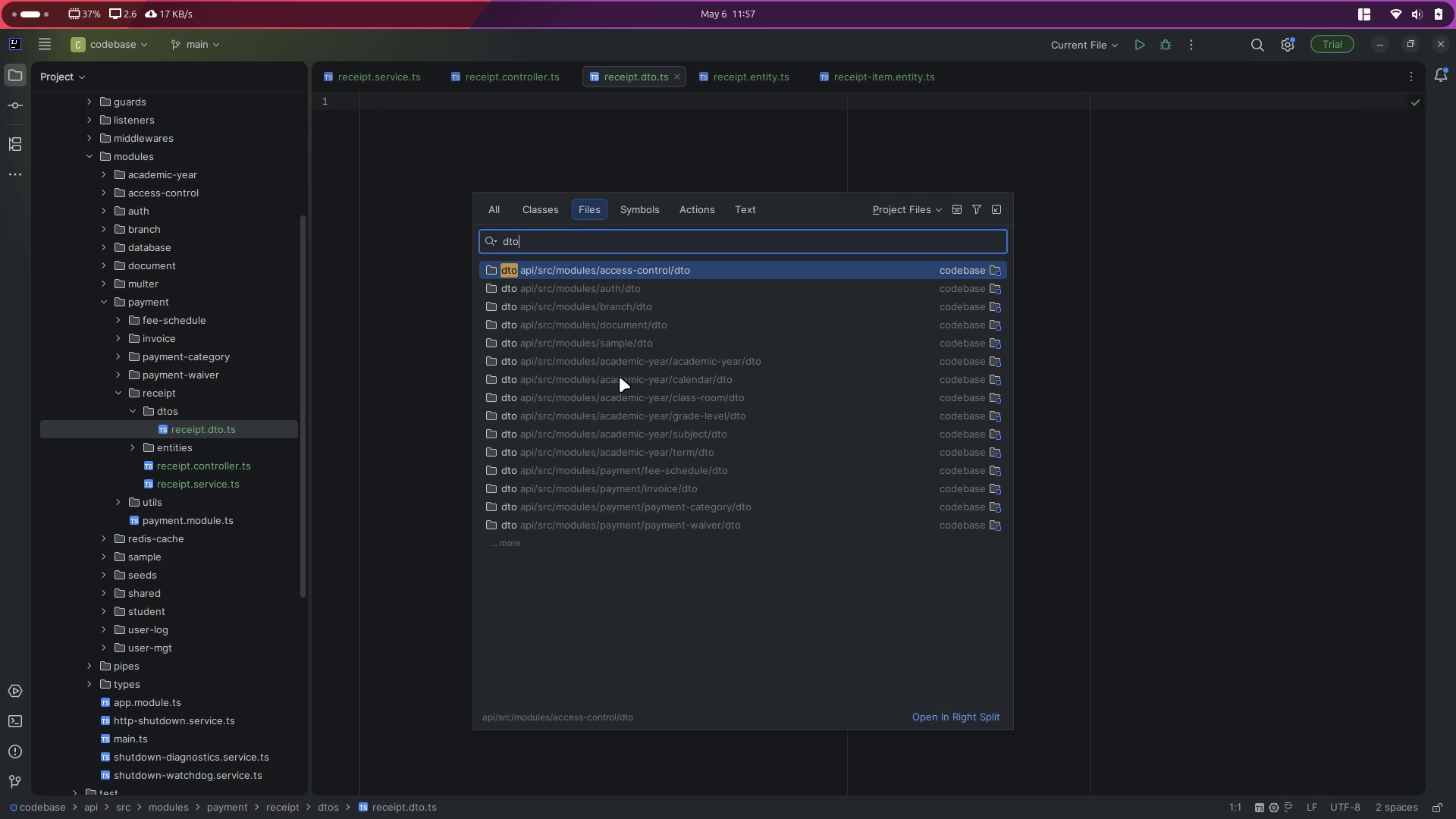 
key(Control+A)
 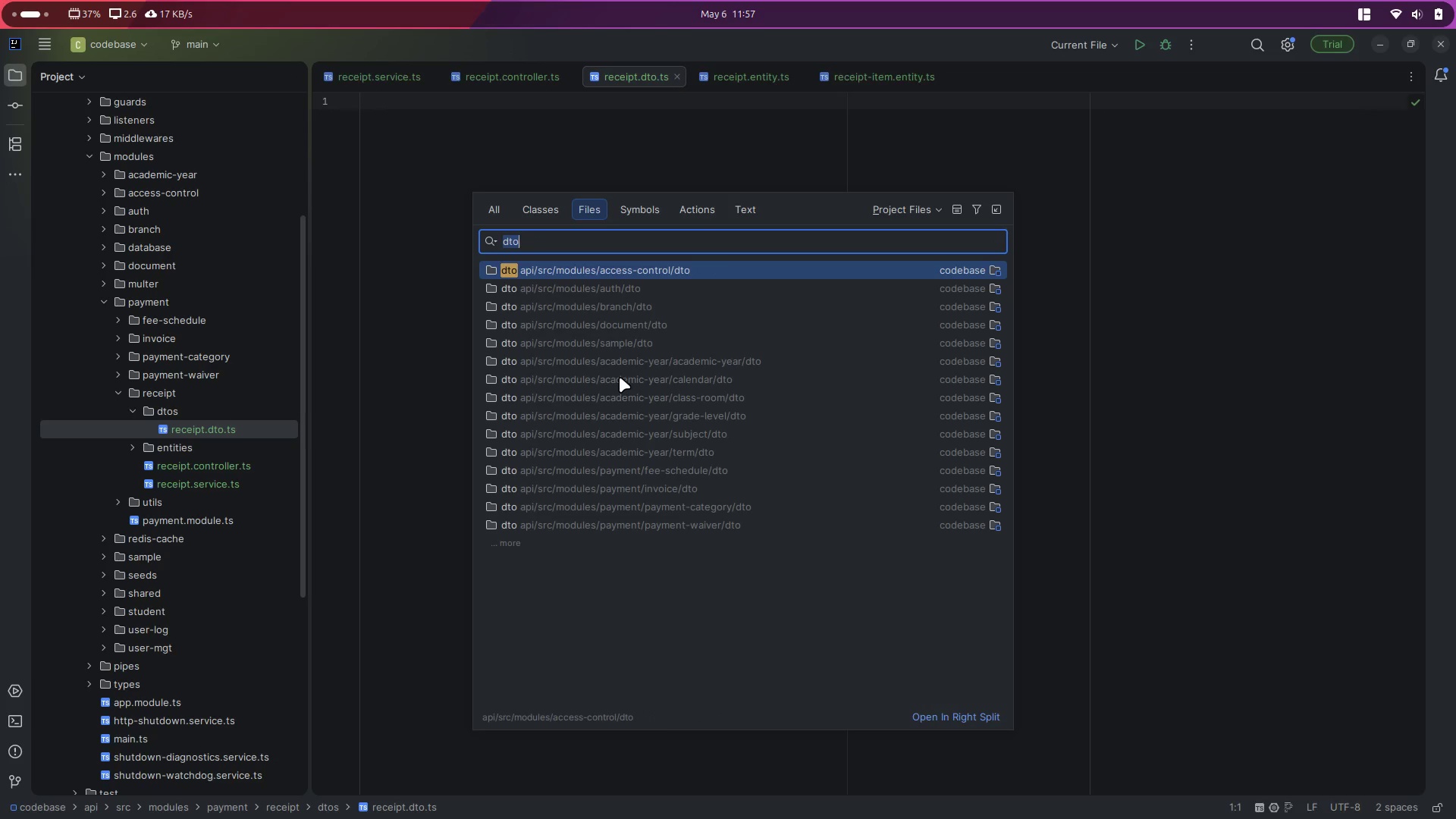 
type(.dto)
 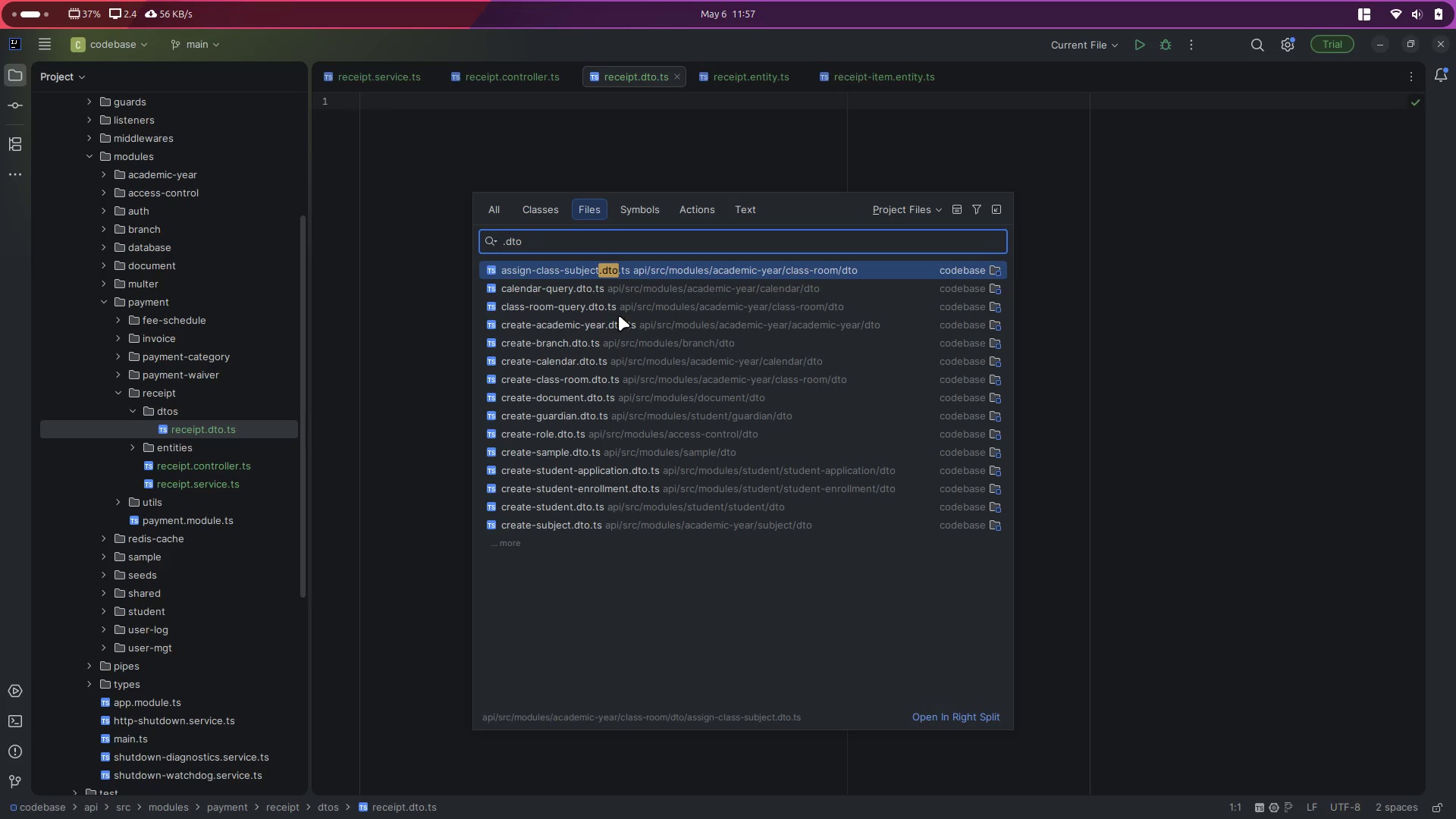 
scroll: coordinate [654, 441], scroll_direction: down, amount: 5.0
 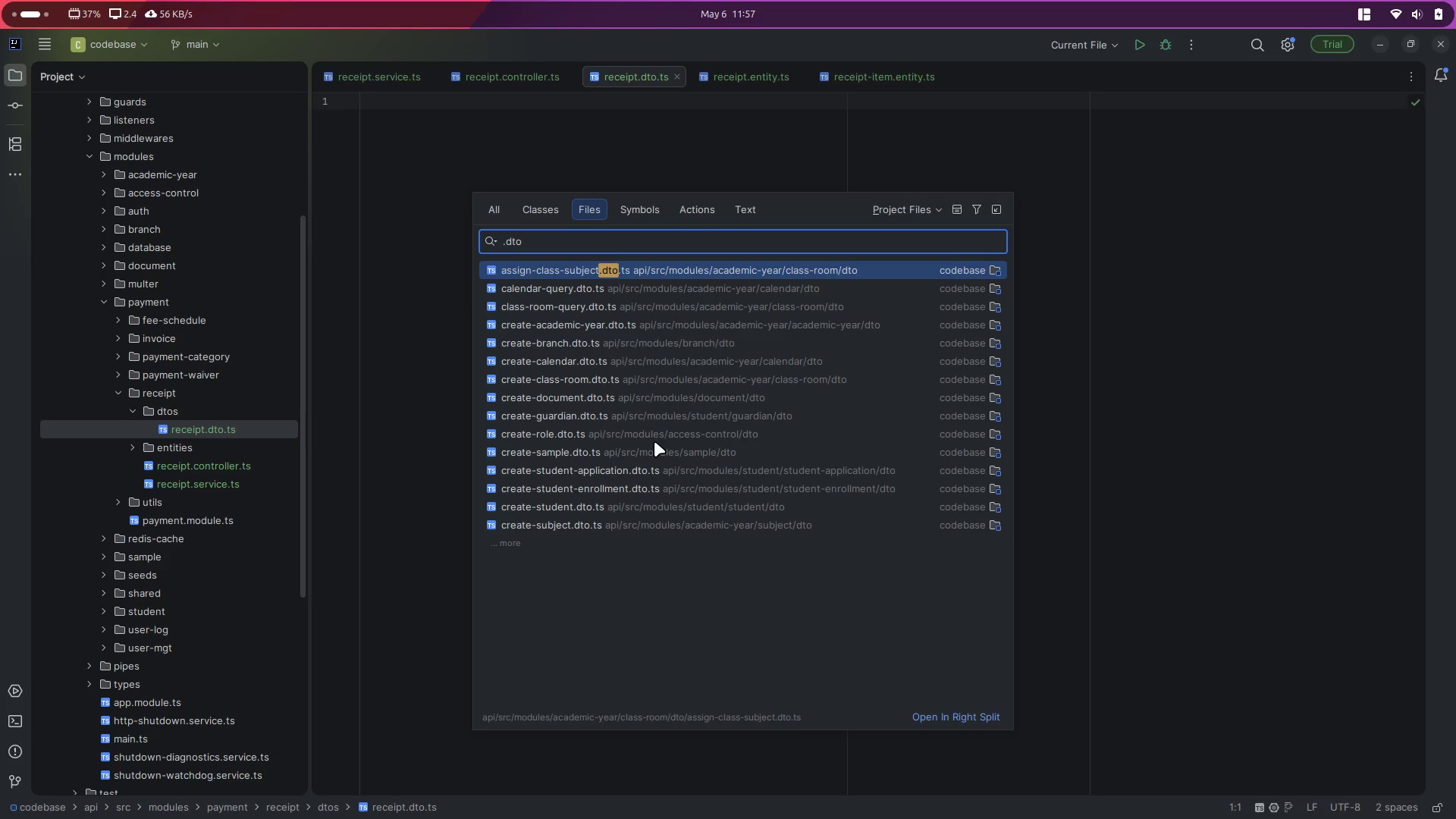 
hold_key(key=ArrowDown, duration=1.27)
 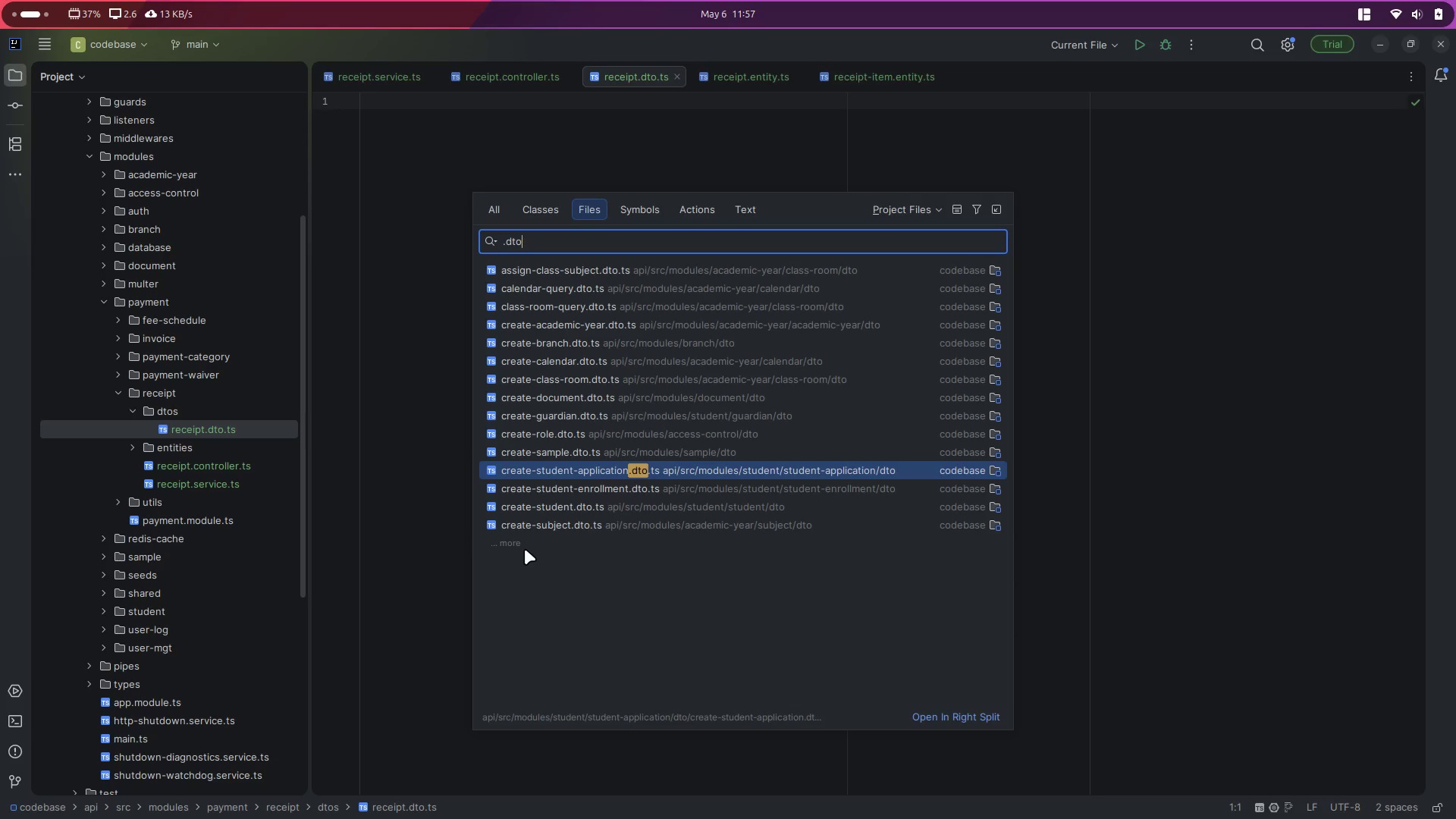 
left_click([514, 544])
 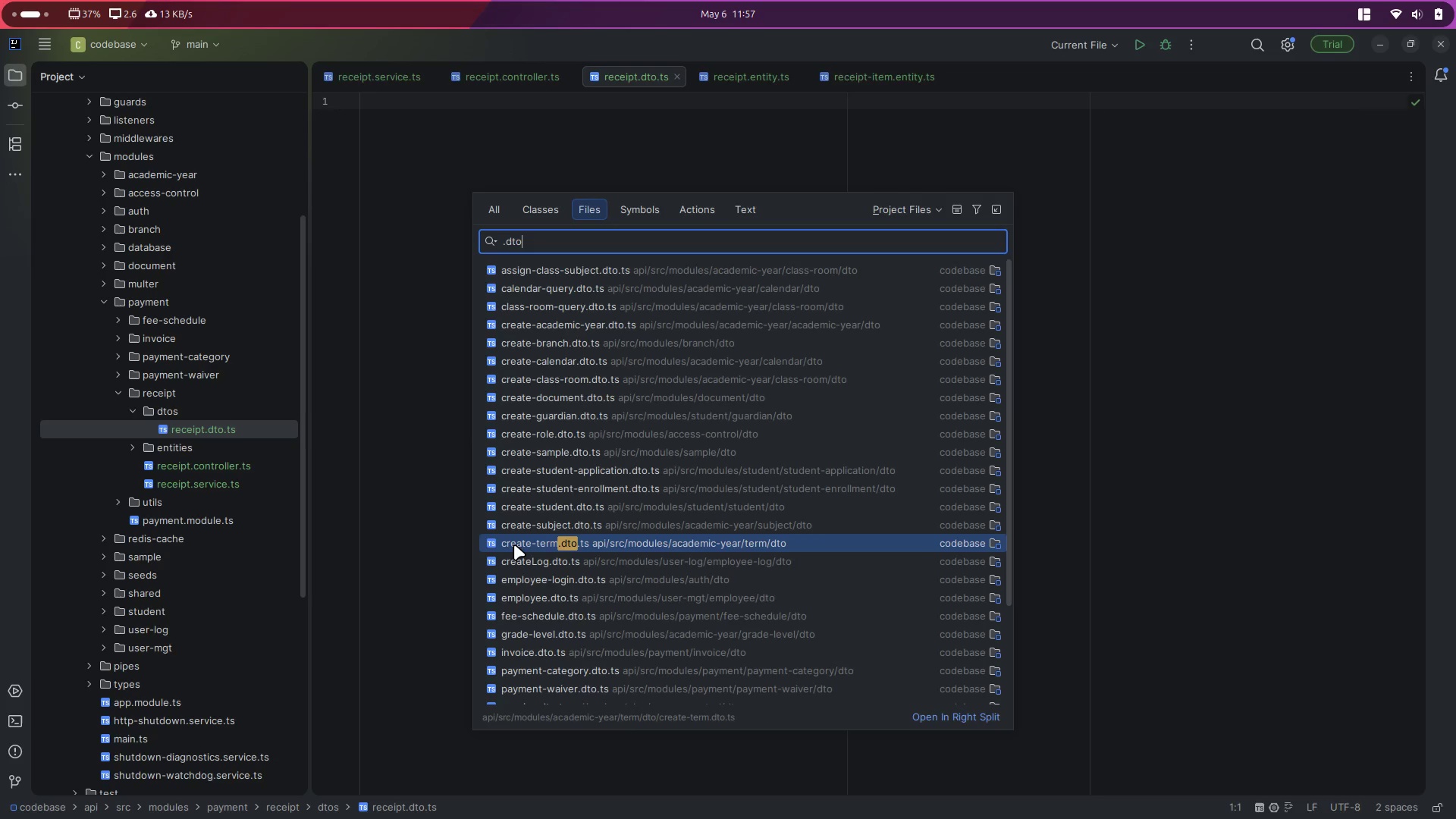 
scroll: coordinate [514, 544], scroll_direction: down, amount: 10.0
 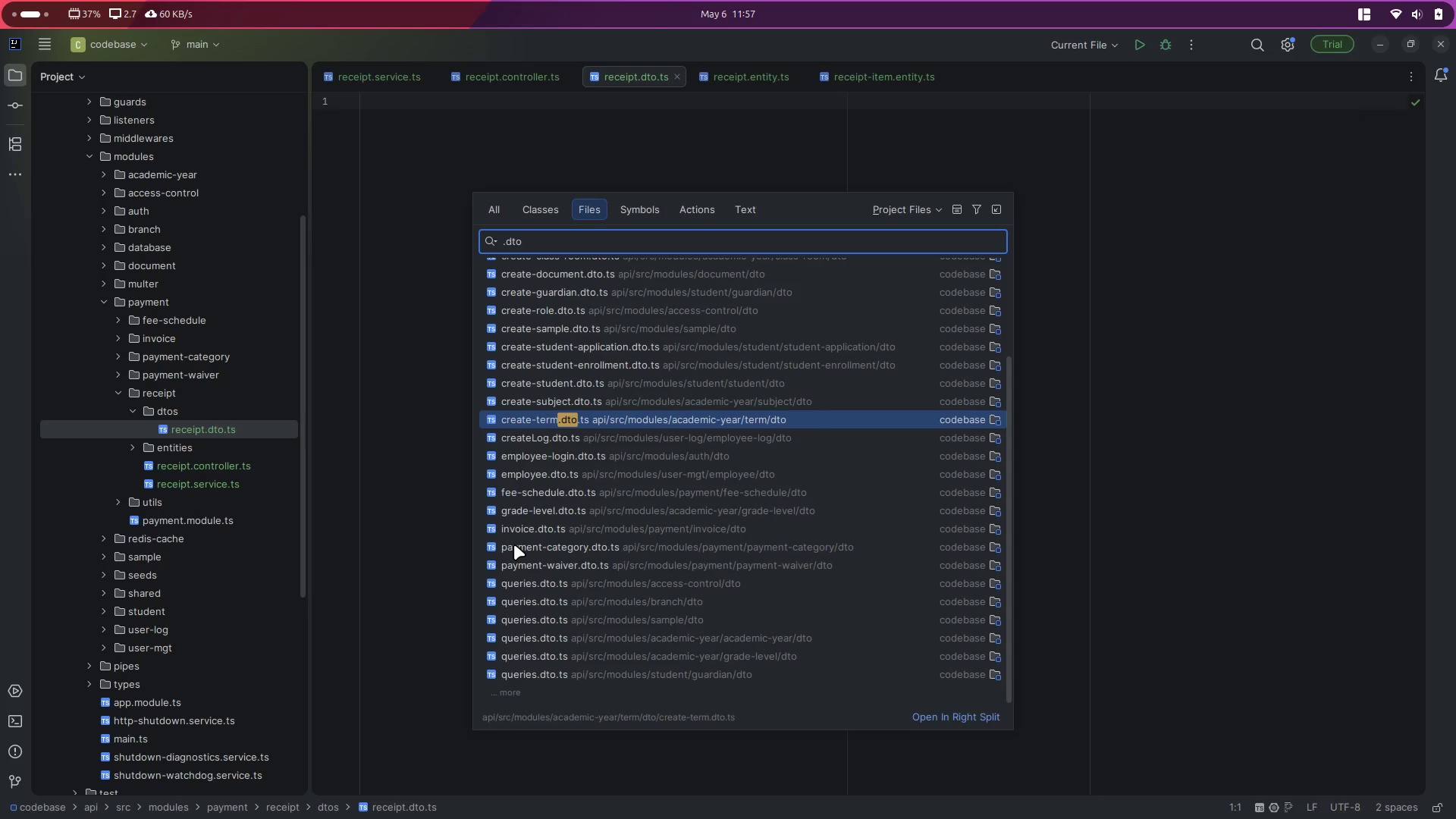 
wait(8.33)
 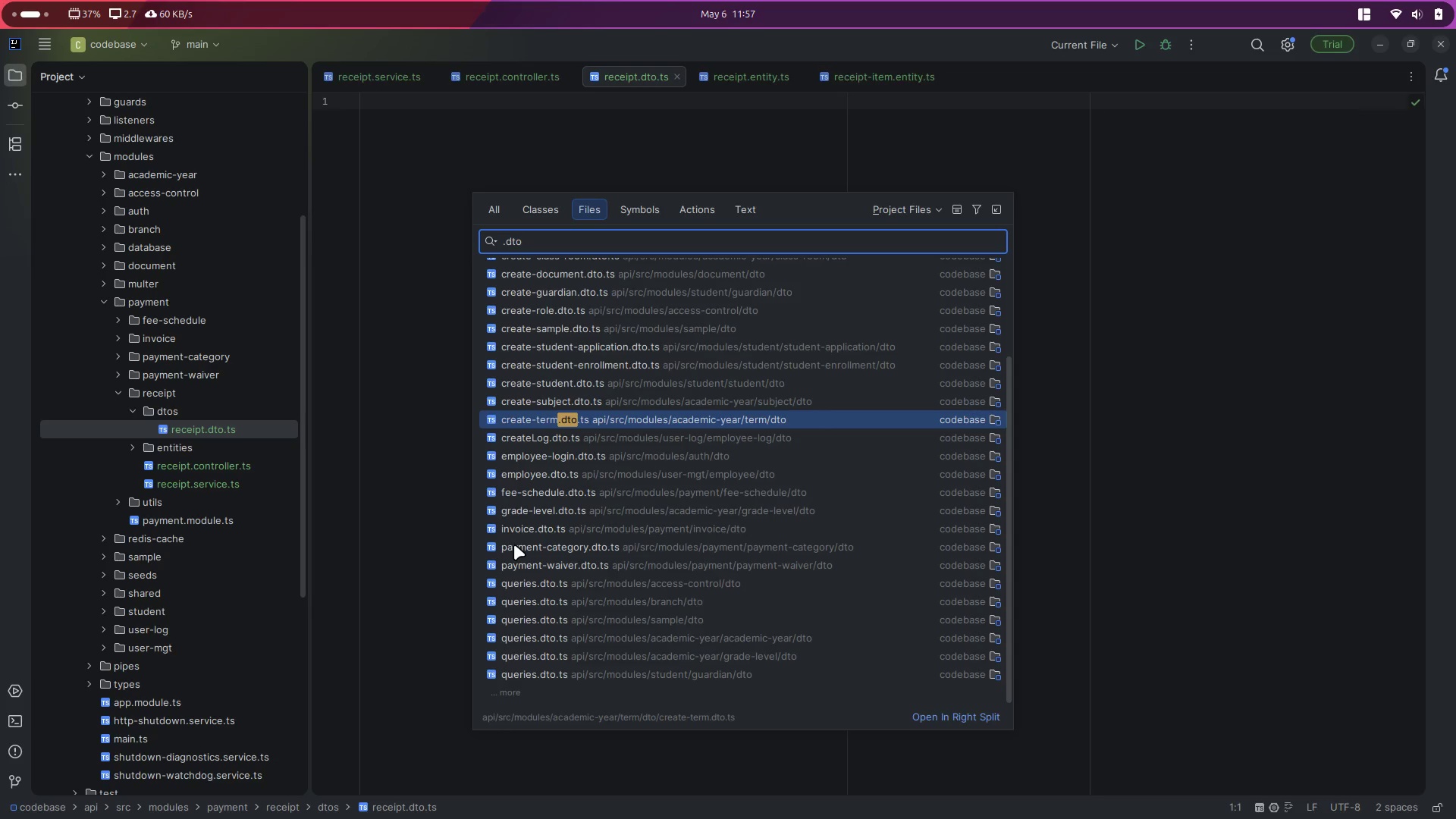 
scroll: coordinate [514, 544], scroll_direction: down, amount: 8.0
 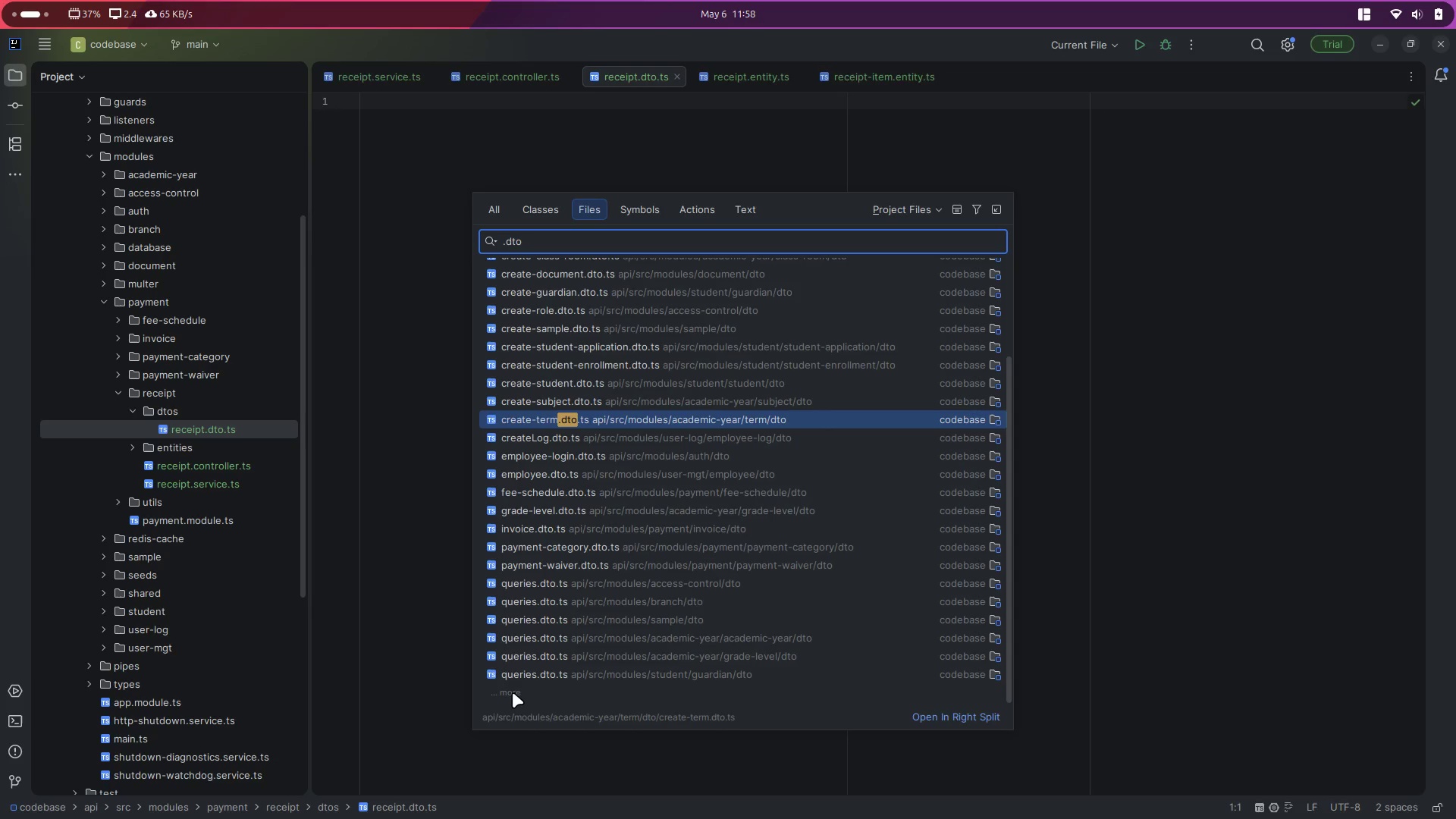 
left_click([513, 692])
 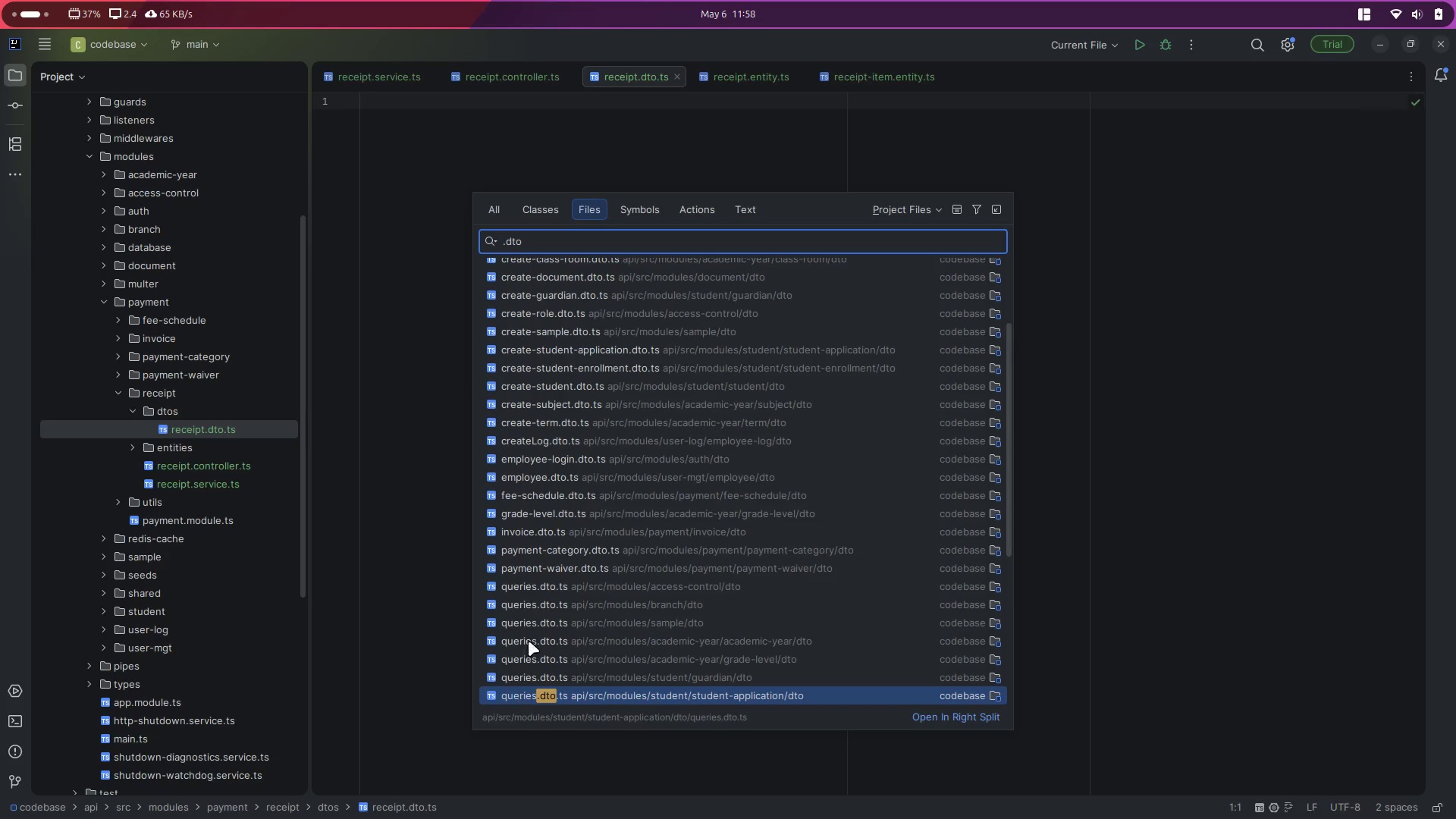 
scroll: coordinate [541, 603], scroll_direction: up, amount: 11.0
 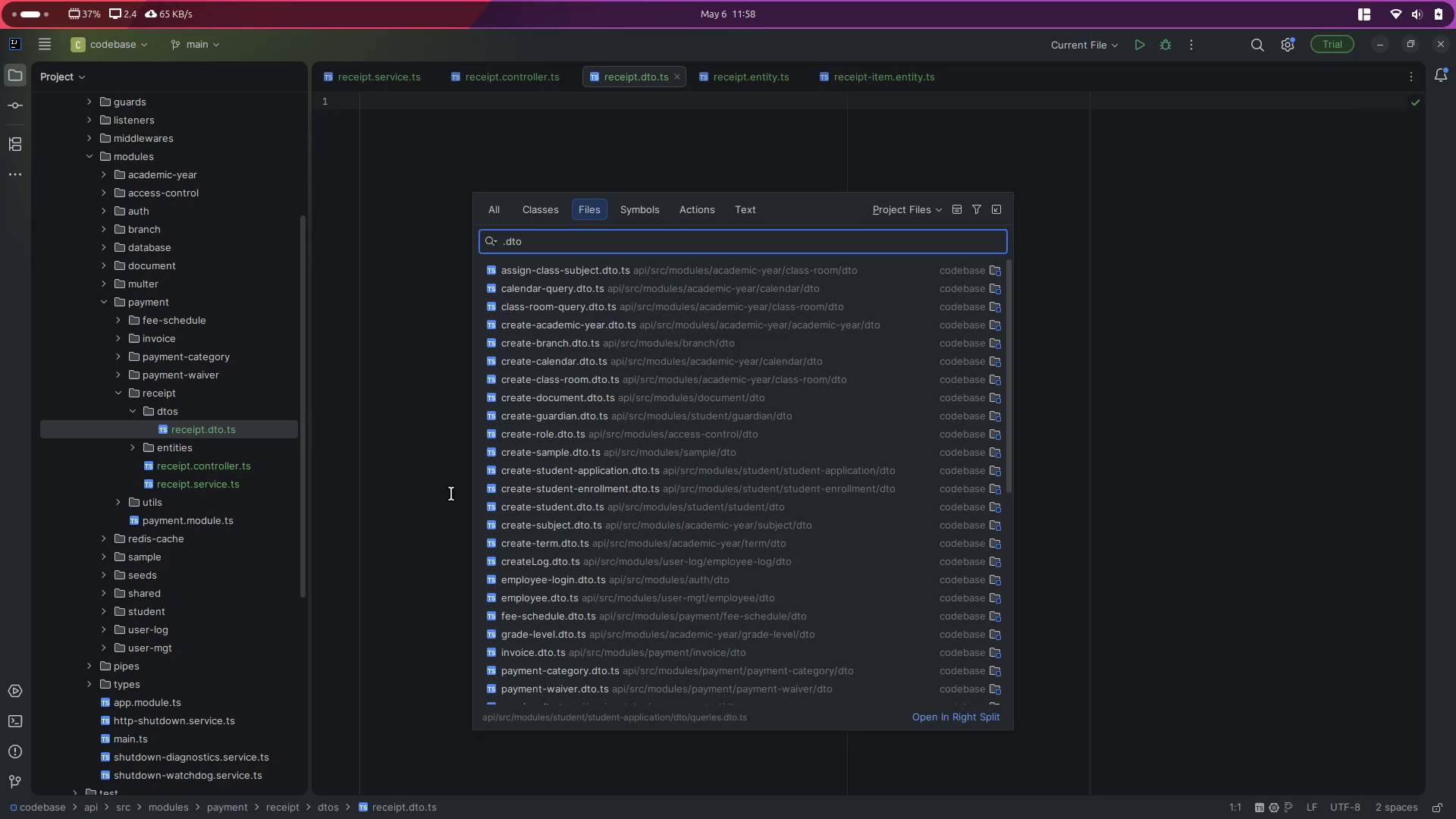 
left_click([410, 441])
 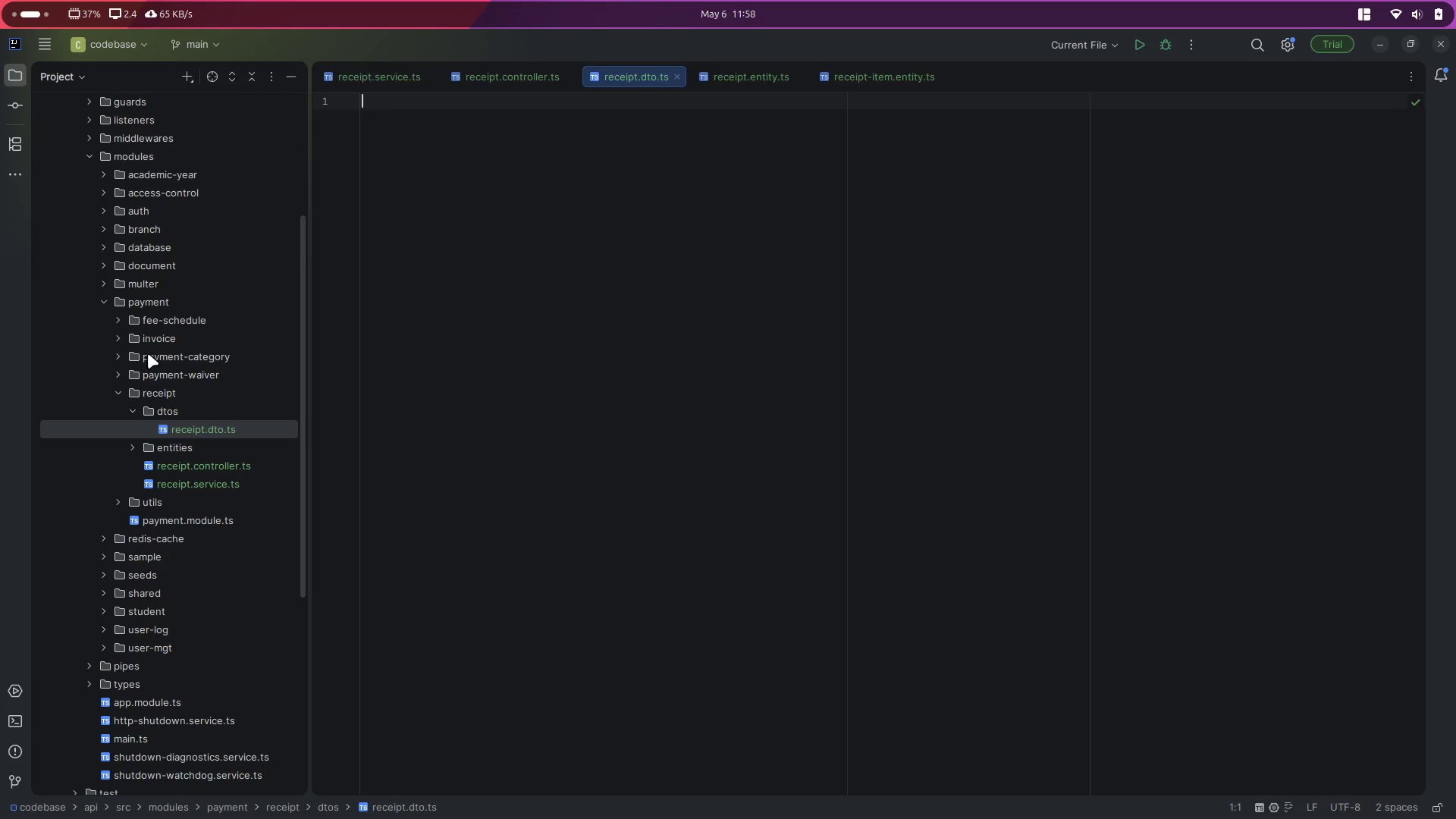 
left_click([118, 313])
 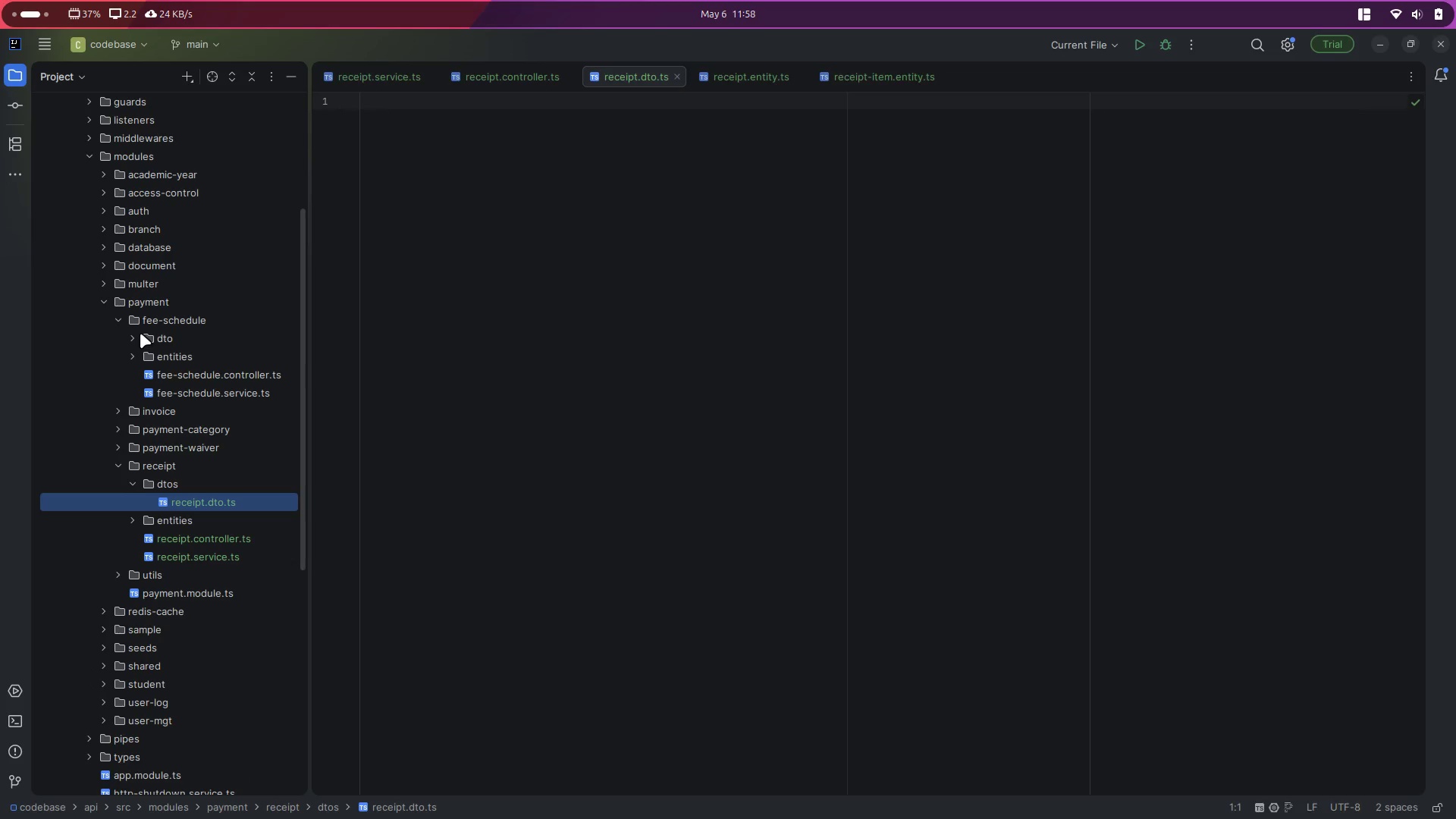 
left_click([134, 334])
 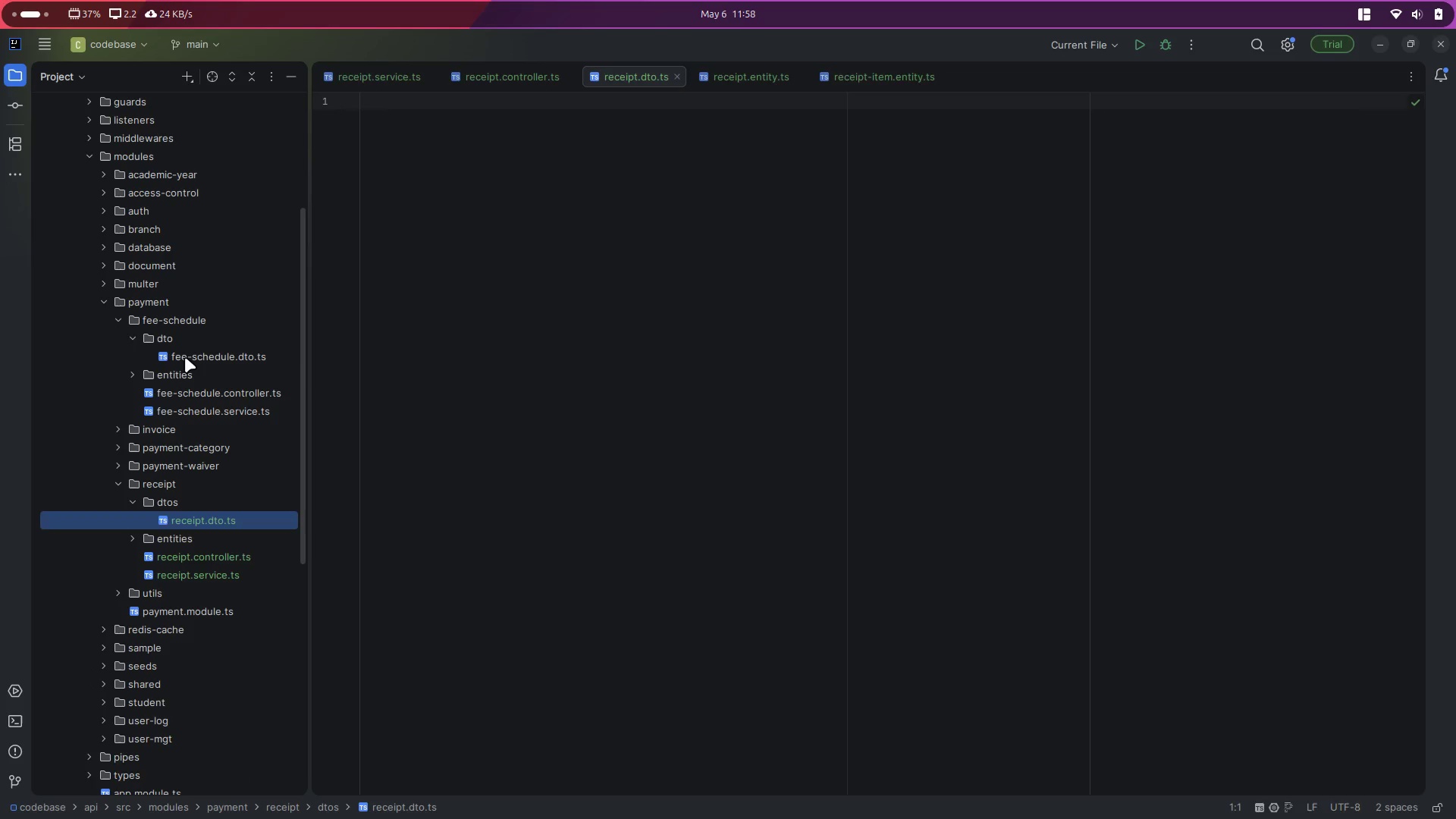 
double_click([185, 357])
 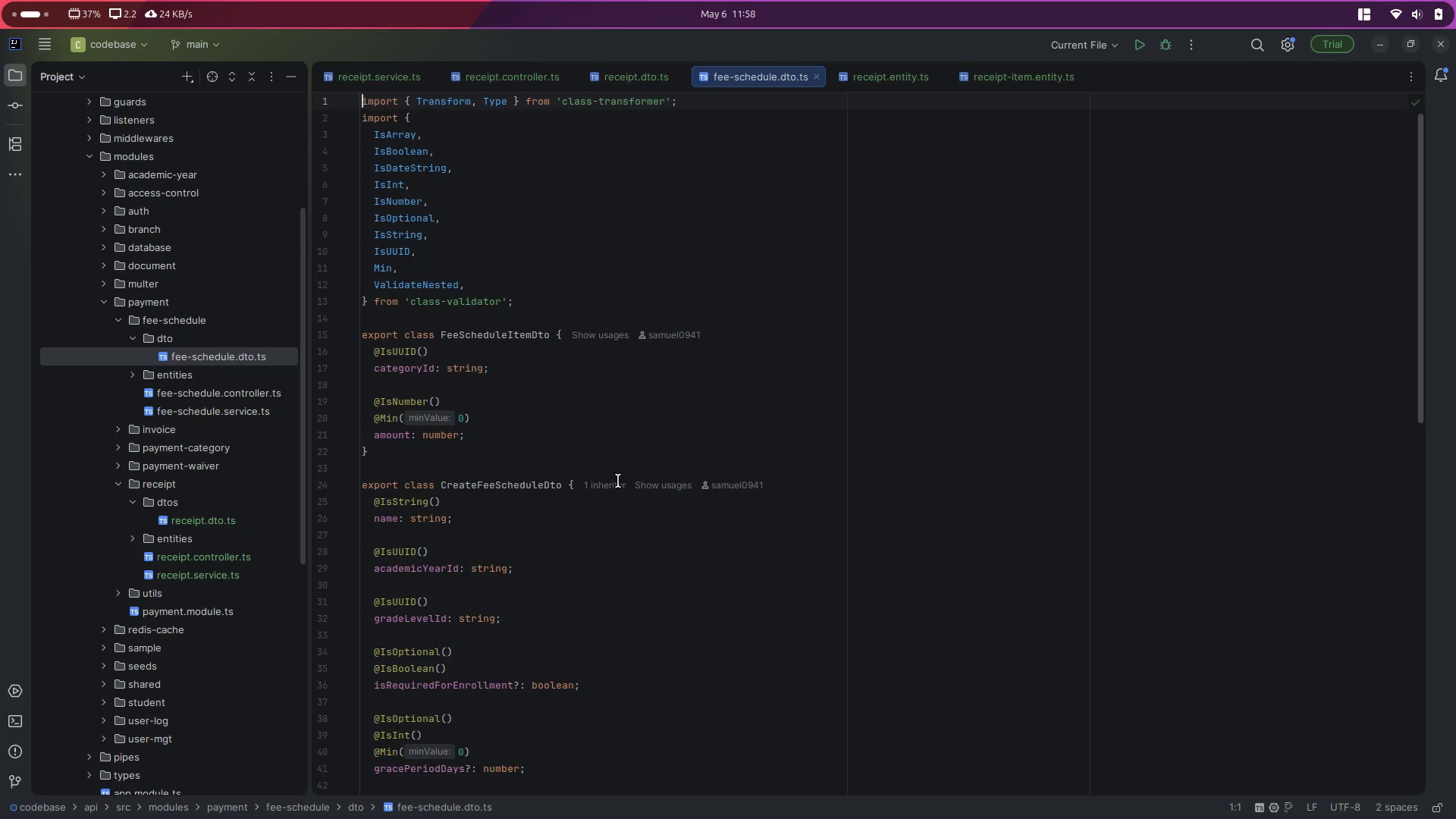 
left_click([969, 549])
 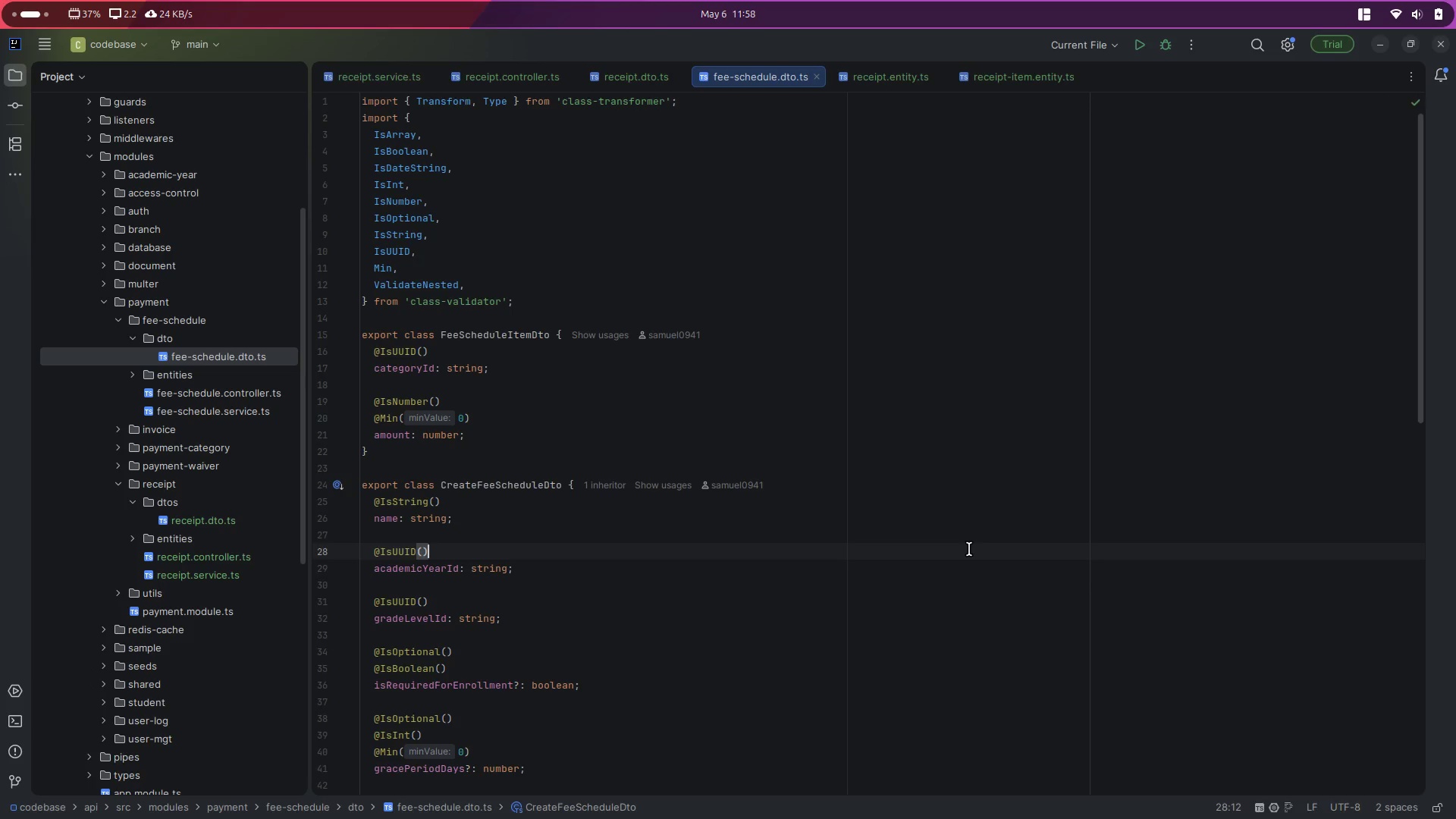 
key(Control+Backslash)
 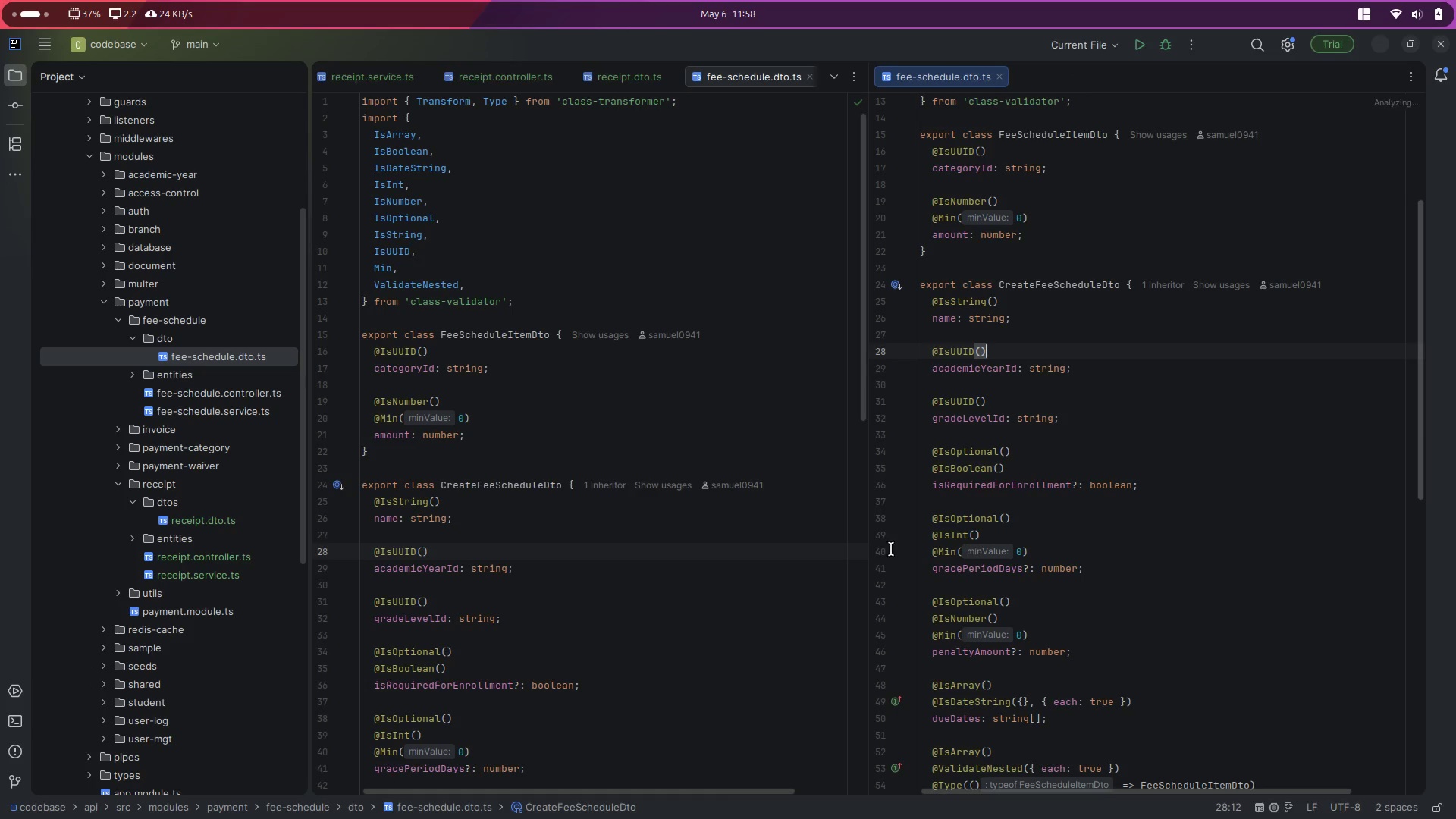 
left_click([636, 538])
 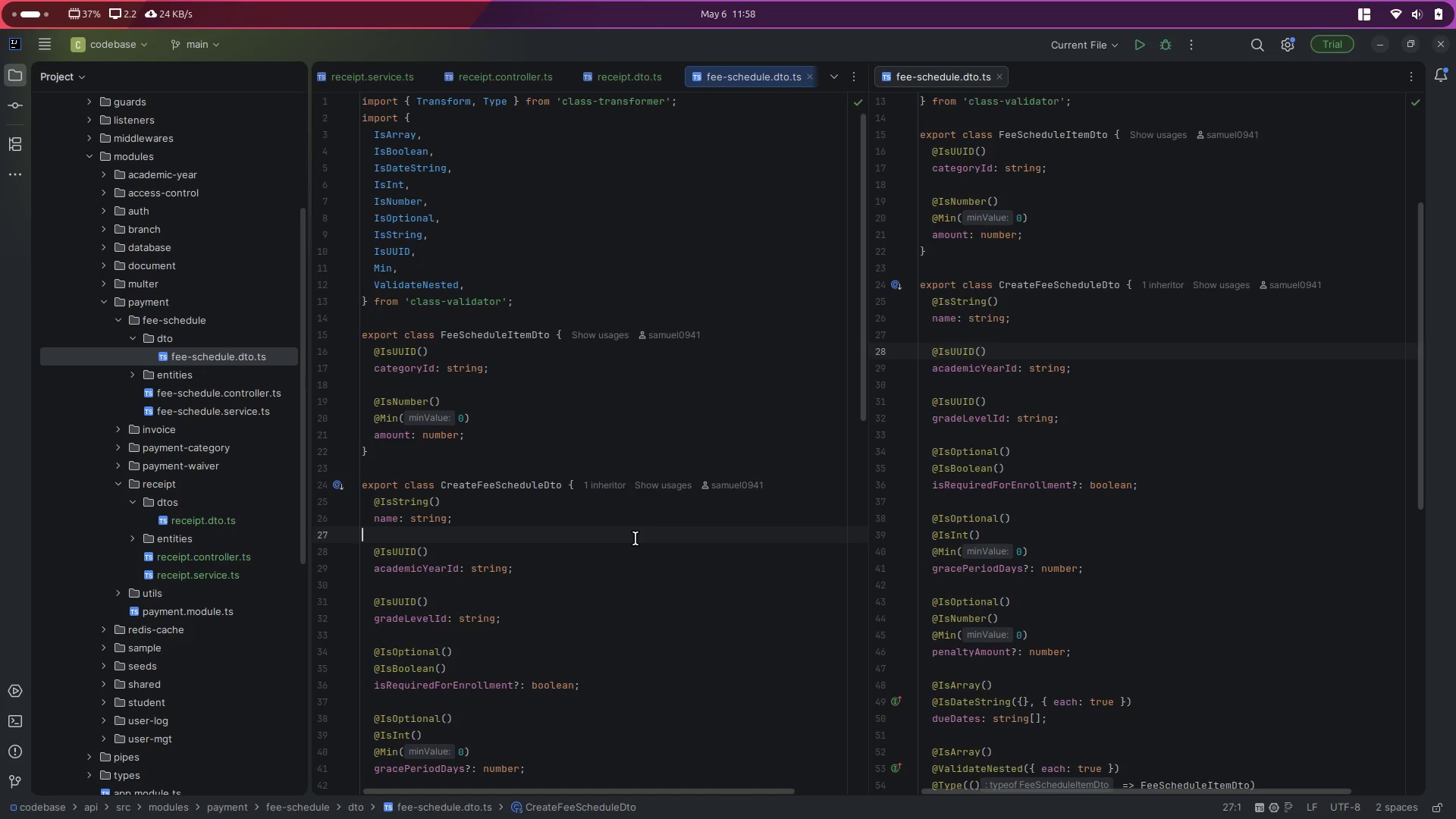 
key(Control+W)
 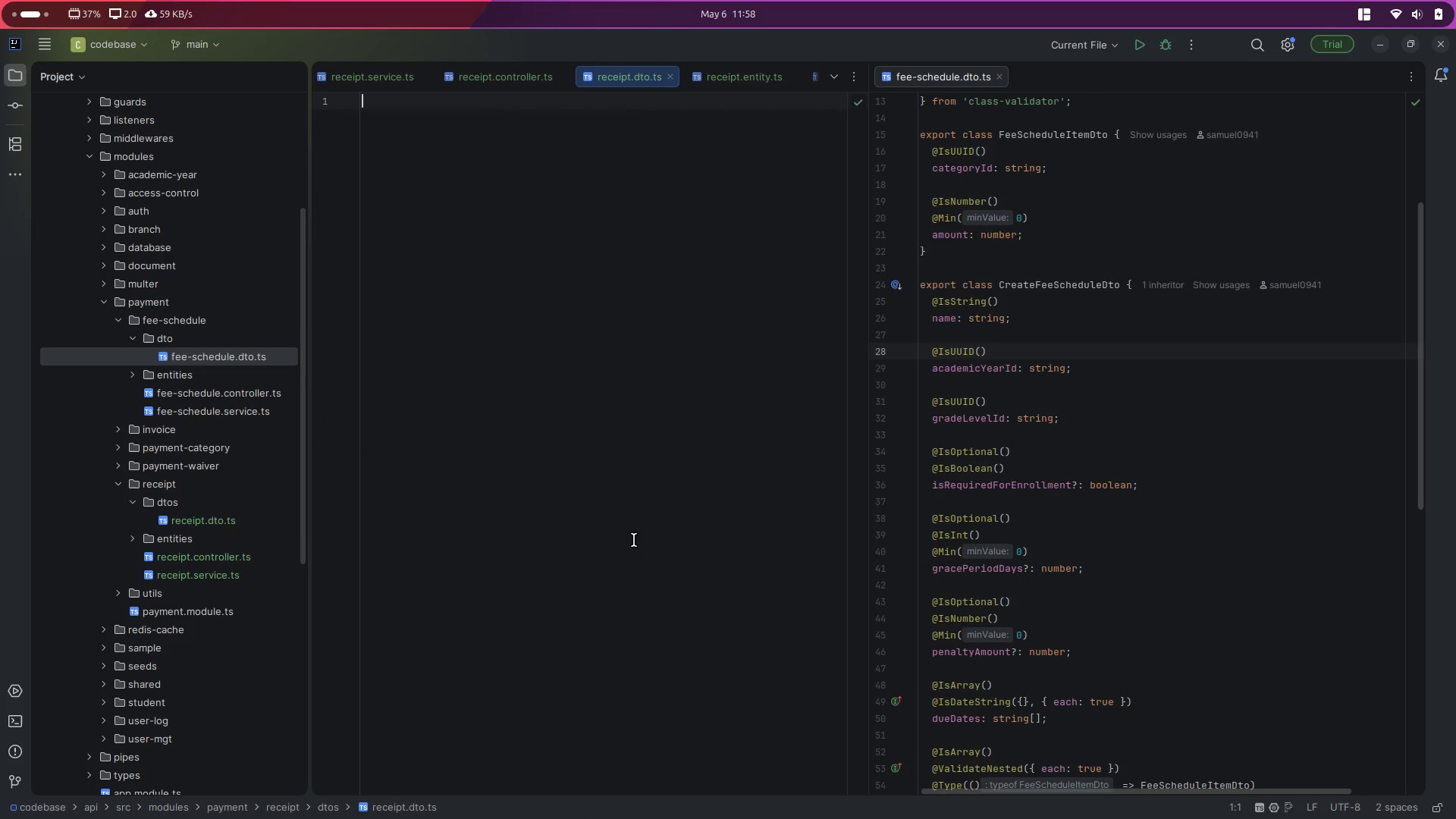 
key(Control+B)
 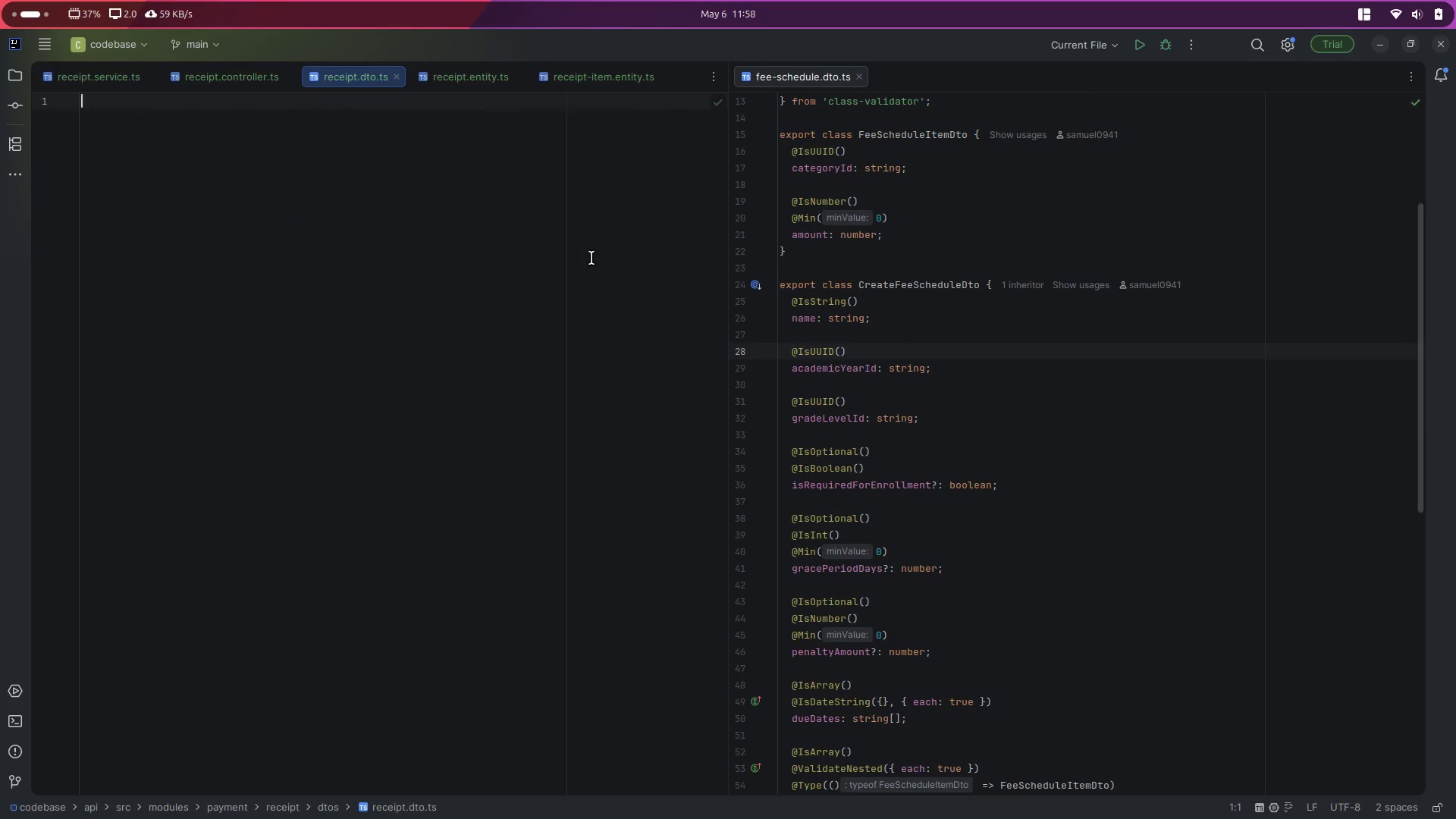 
left_click([318, 391])
 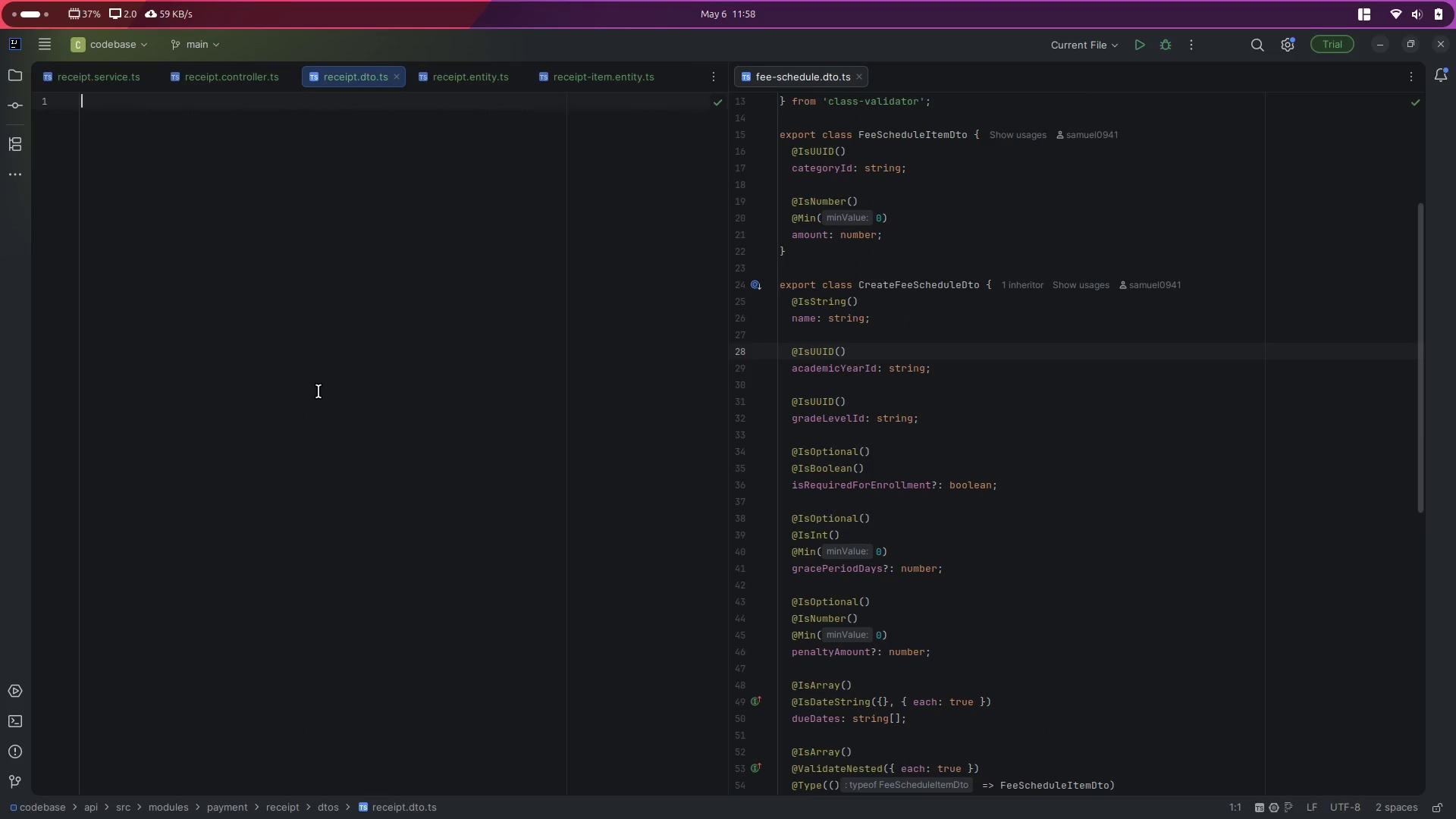 
key(Control+W)
 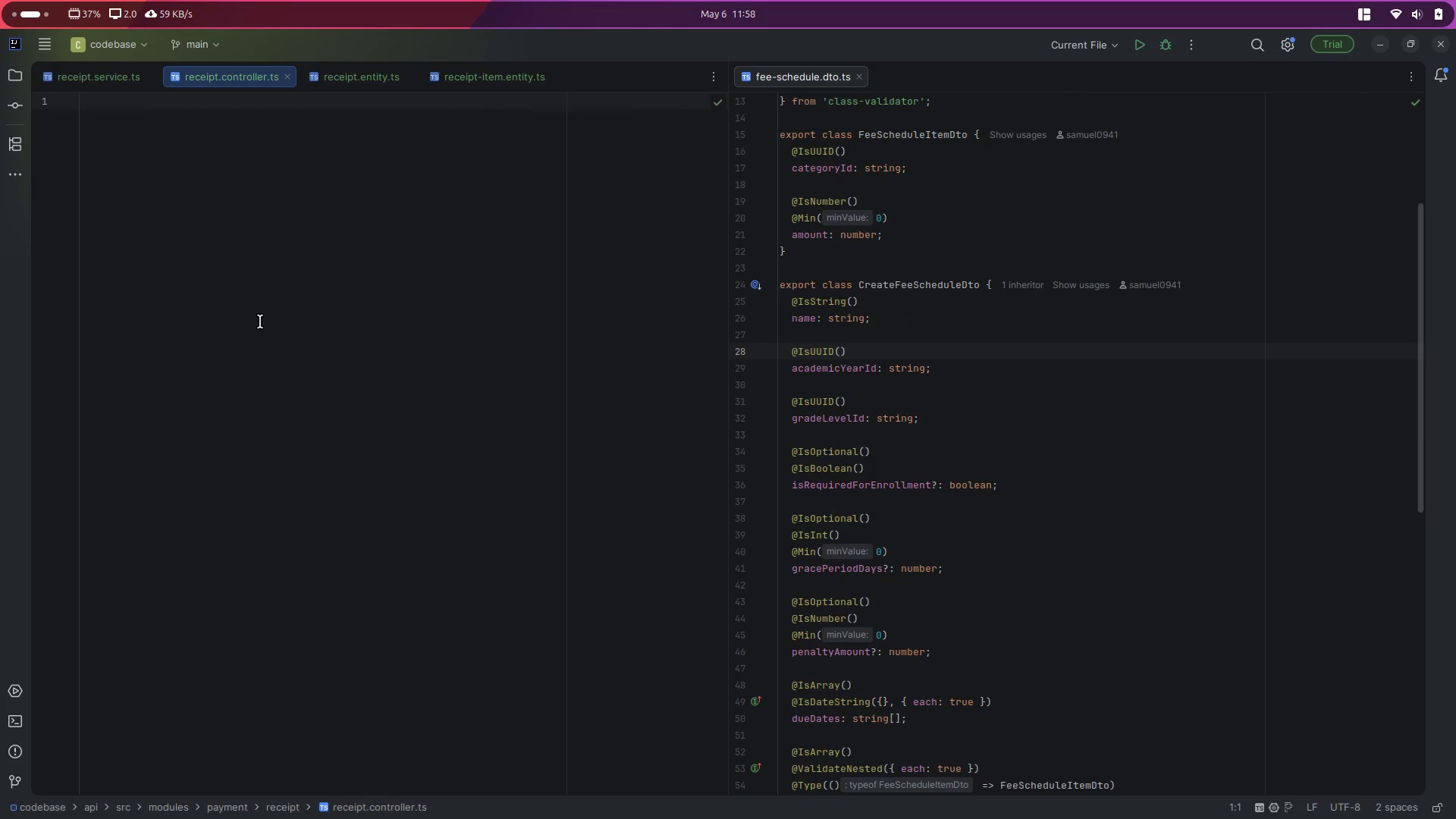 
key(Control+Shift+E)
 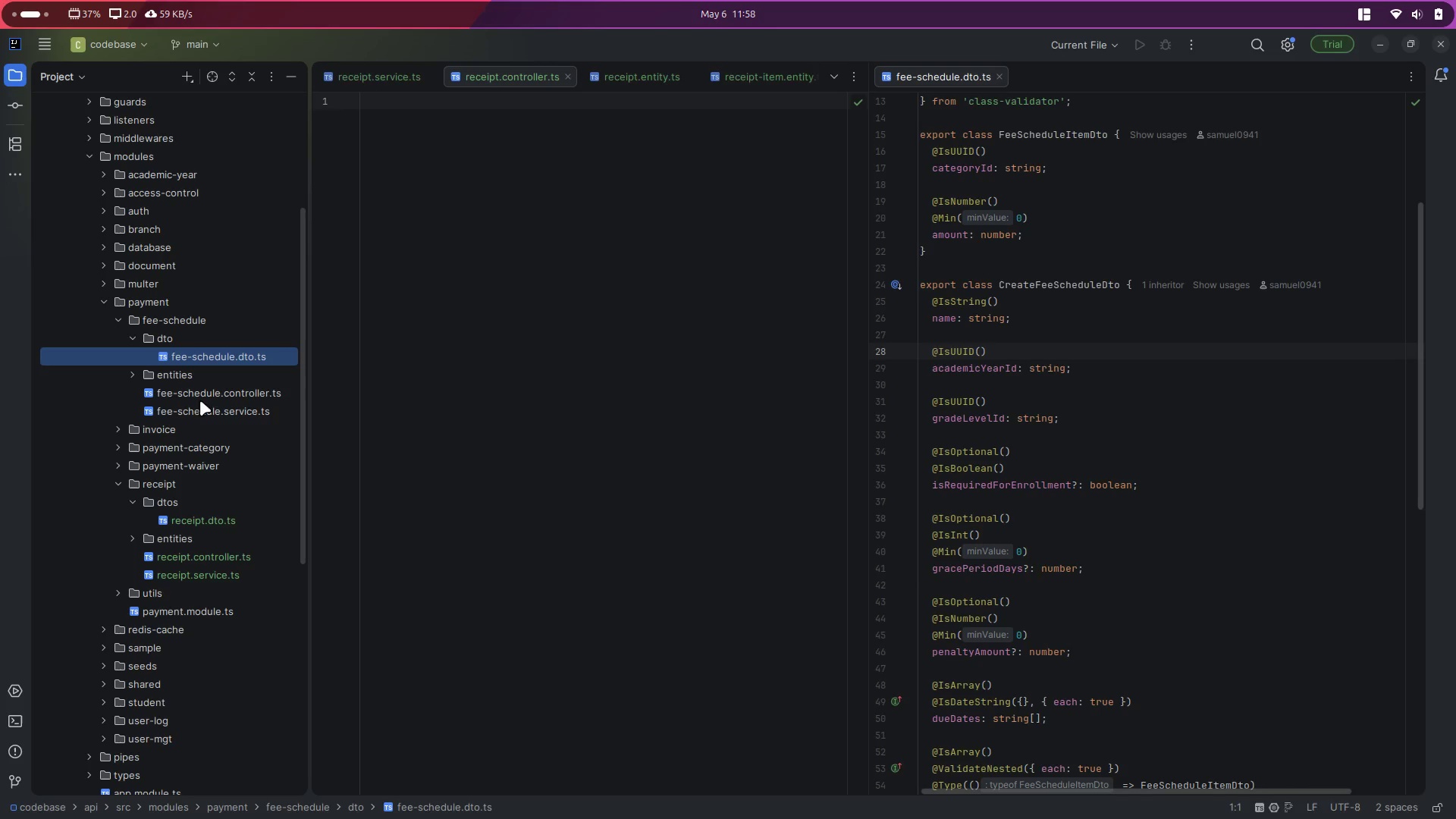 
double_click([195, 519])
 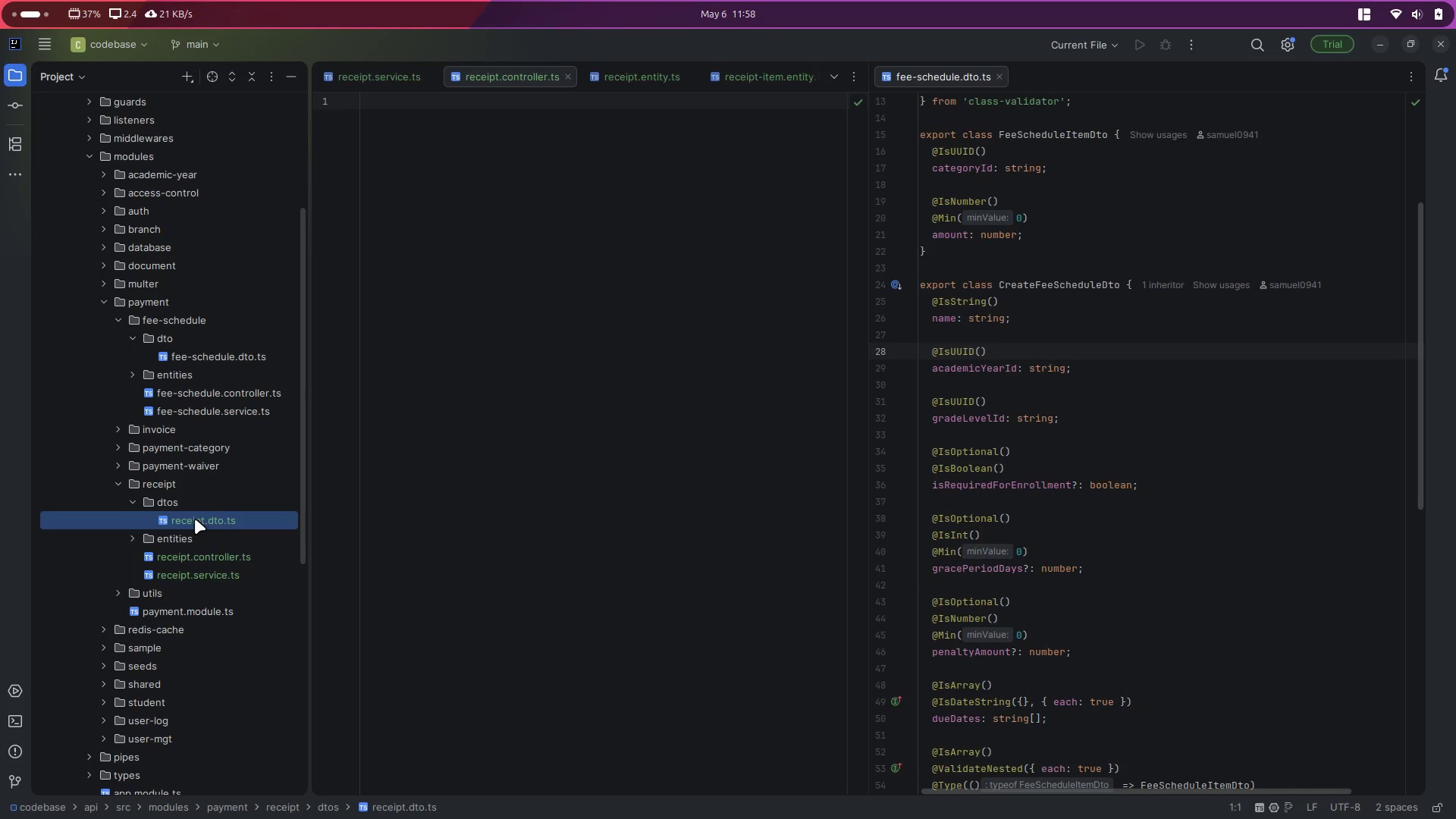 
triple_click([195, 519])
 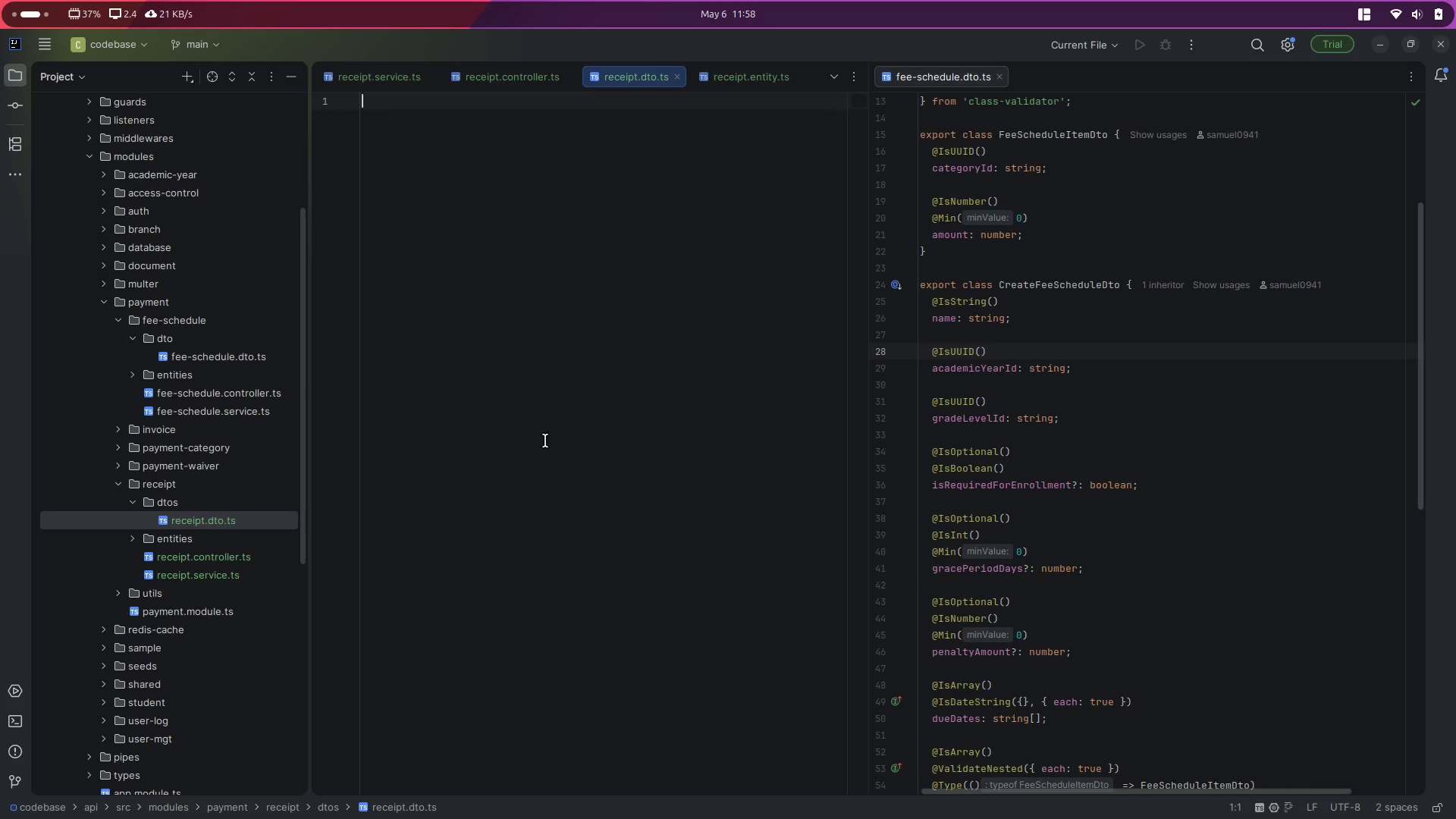 
left_click([668, 419])
 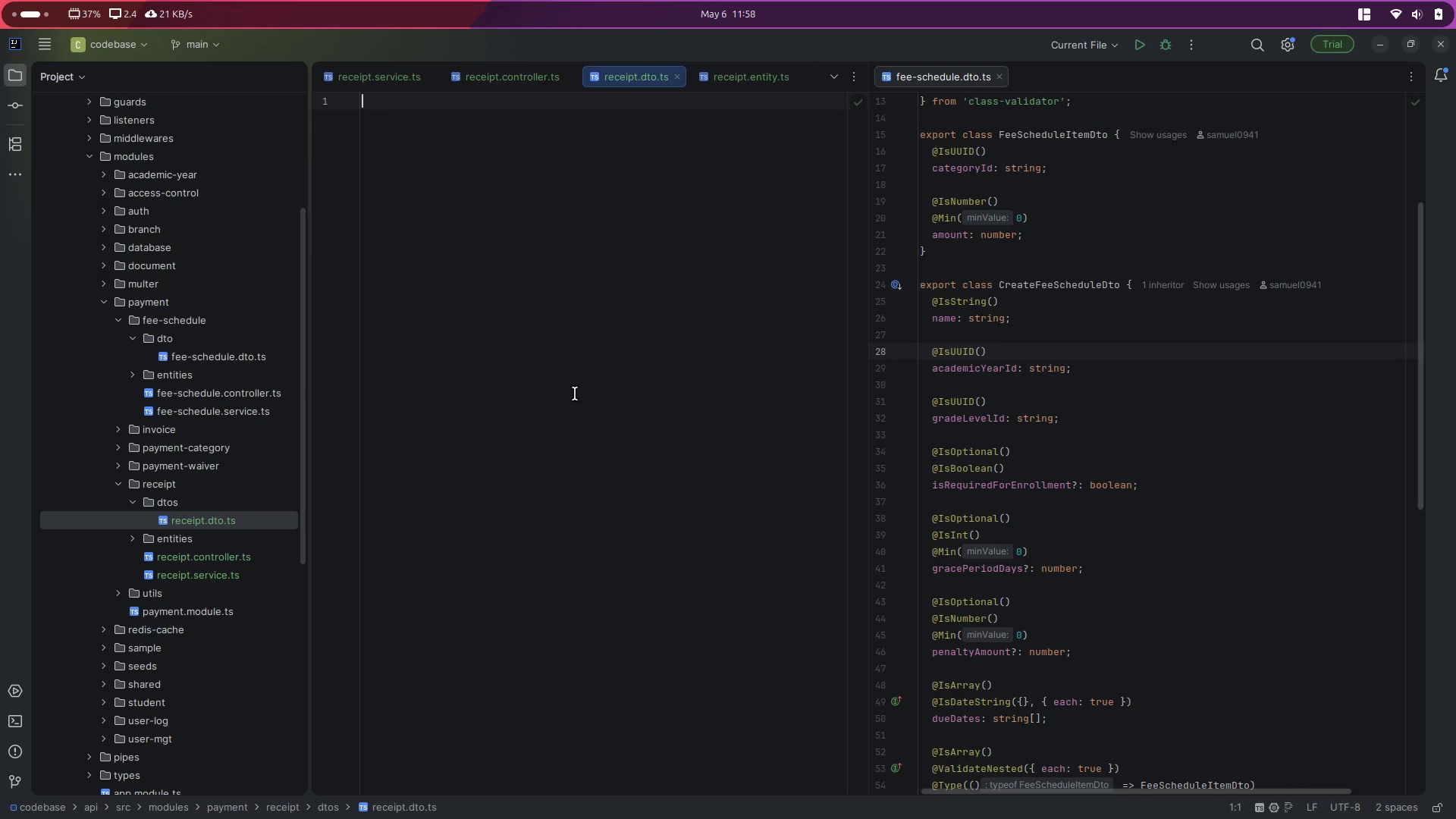 
key(Control+B)
 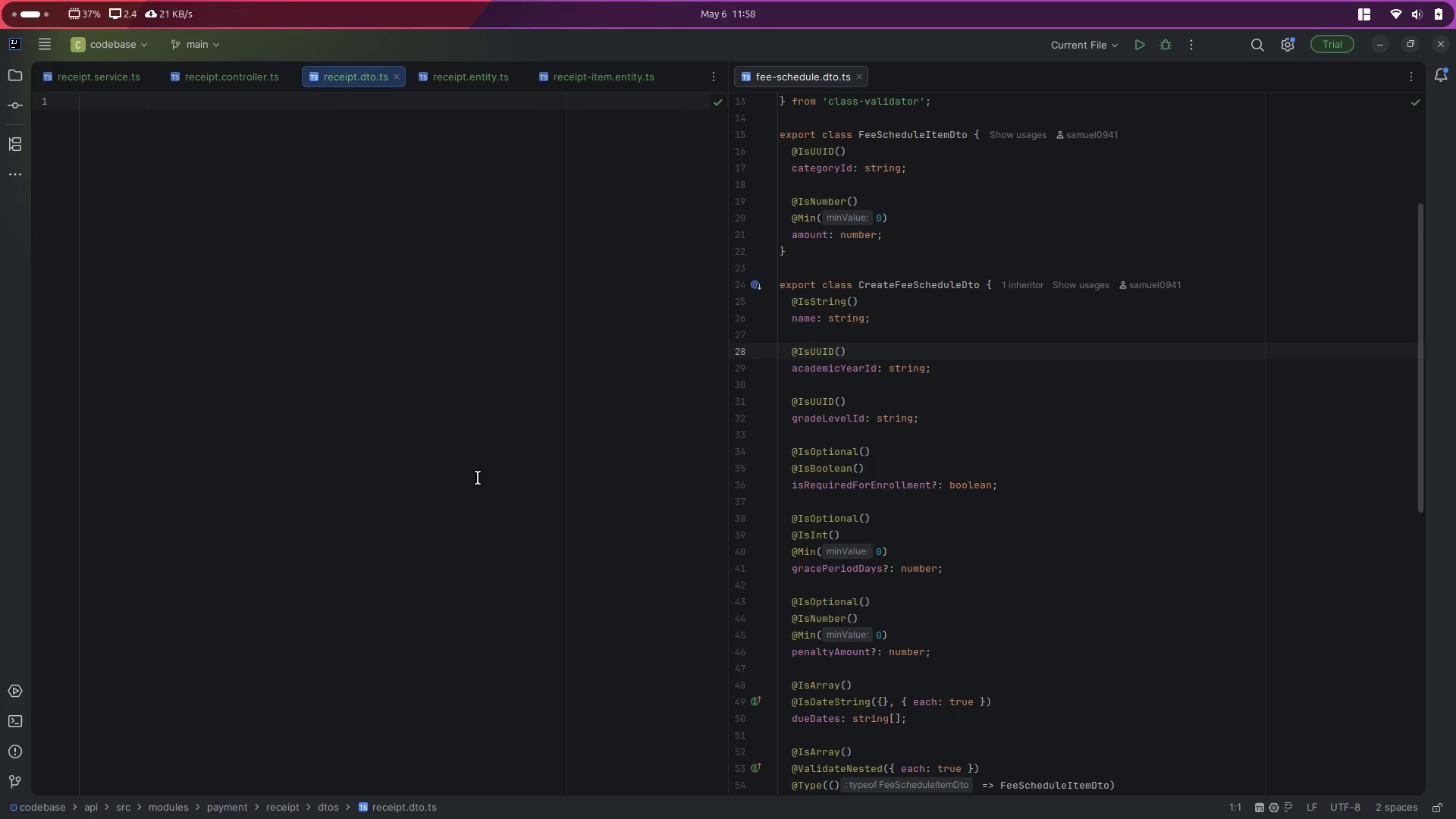 
scroll: coordinate [444, 504], scroll_direction: up, amount: 4.0
 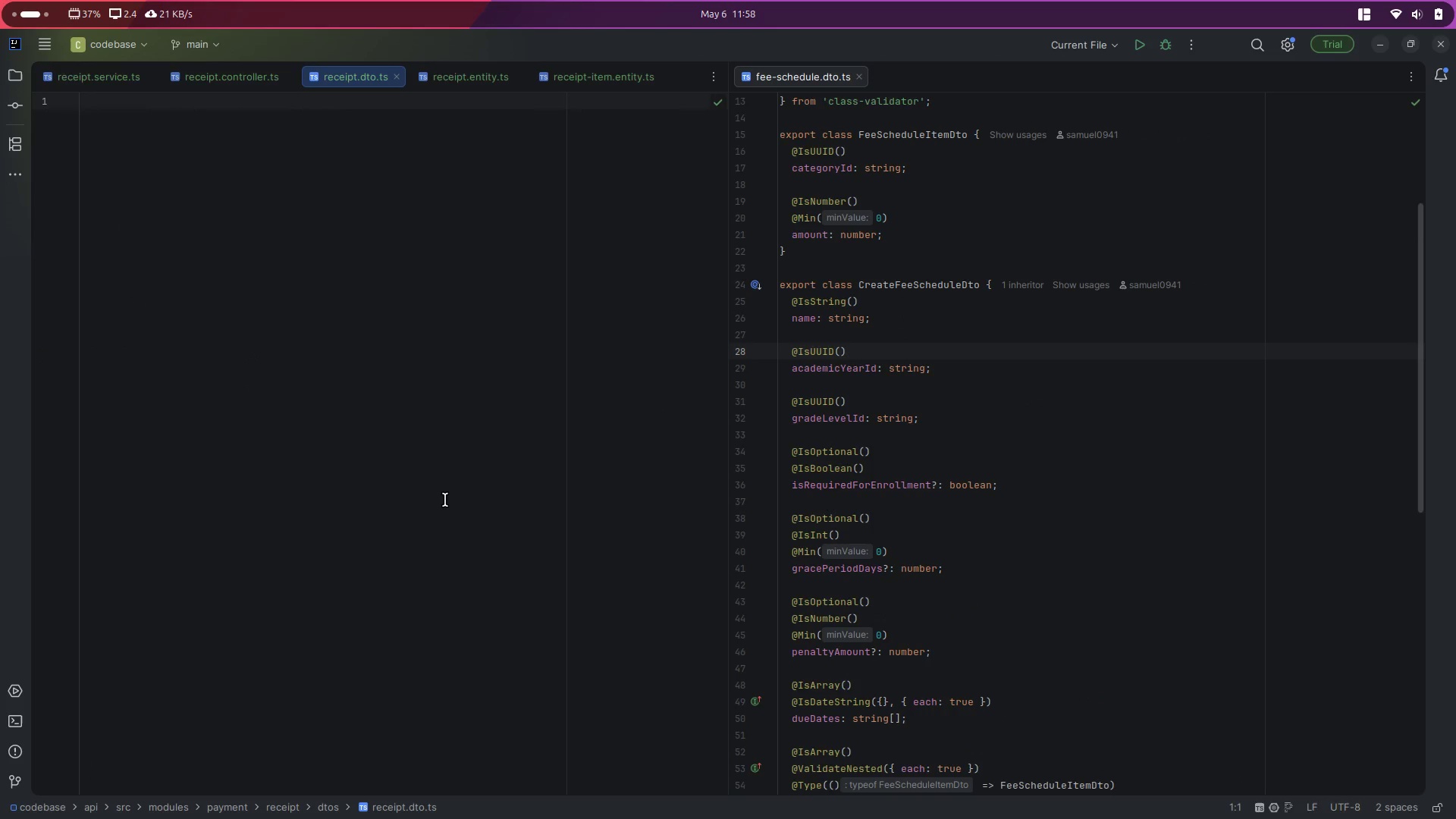 
type(export class Receipt)
 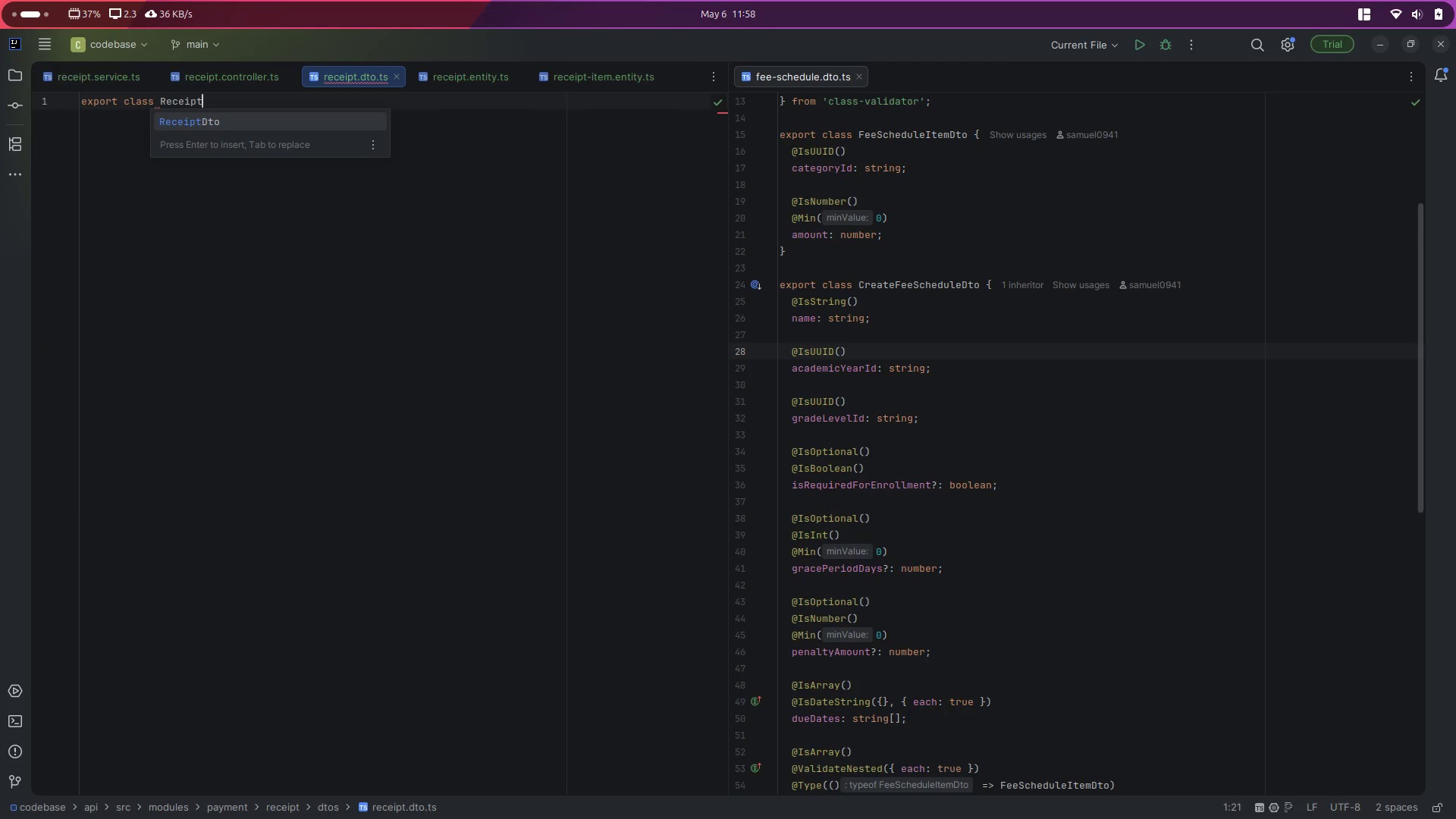 
key(Enter)
 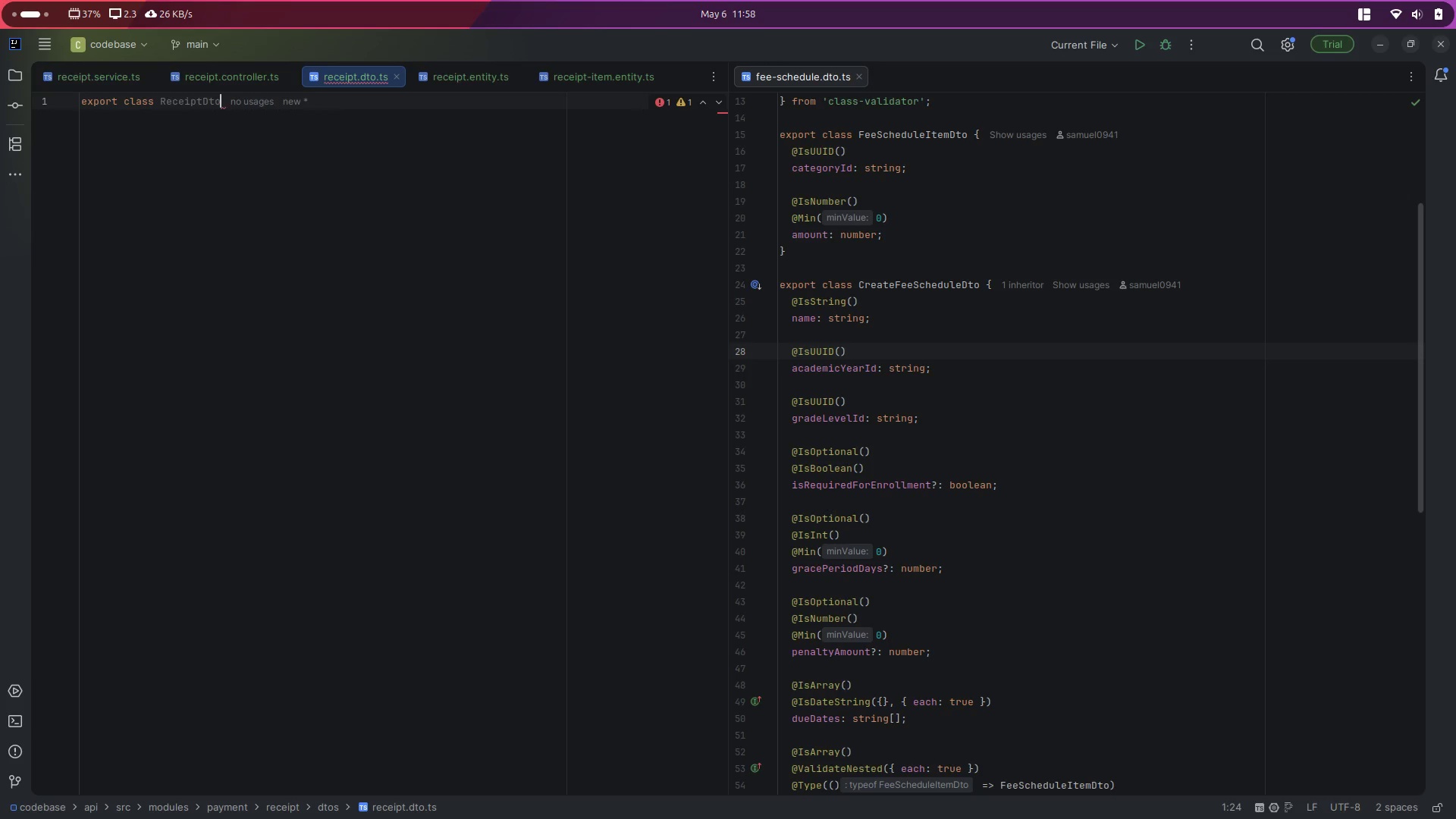 
wait(8.08)
 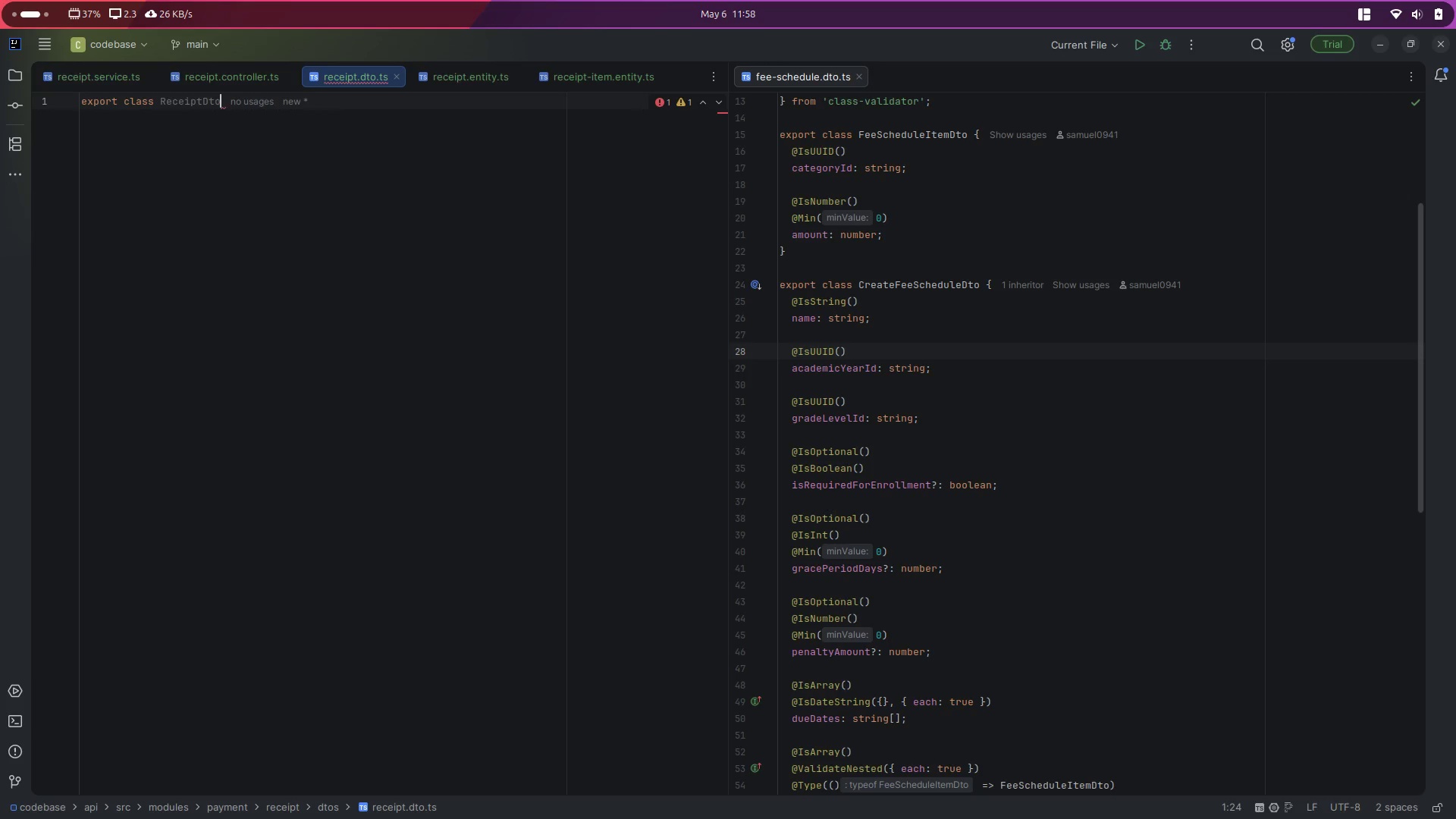 
double_click([185, 95])
 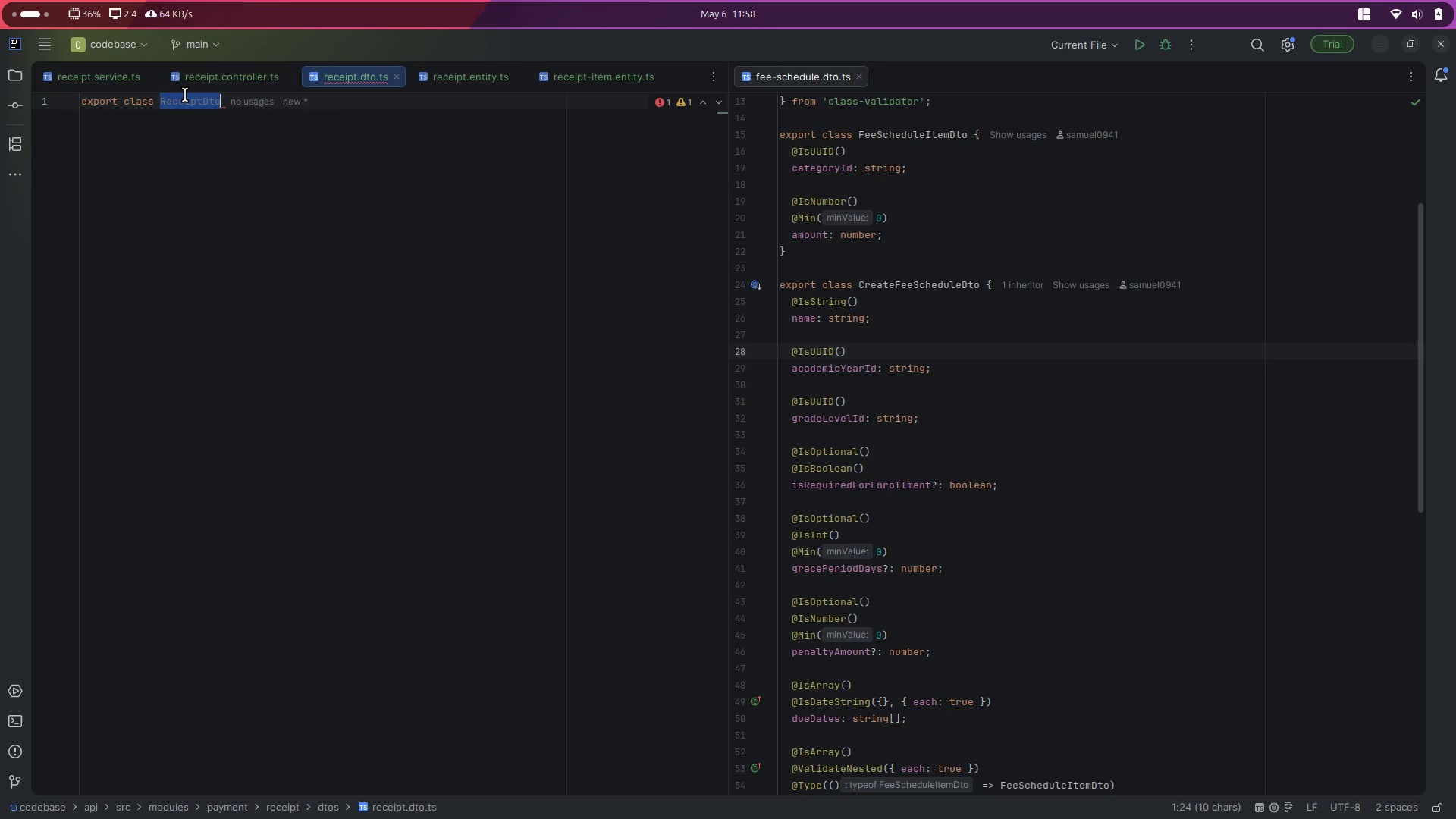 
key(ArrowLeft)
 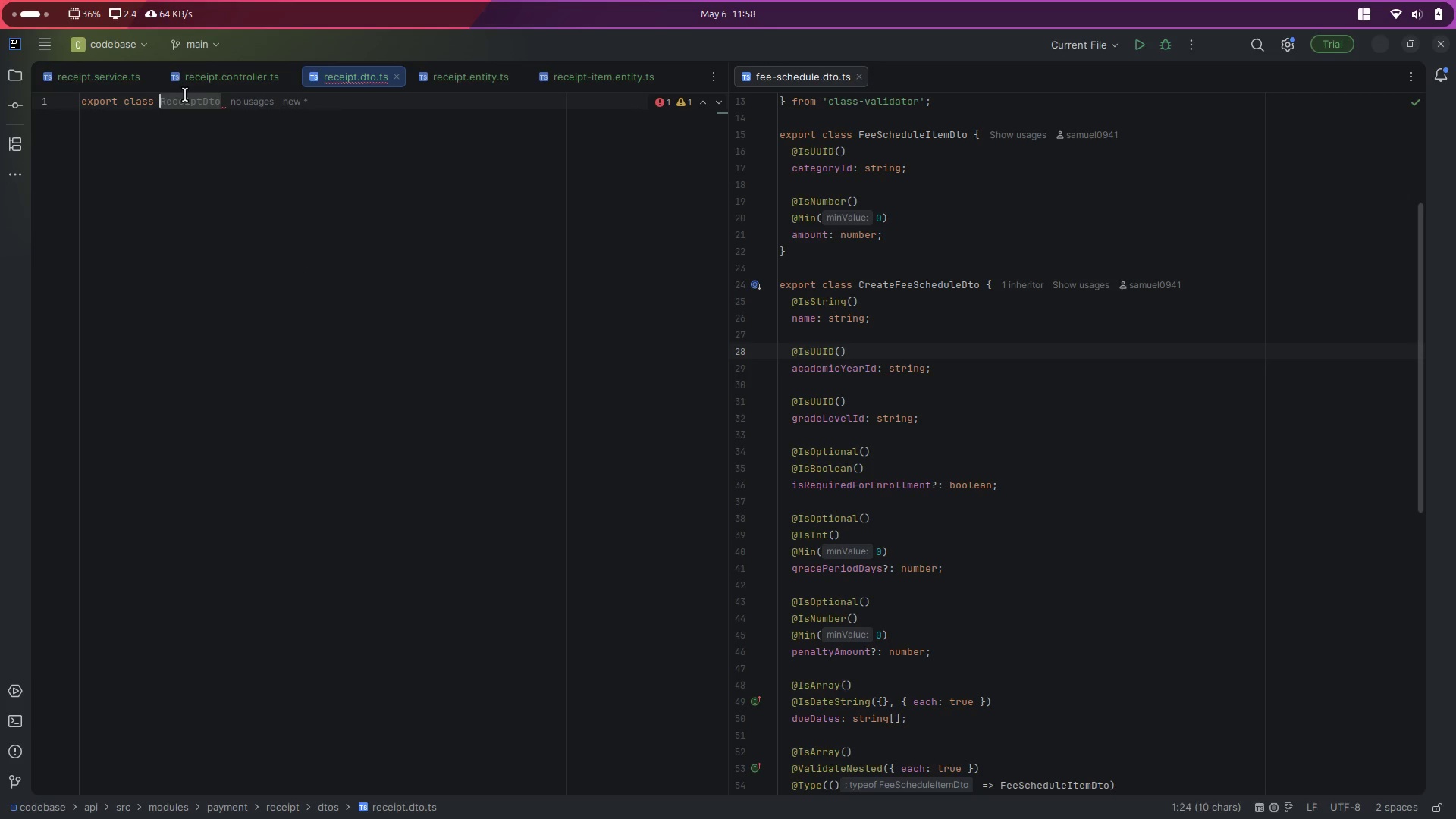 
type(Create)
 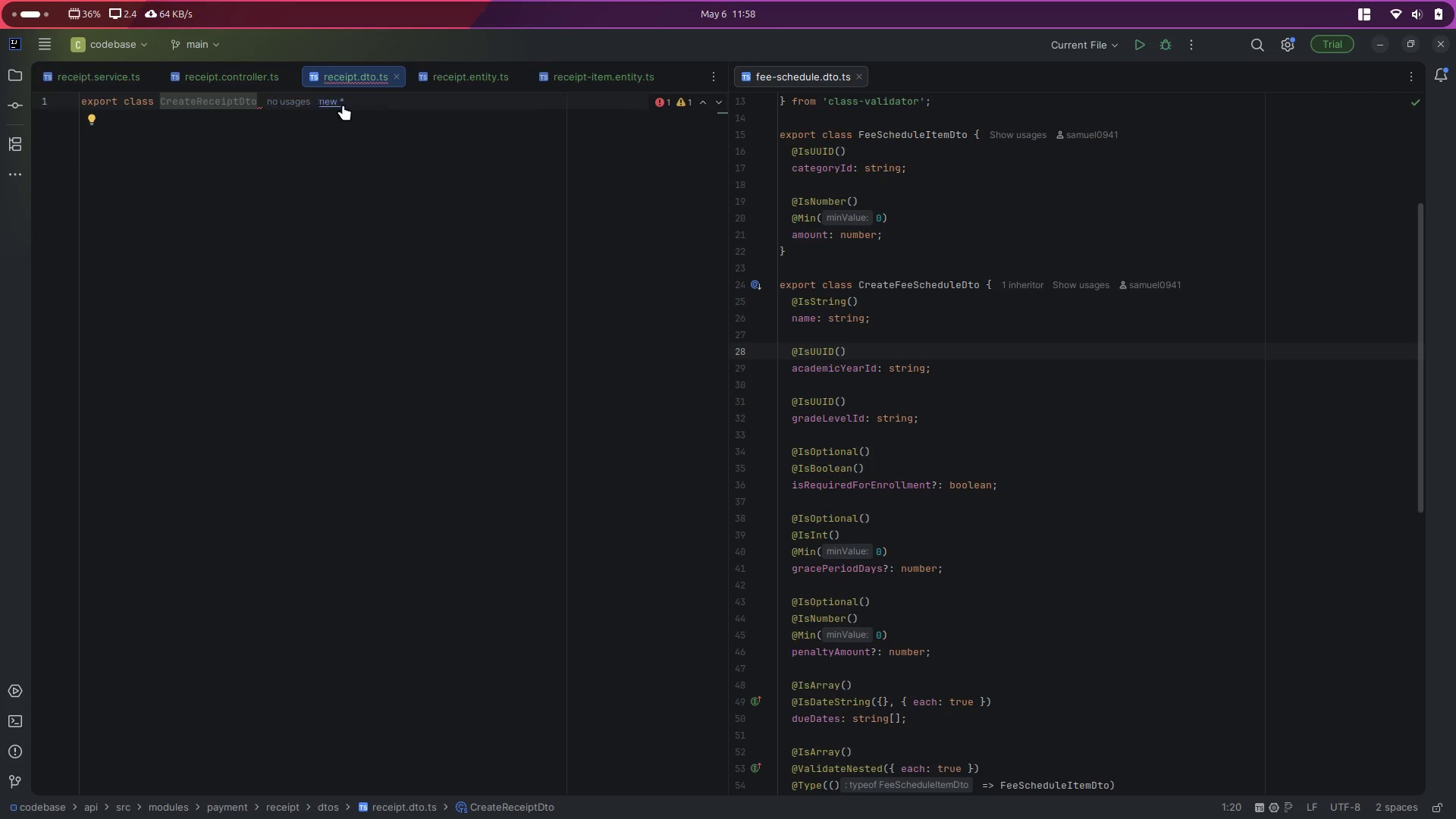 
left_click([378, 112])
 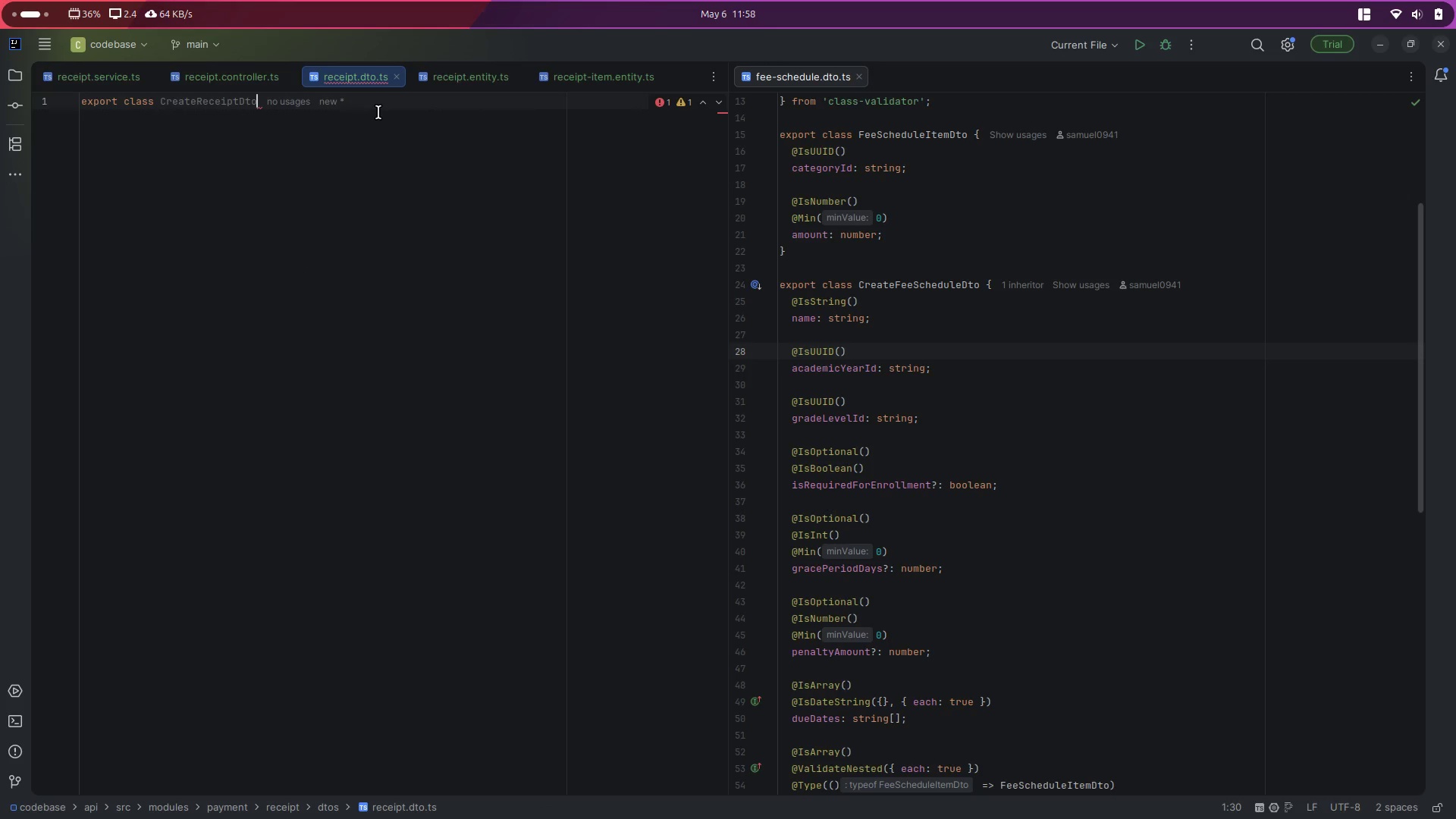 
key(Space)
 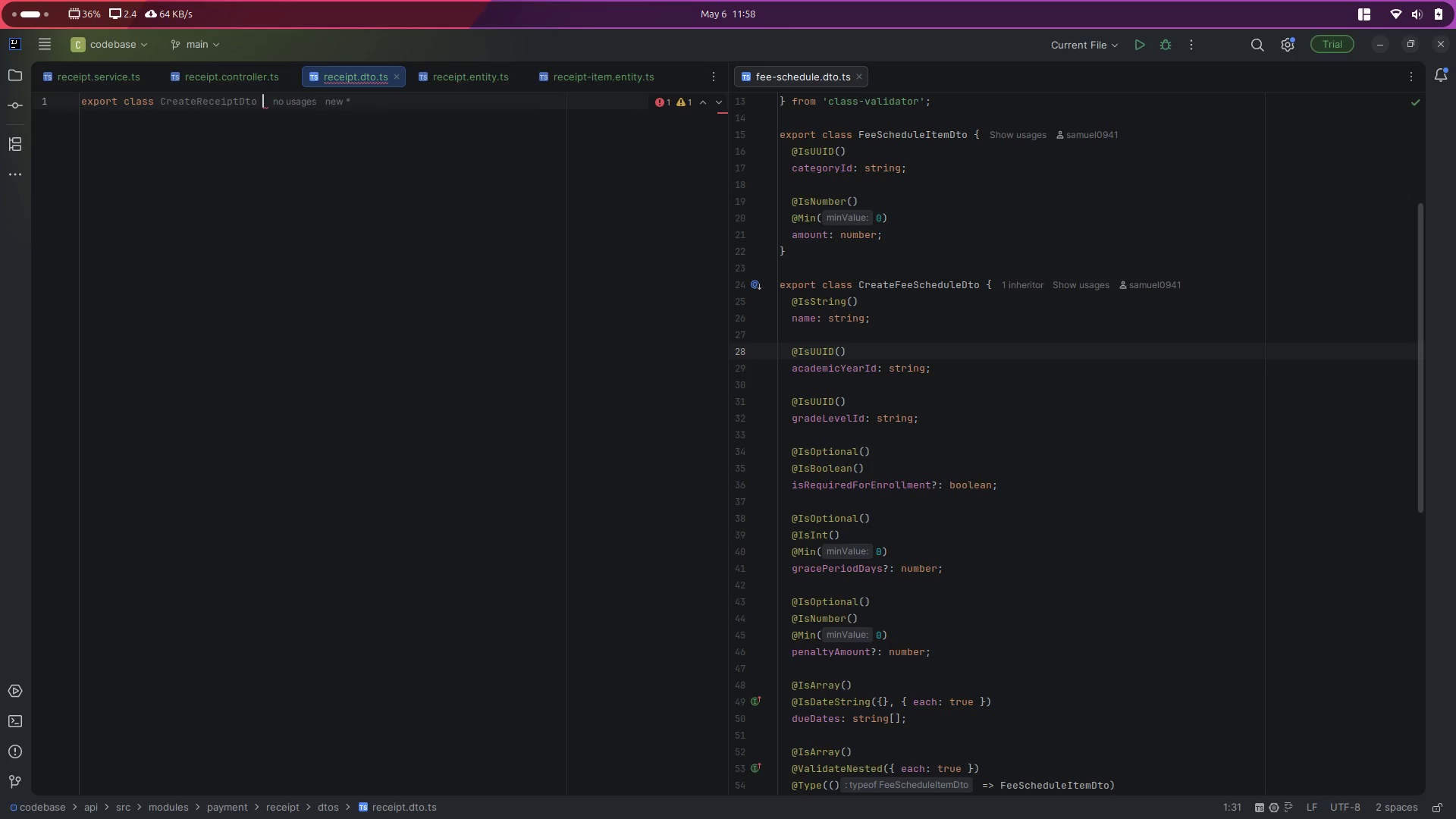 
key(Shift+BracketLeft)
 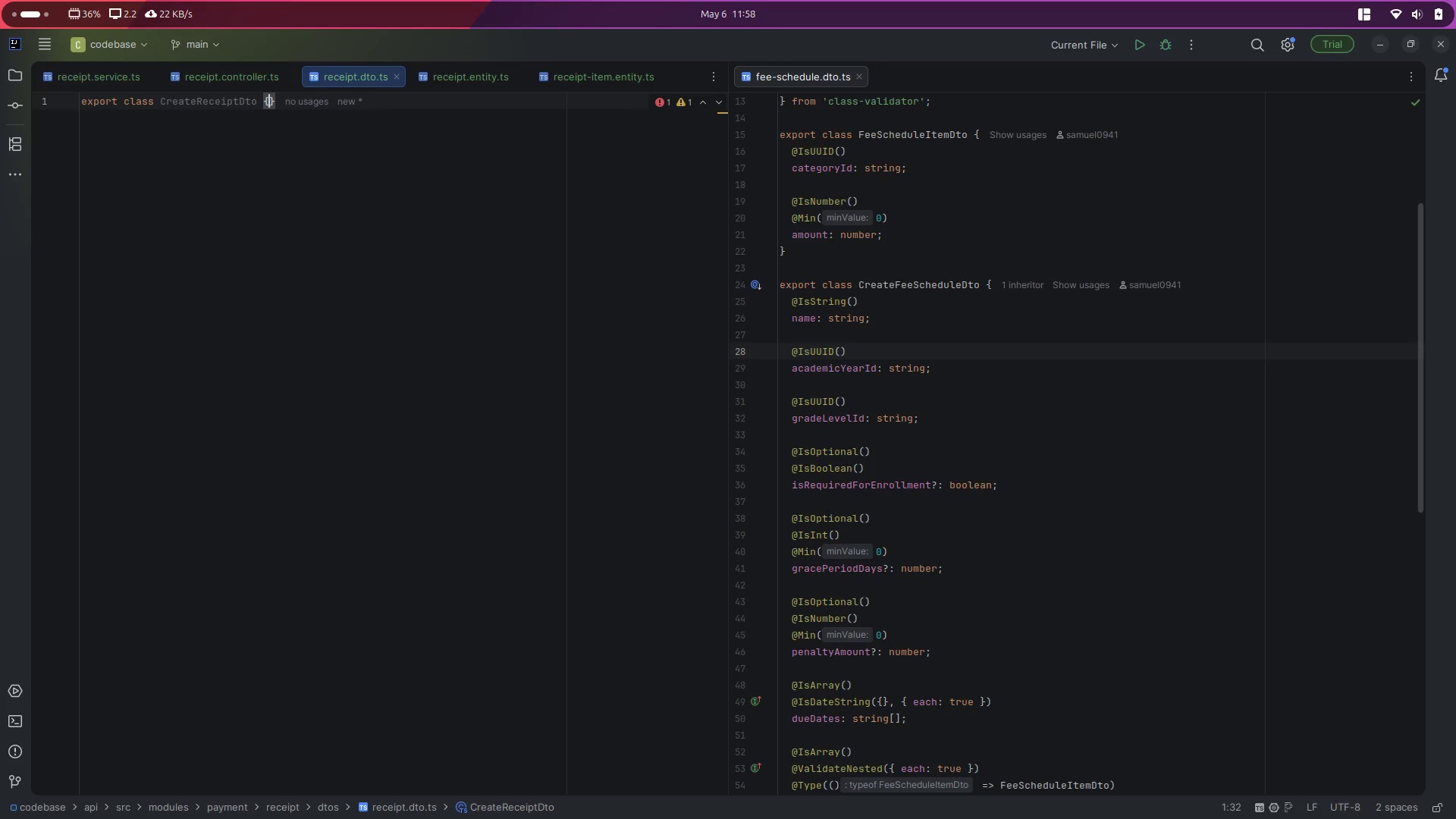 
key(Enter)
 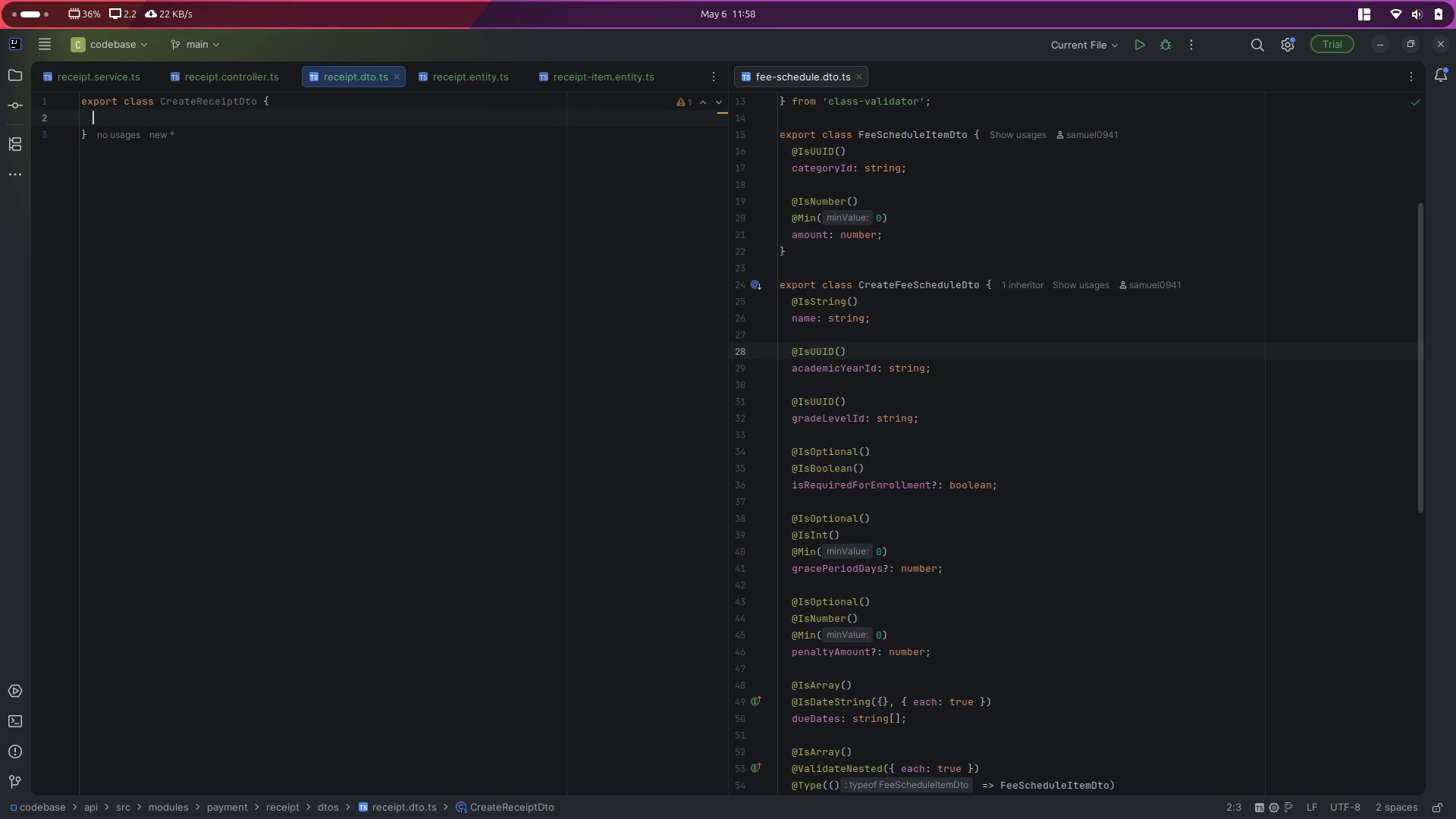 
type(@IsS)
 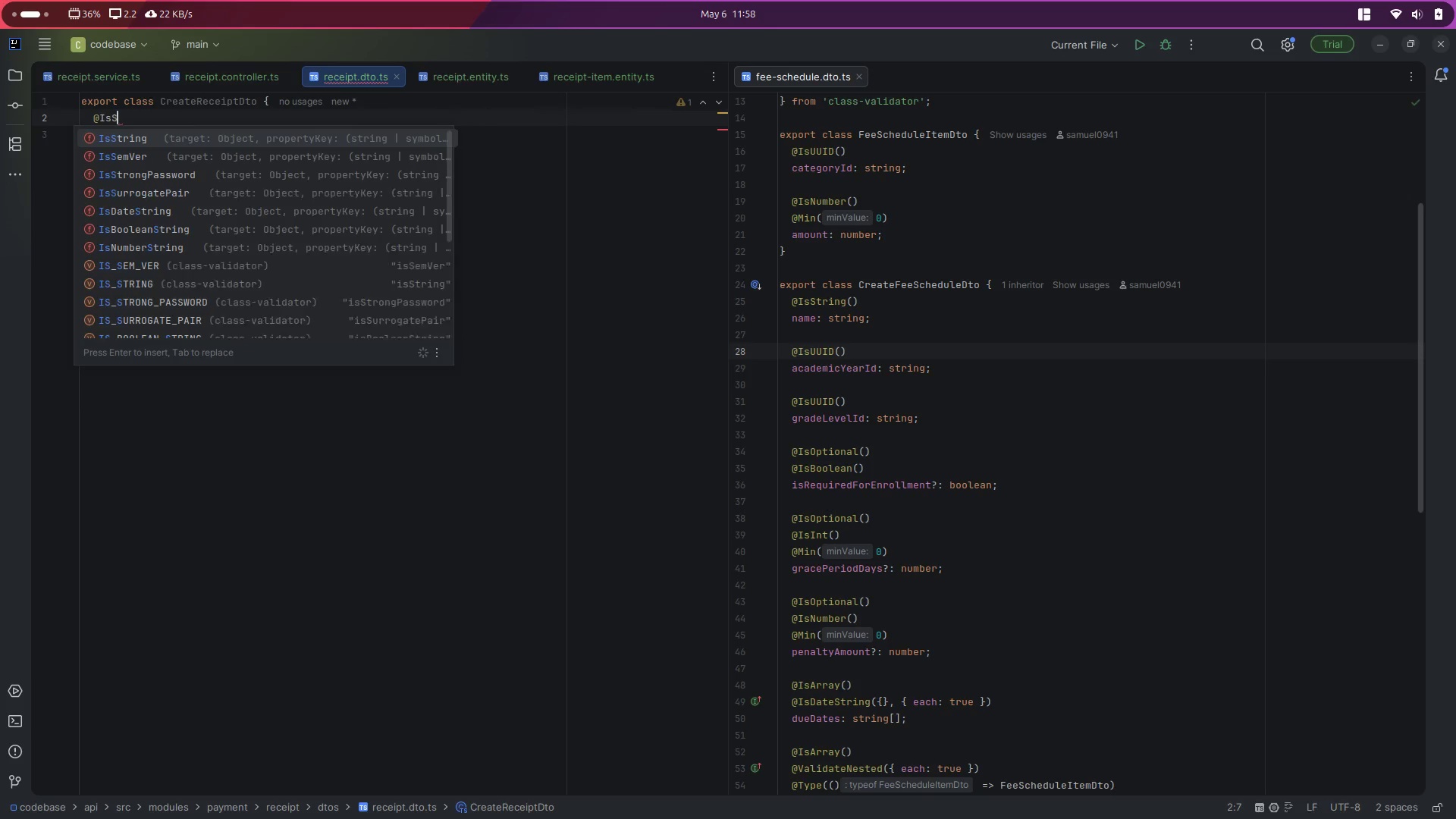 
 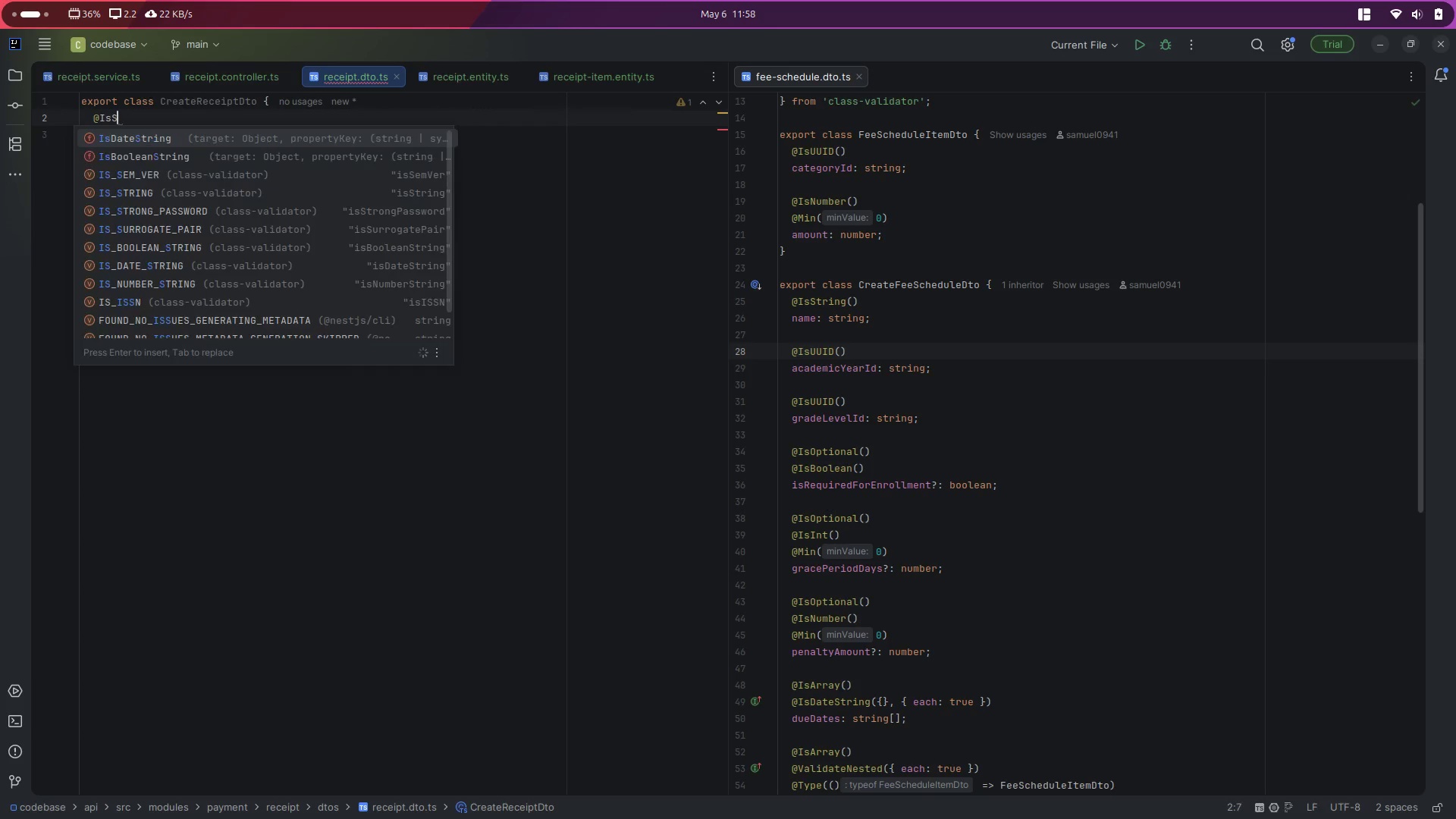 
key(Enter)
 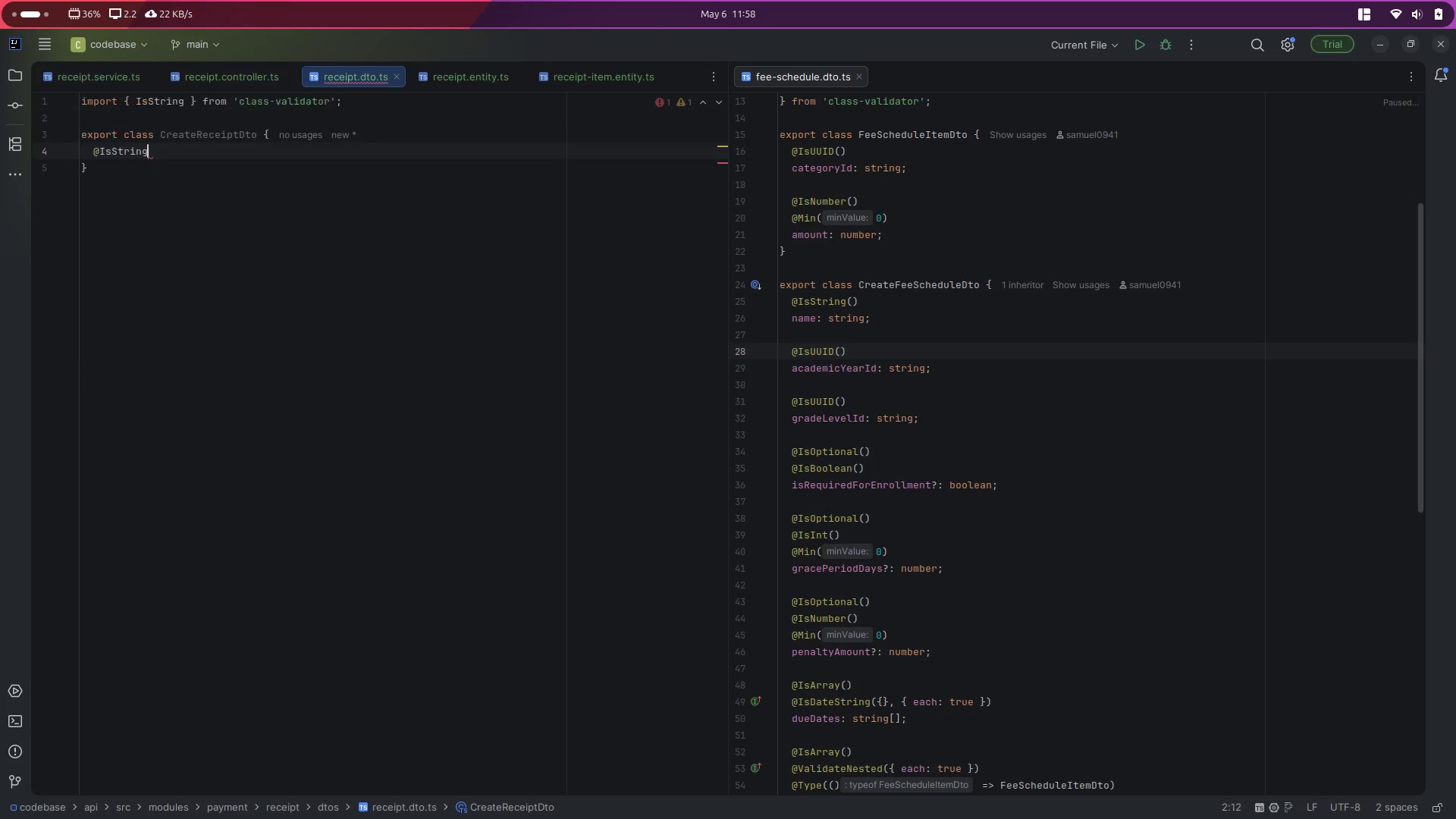 
type(())
 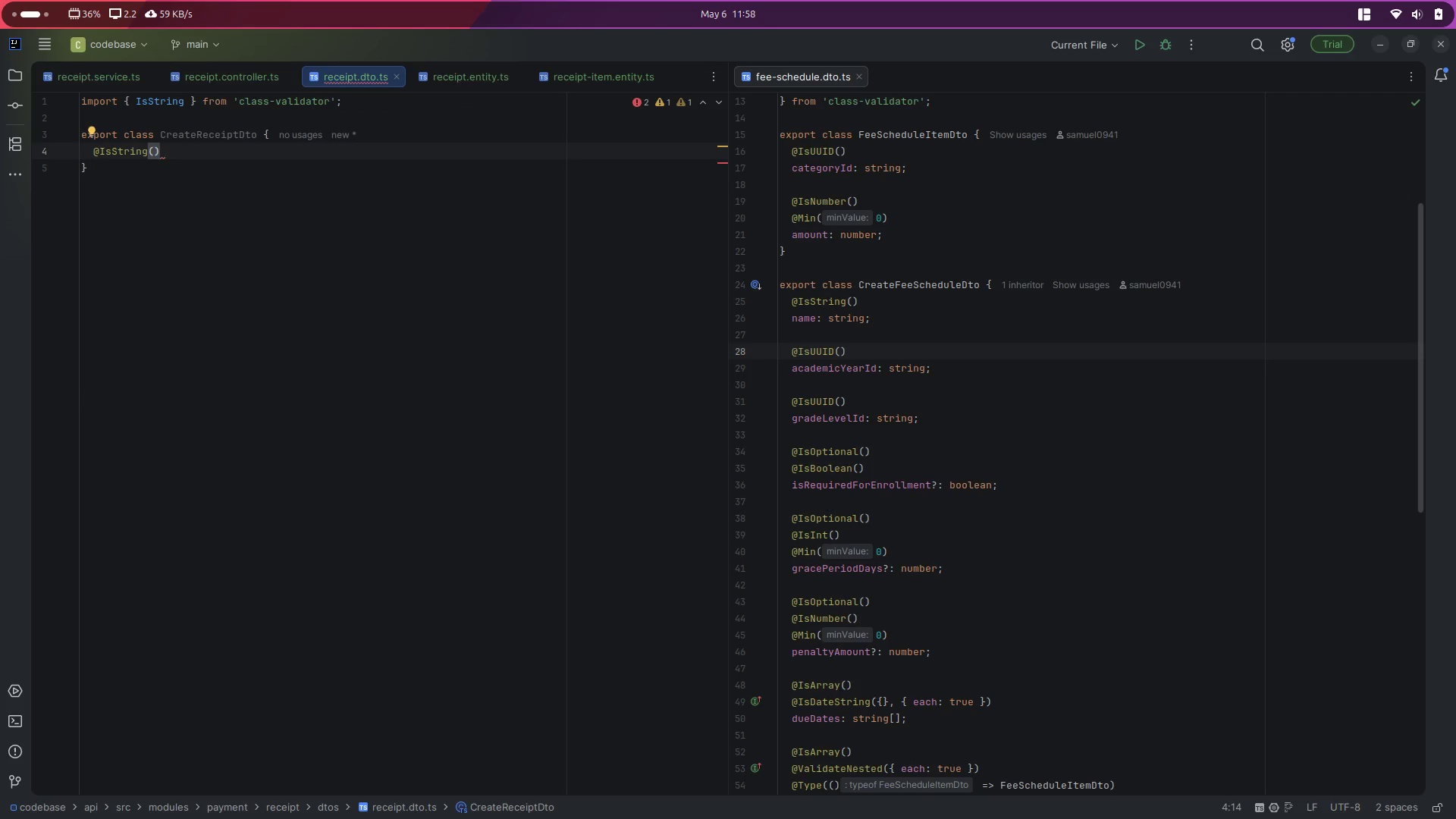 
key(Enter)
 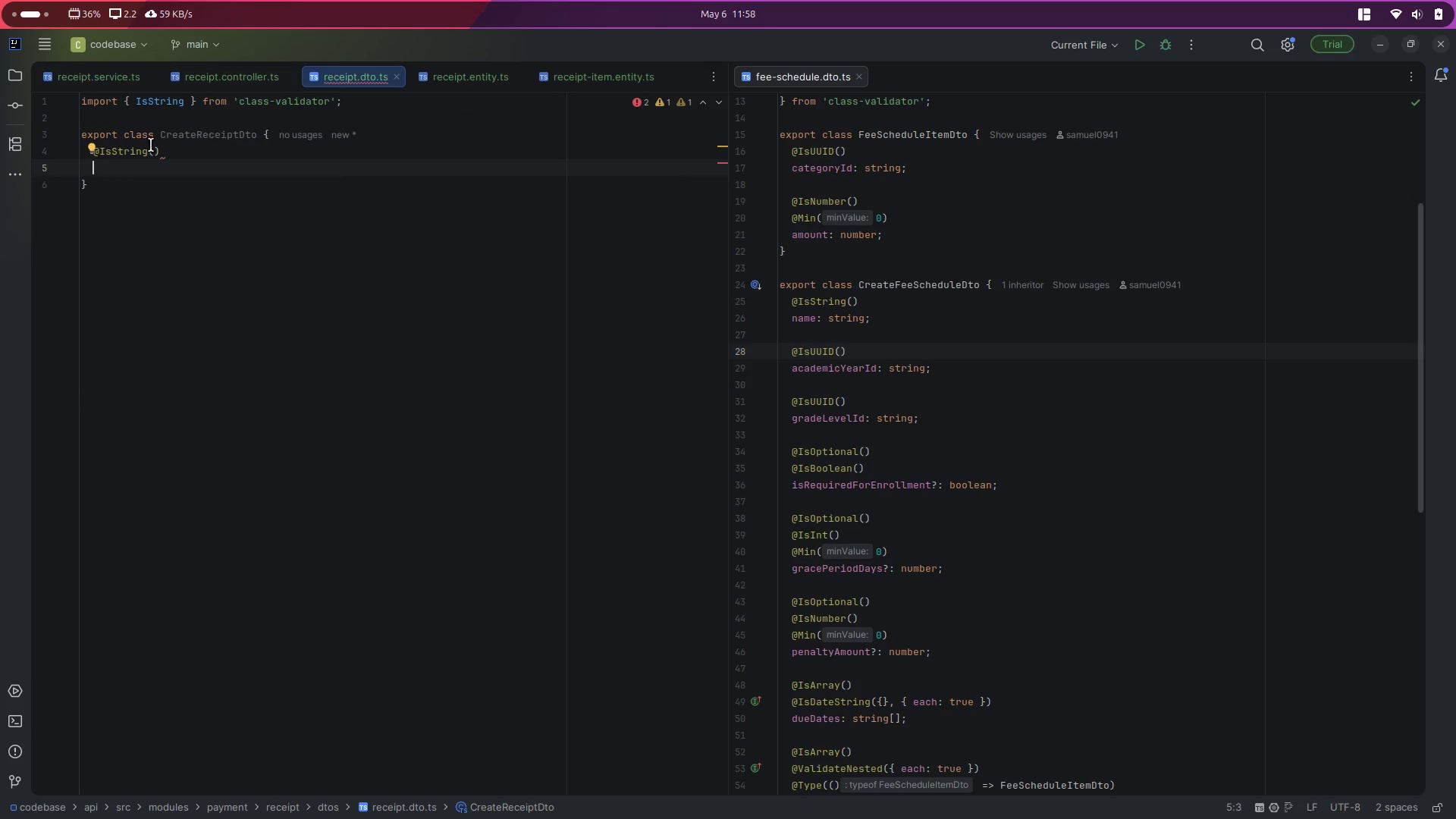 
double_click([121, 154])
 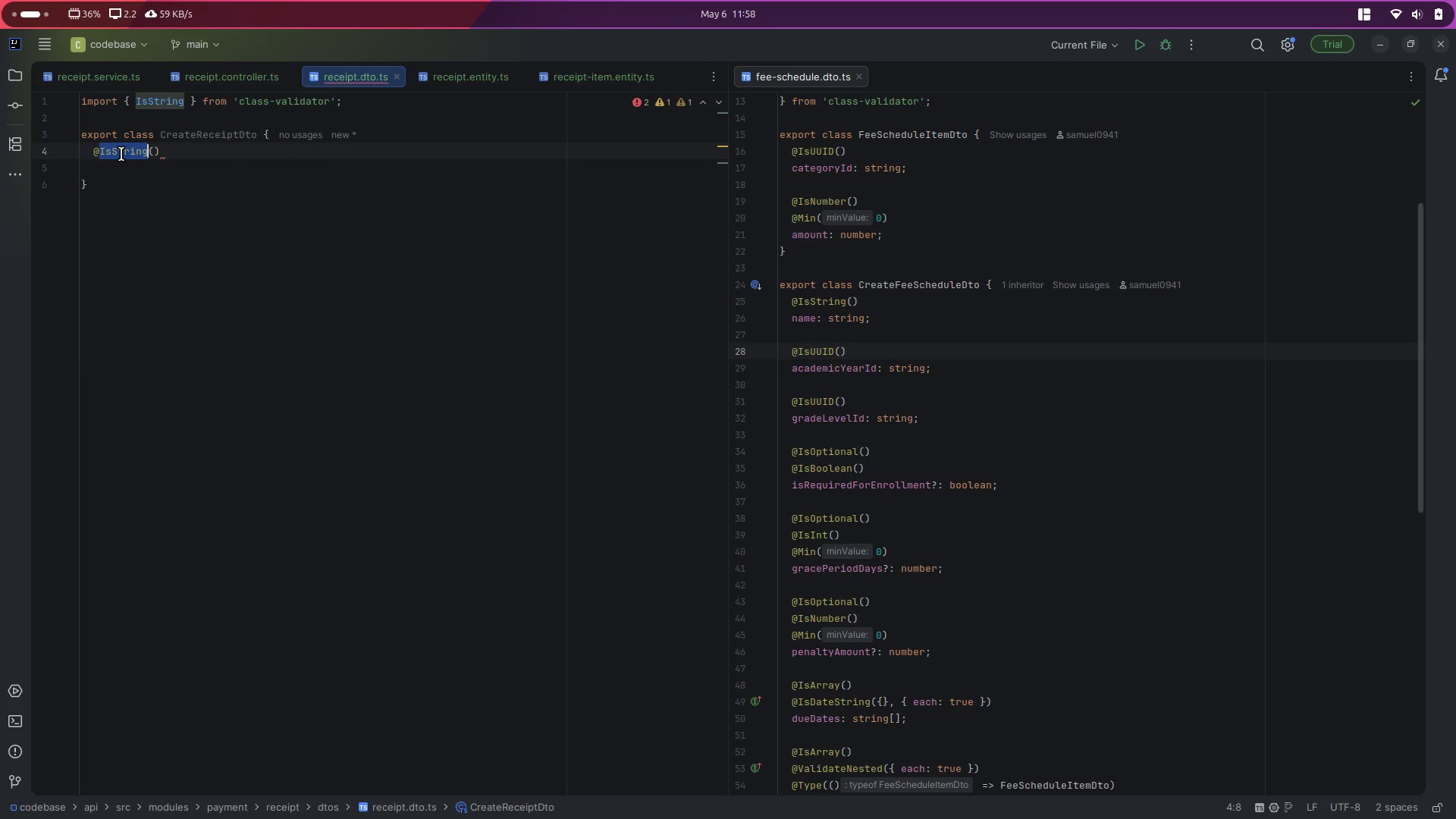 
type(IsDate)
 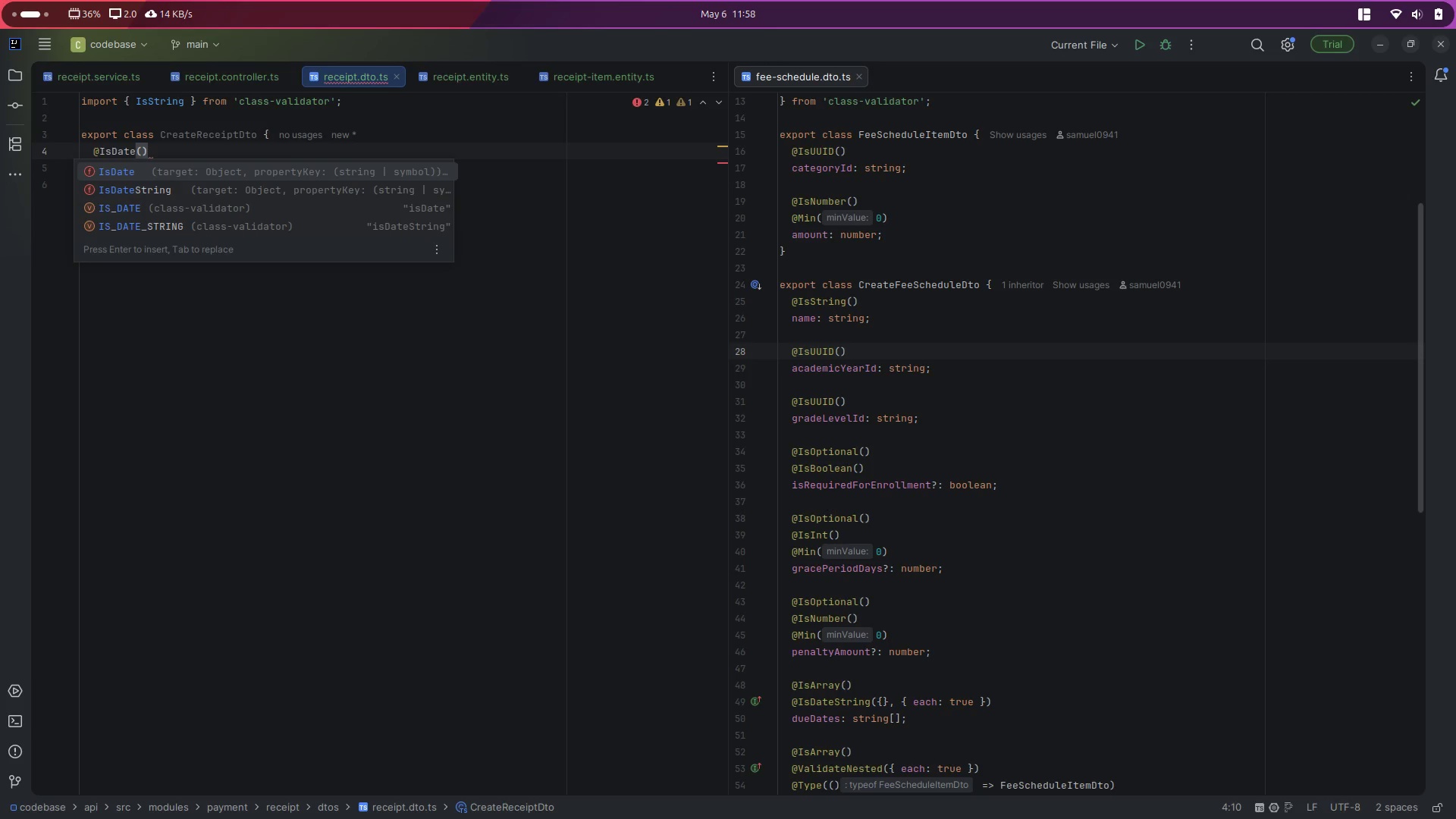 
key(Enter)
 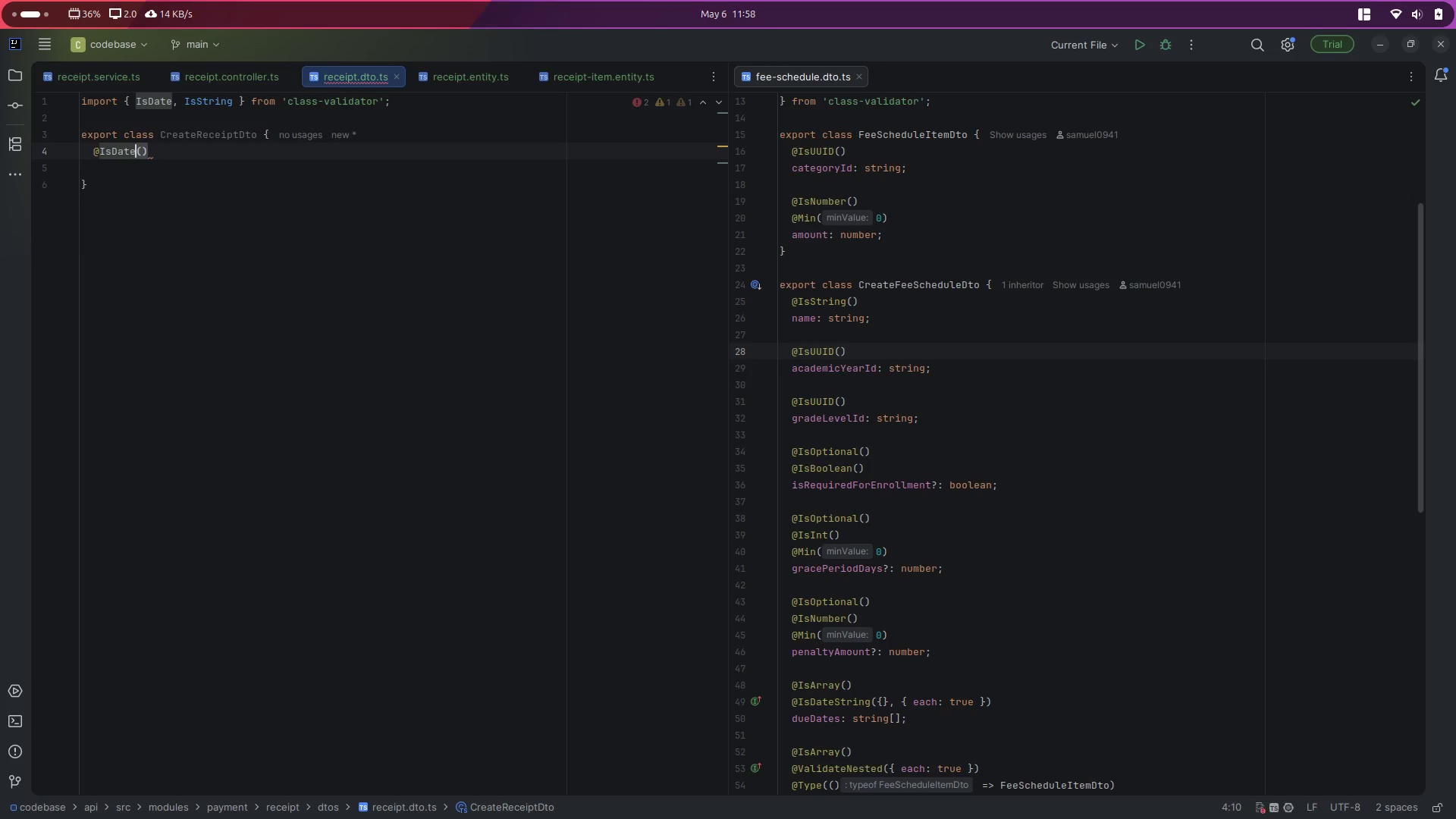 
key(ArrowDown)
 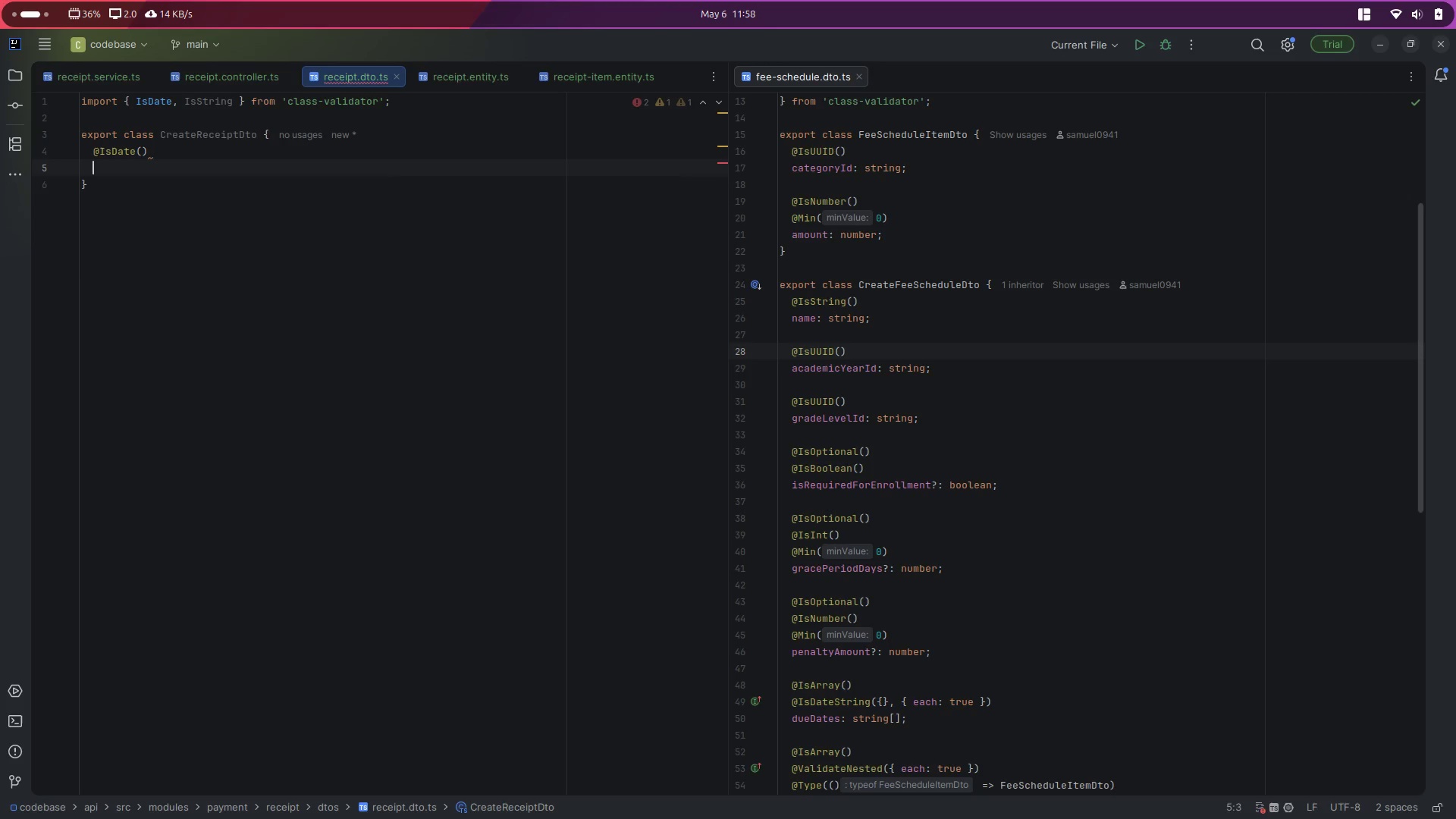 
type(date: st)
 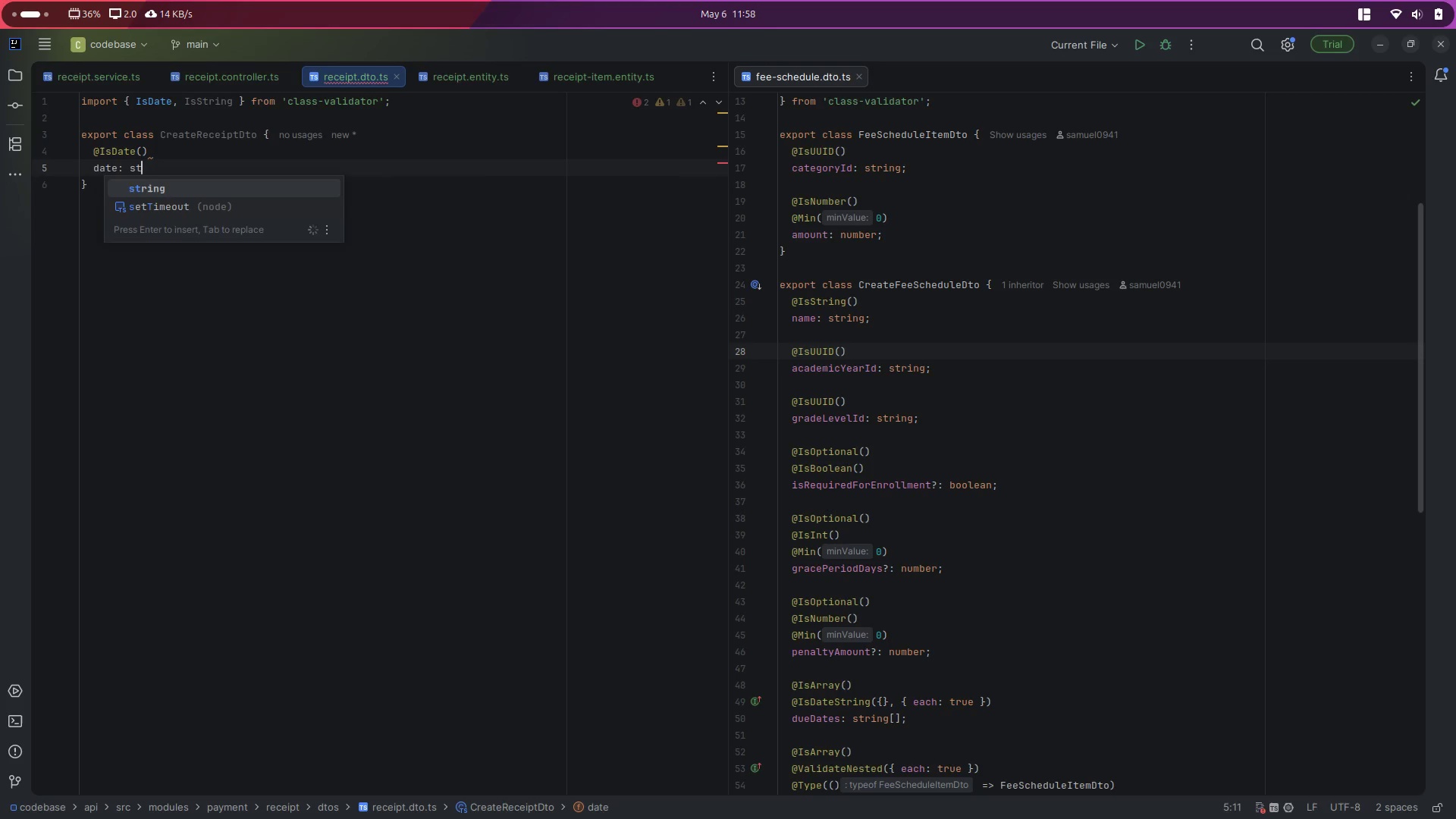 
key(Enter)
 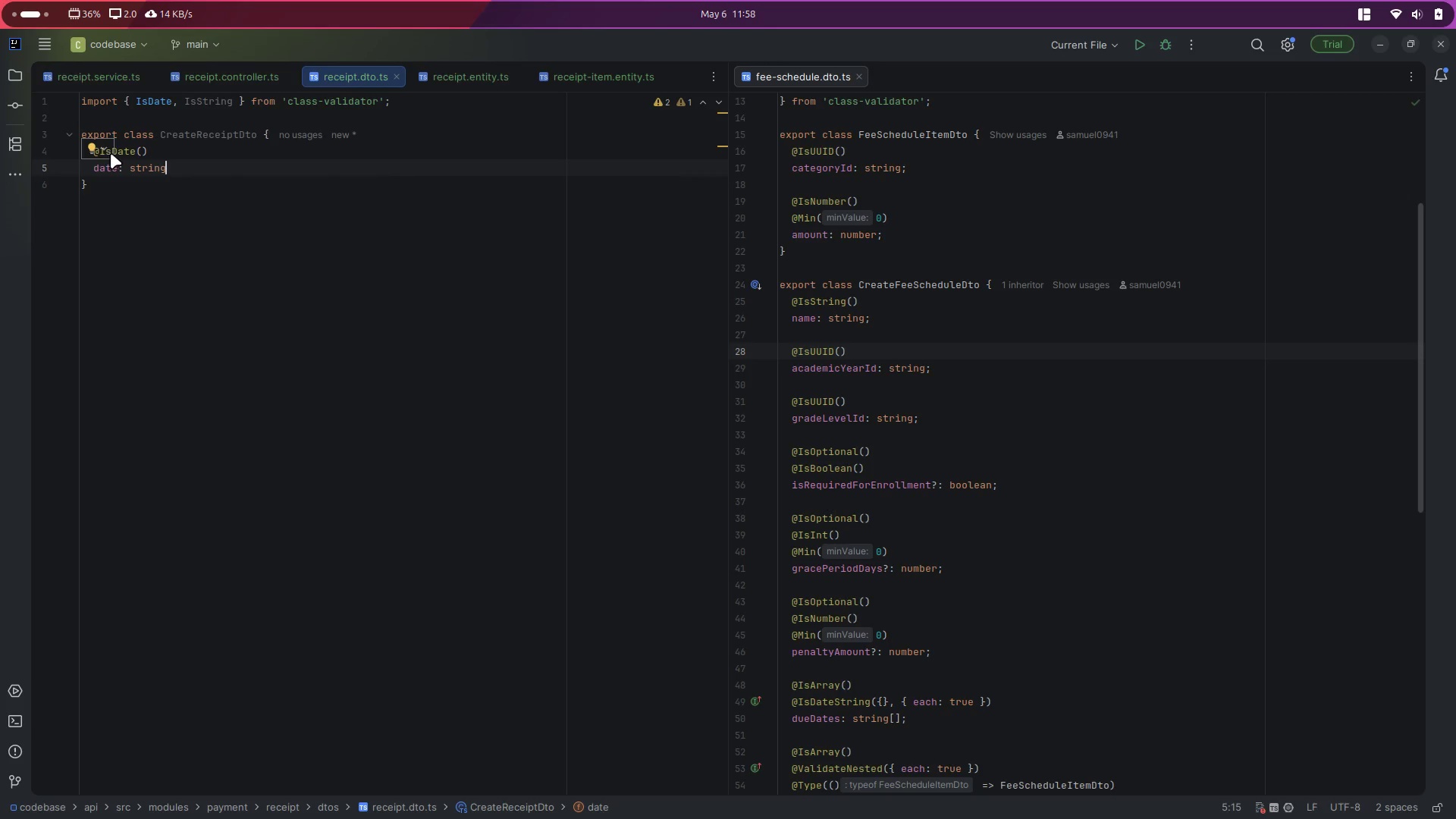 
double_click([111, 153])
 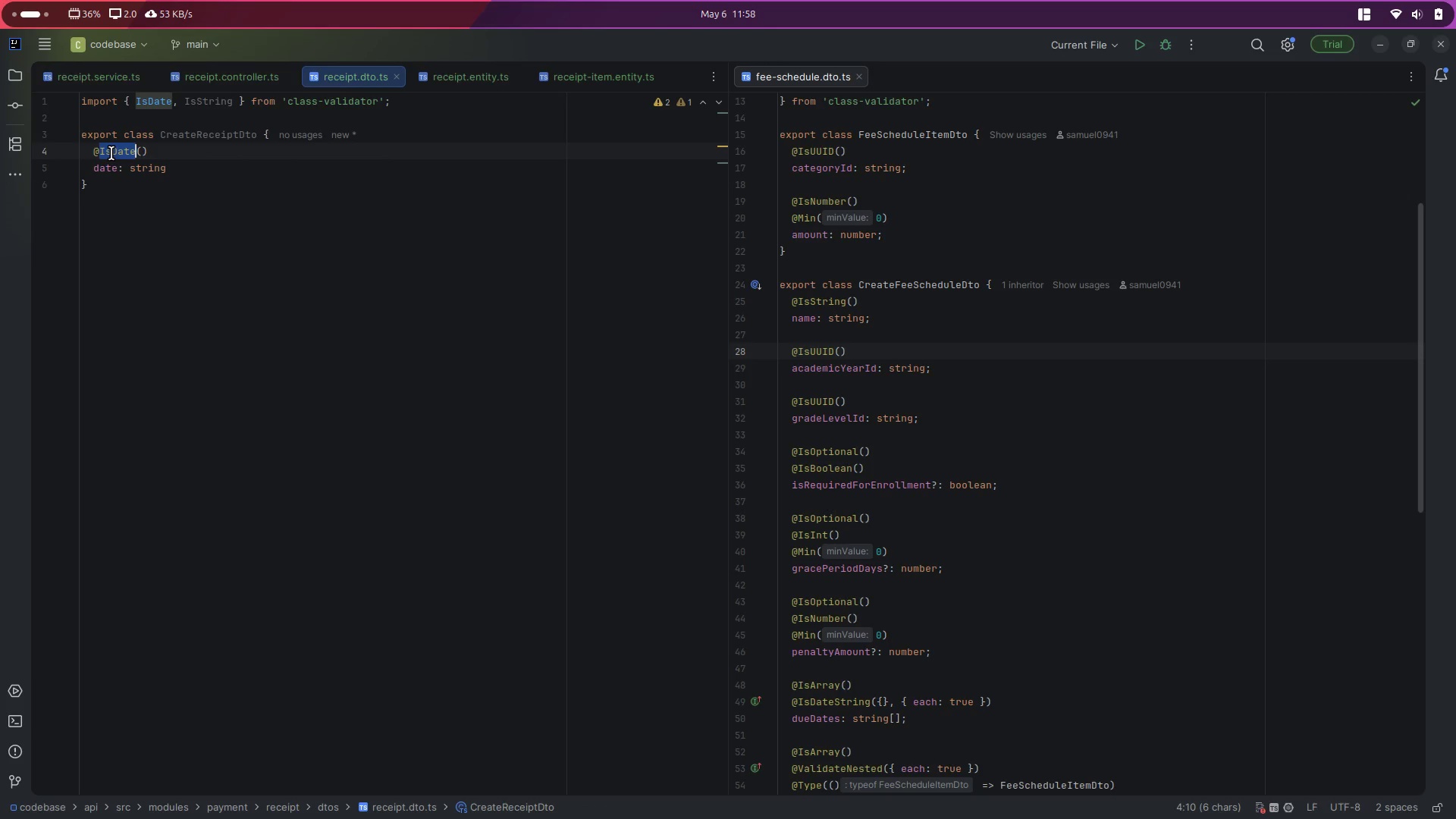 
type(IsDates)
 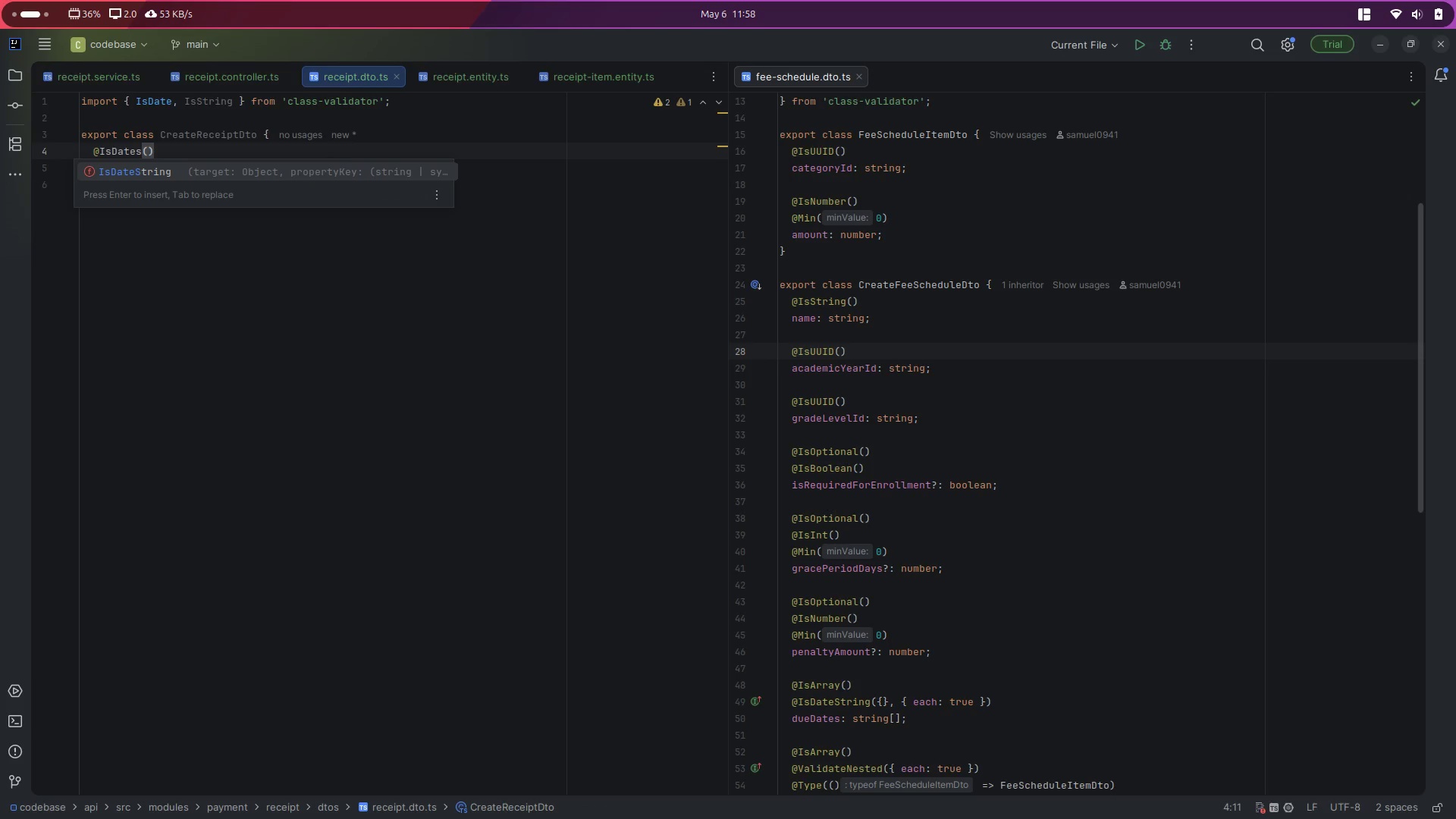 
key(Enter)
 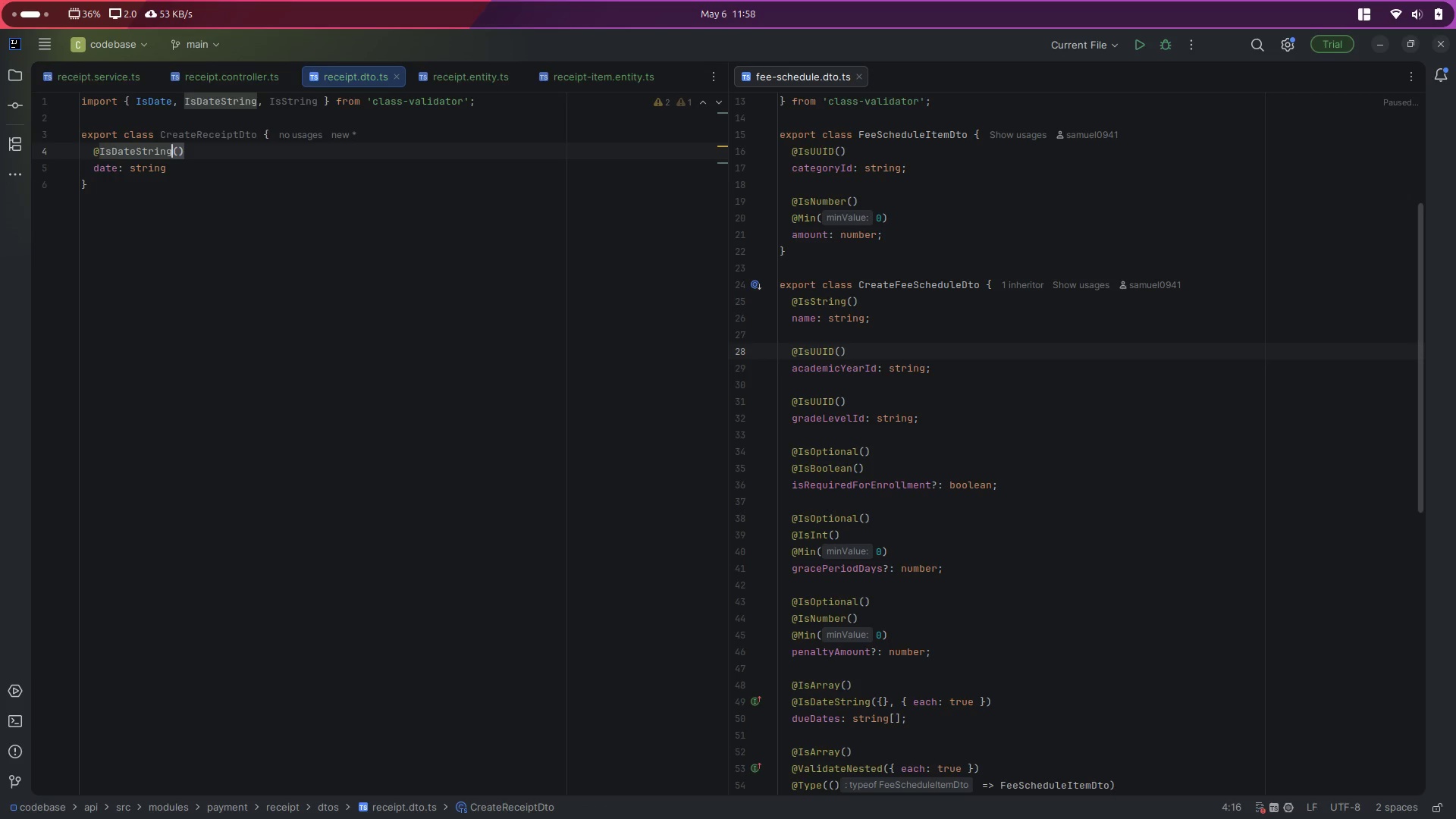 
key(ArrowDown)
 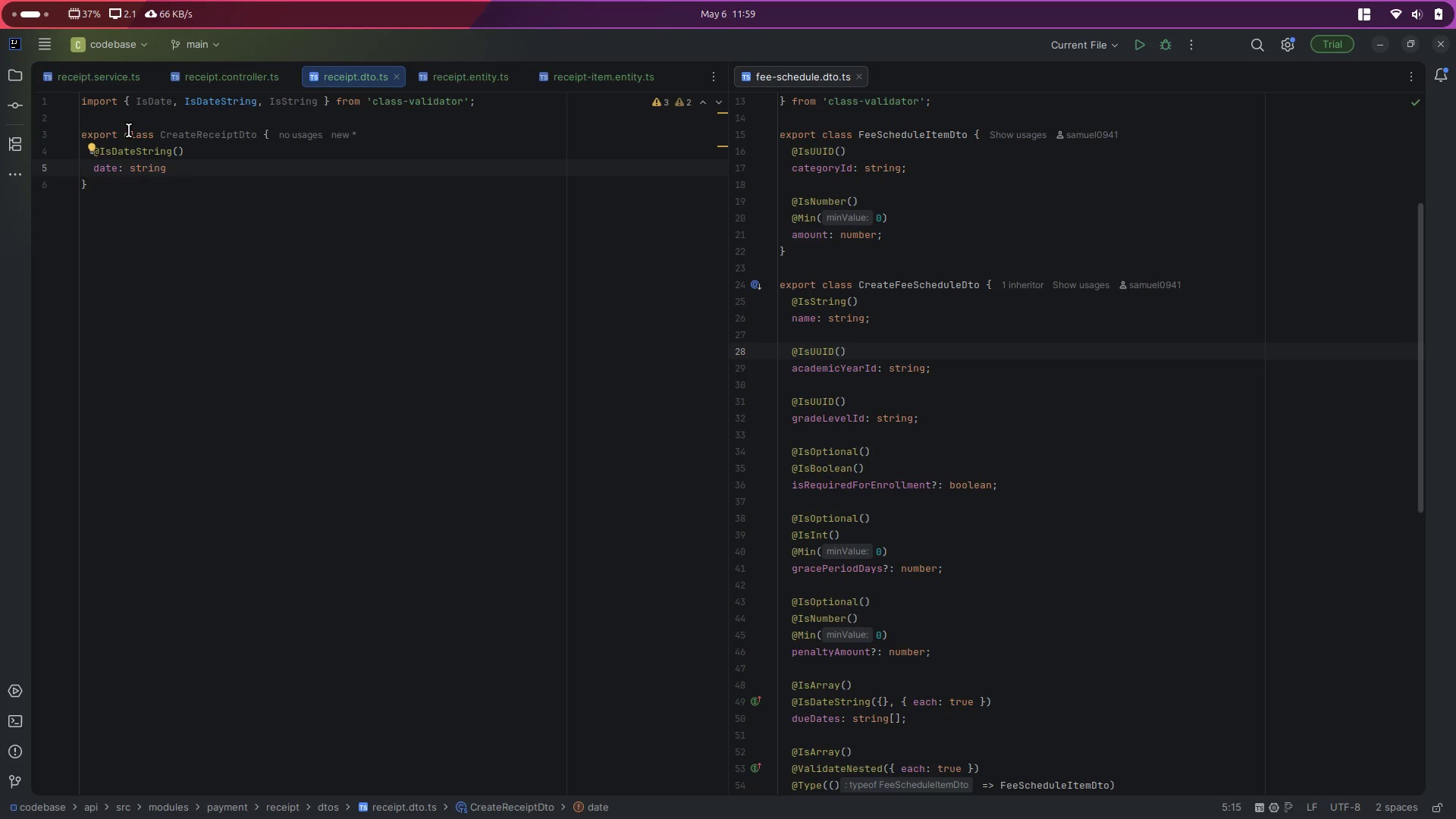 
wait(12.17)
 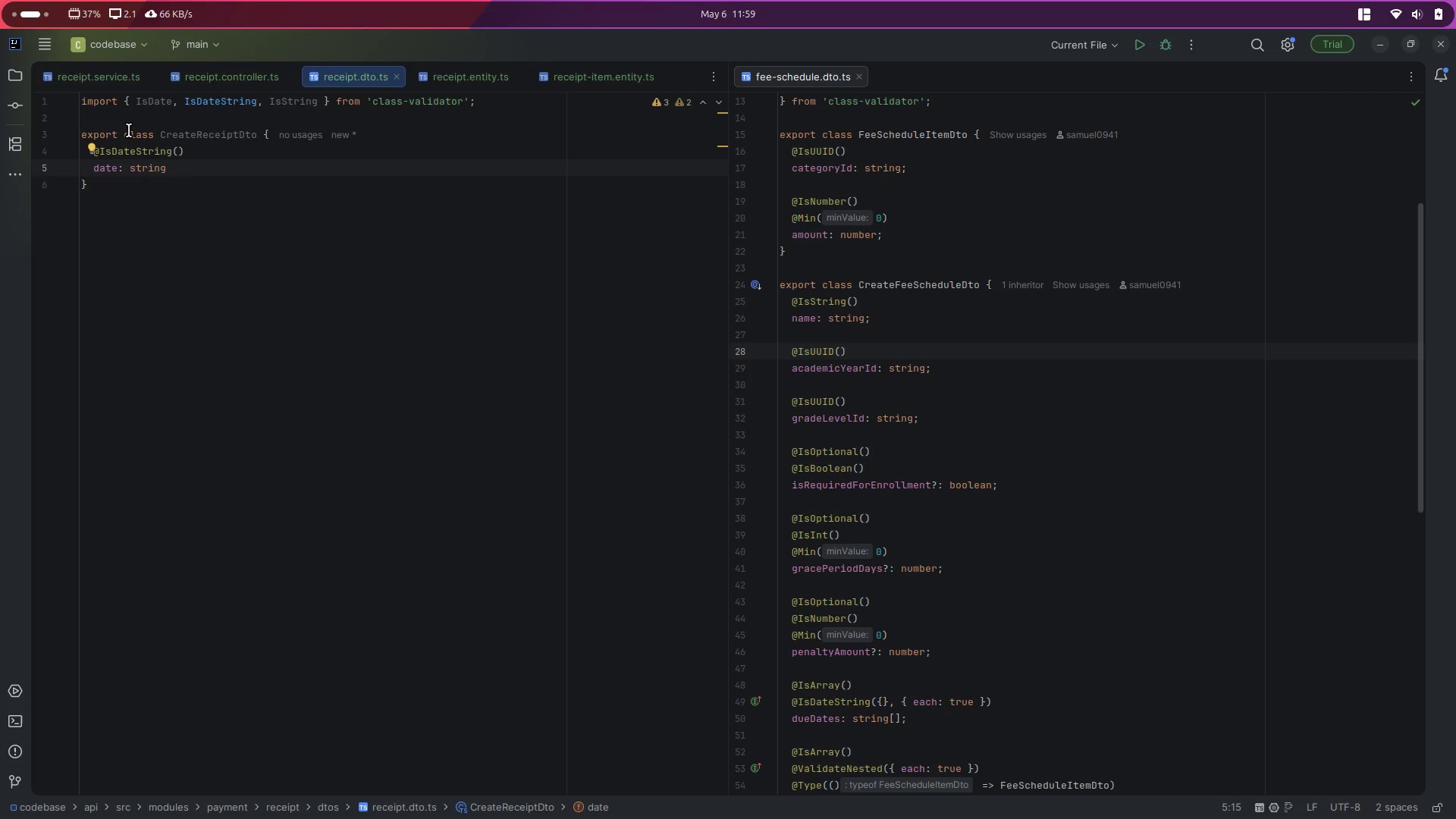 
double_click([129, 124])
 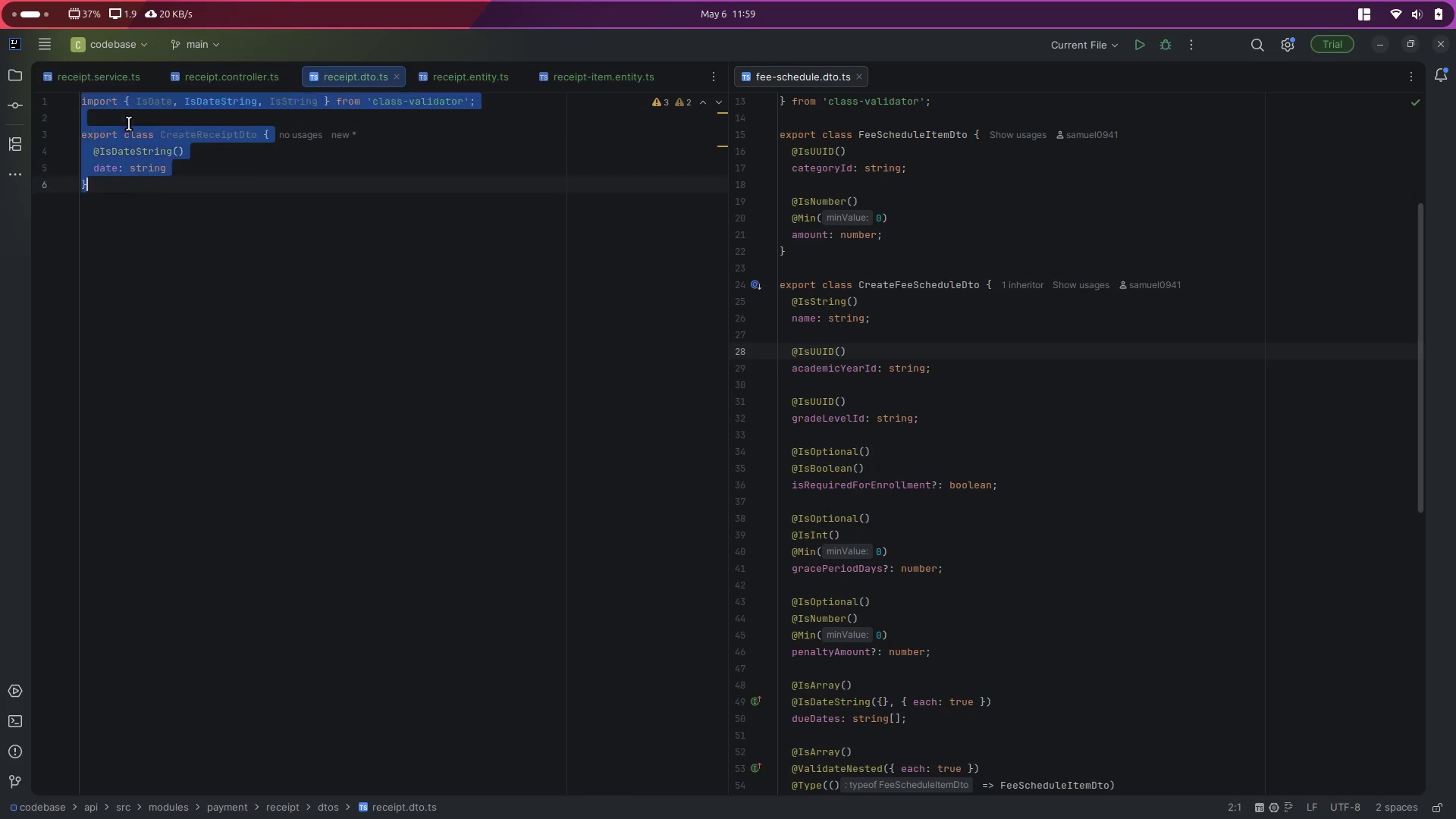 
left_click_drag(start_coordinate=[129, 124], to_coordinate=[111, 153])
 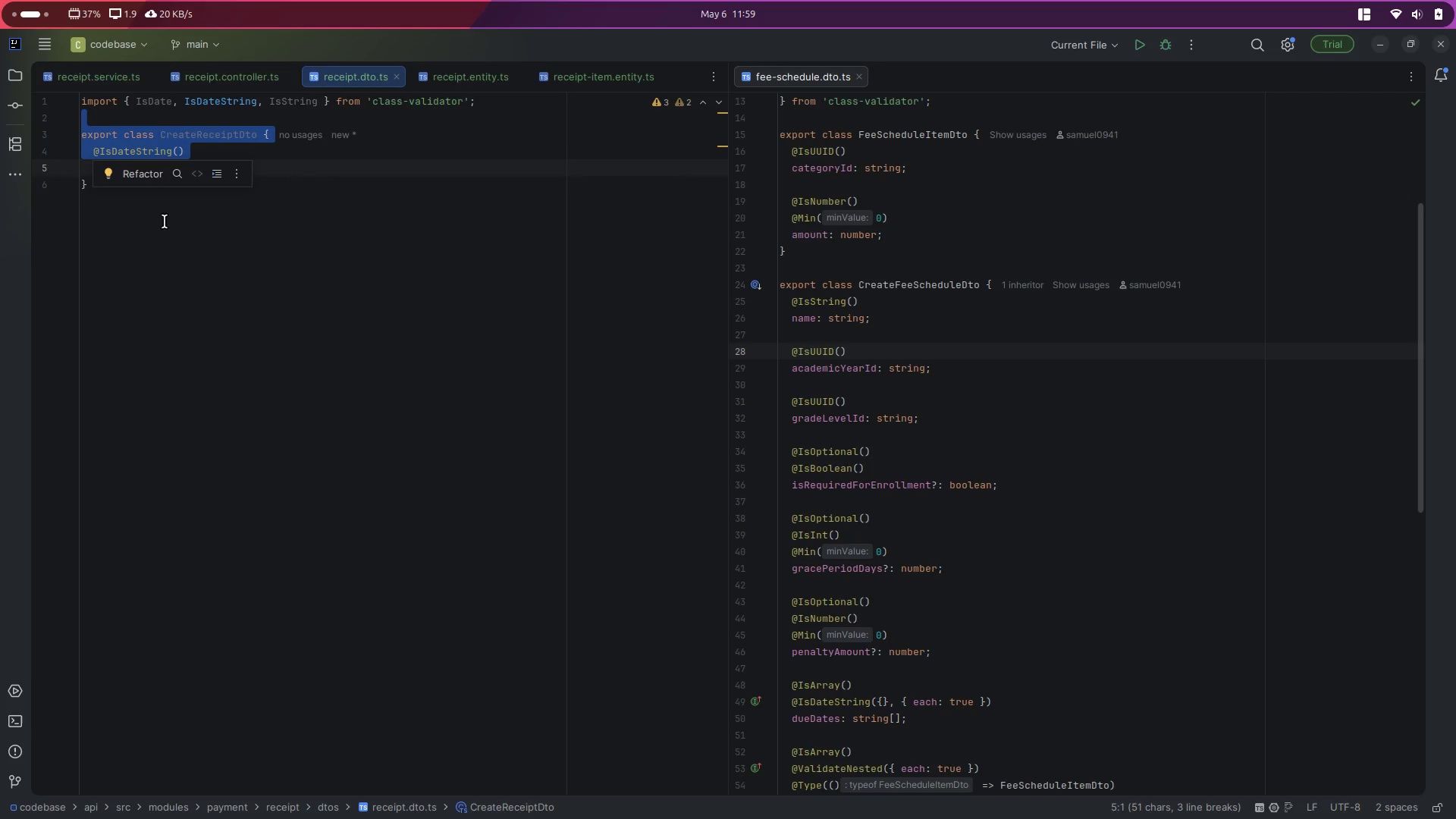 
left_click([203, 246])
 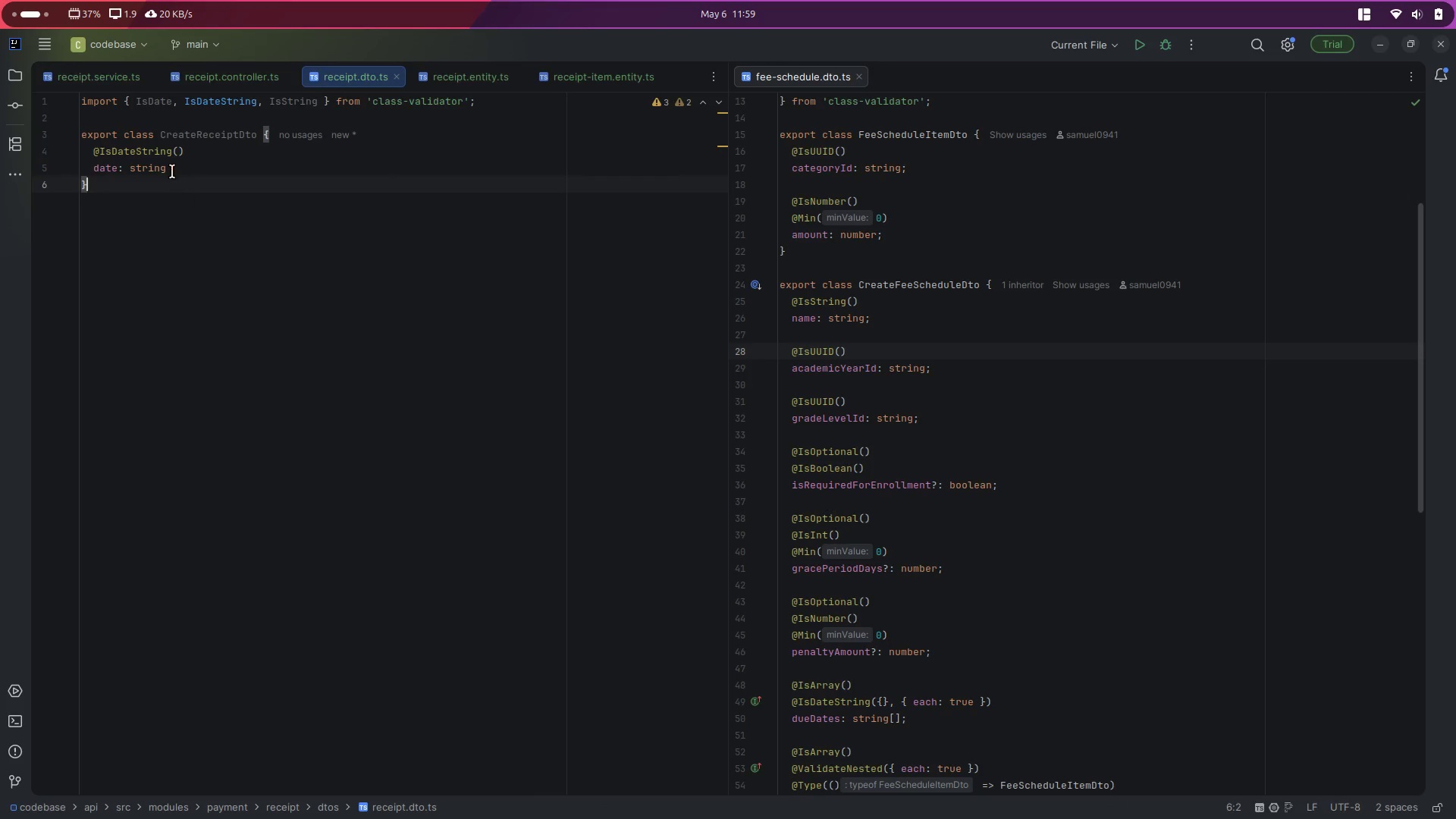 
left_click([173, 162])
 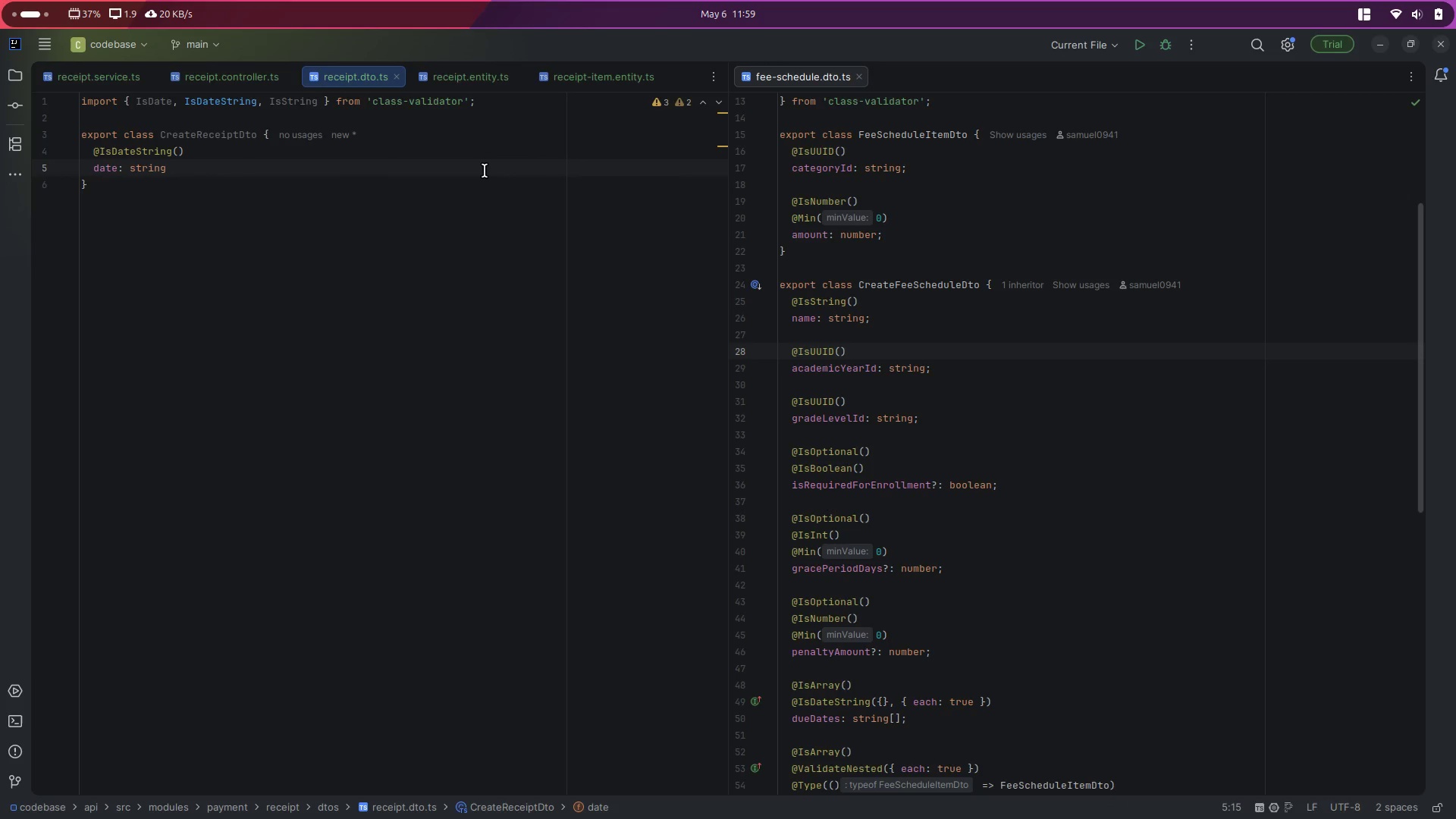 
key(Enter)
 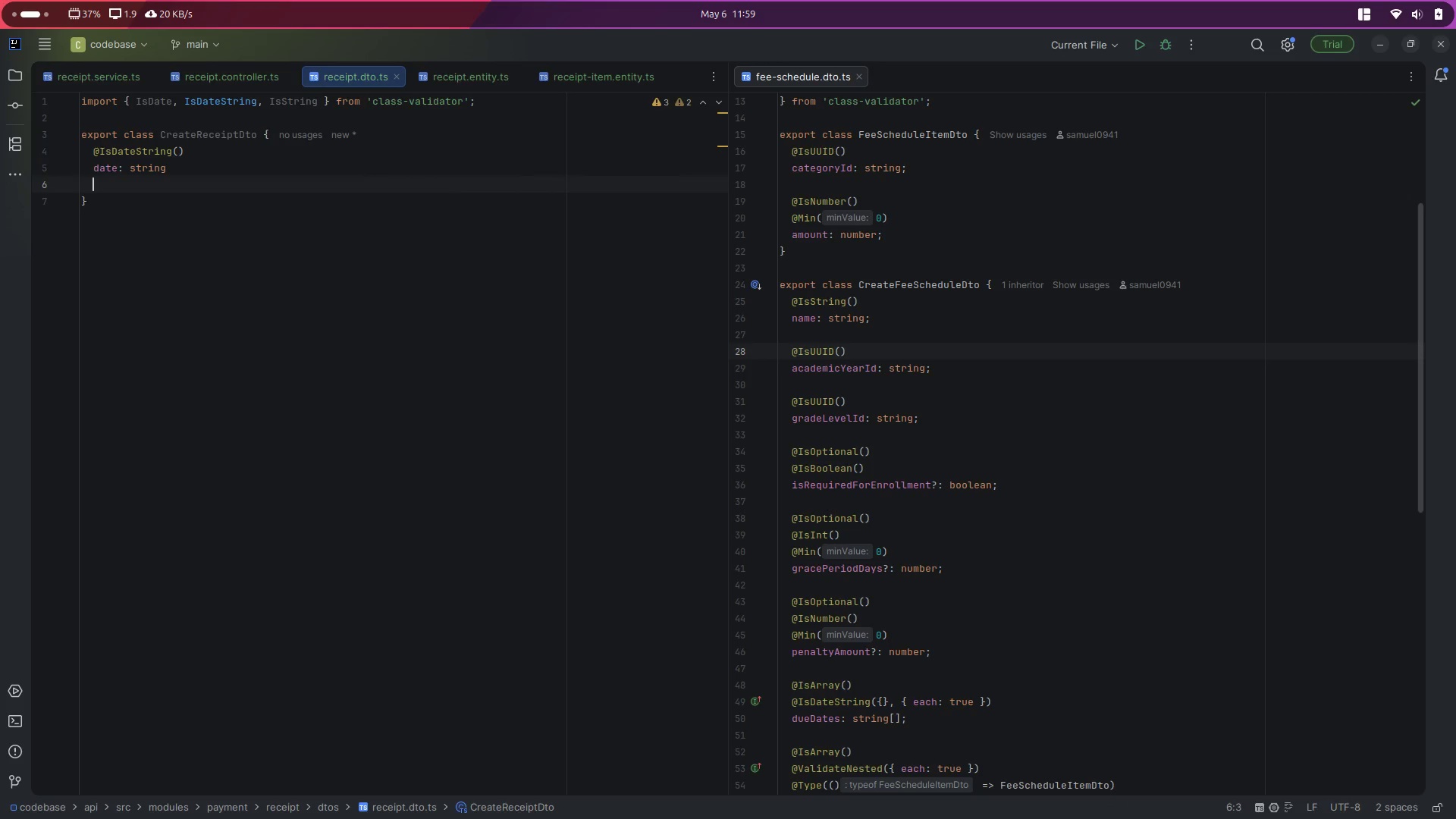 
key(Enter)
 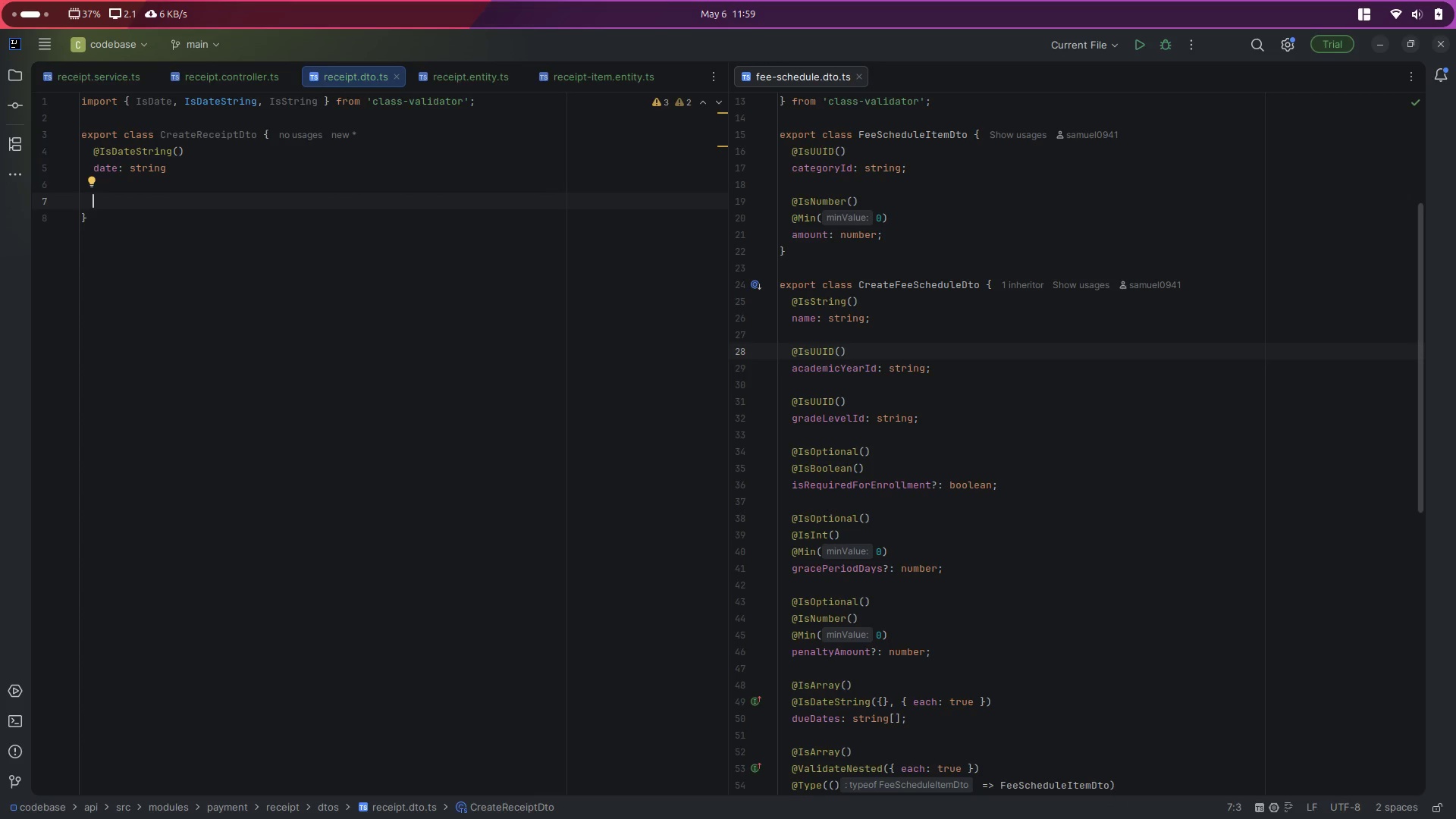 
scroll: coordinate [971, 246], scroll_direction: up, amount: 9.0
 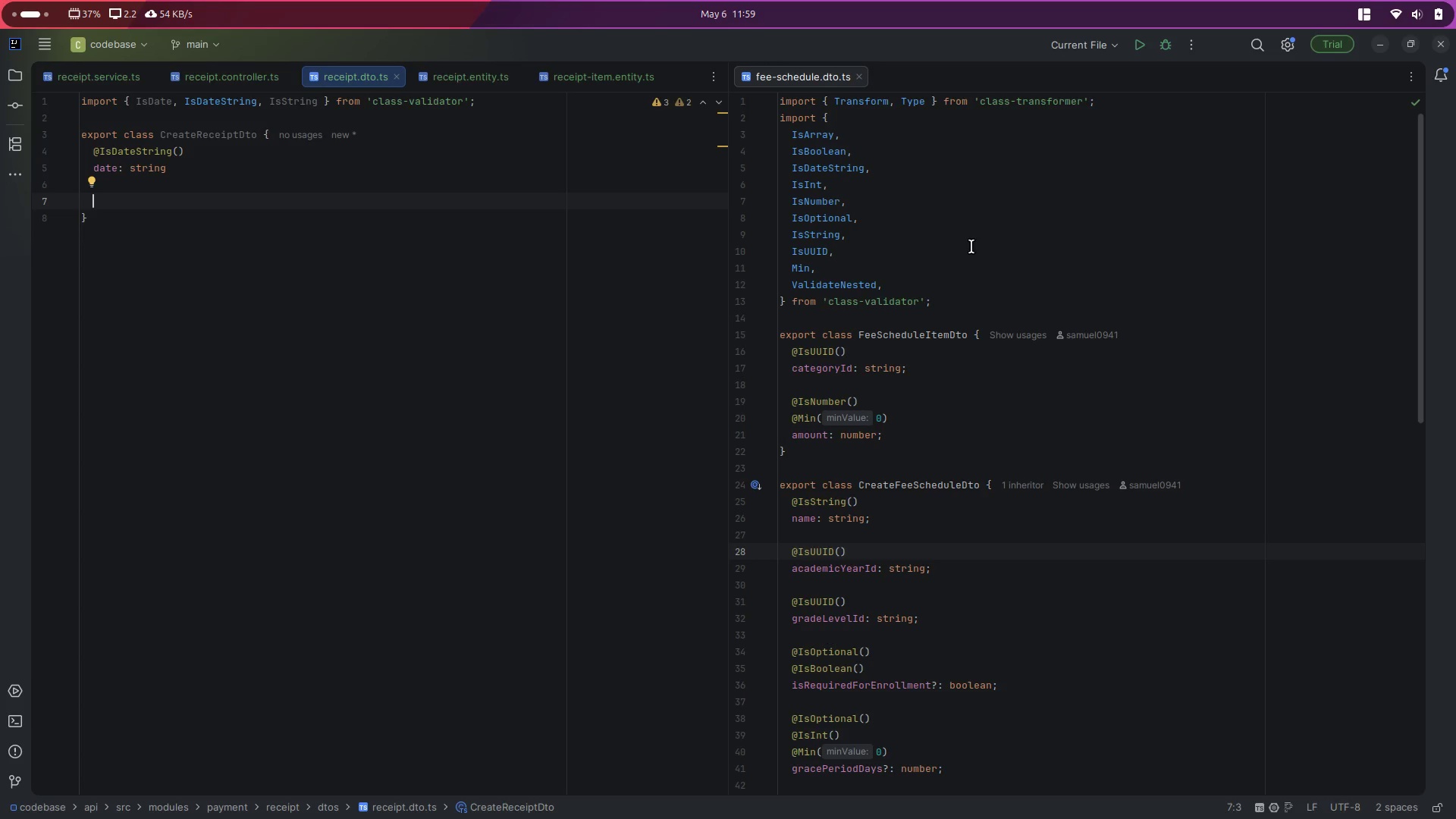 
wait(5.98)
 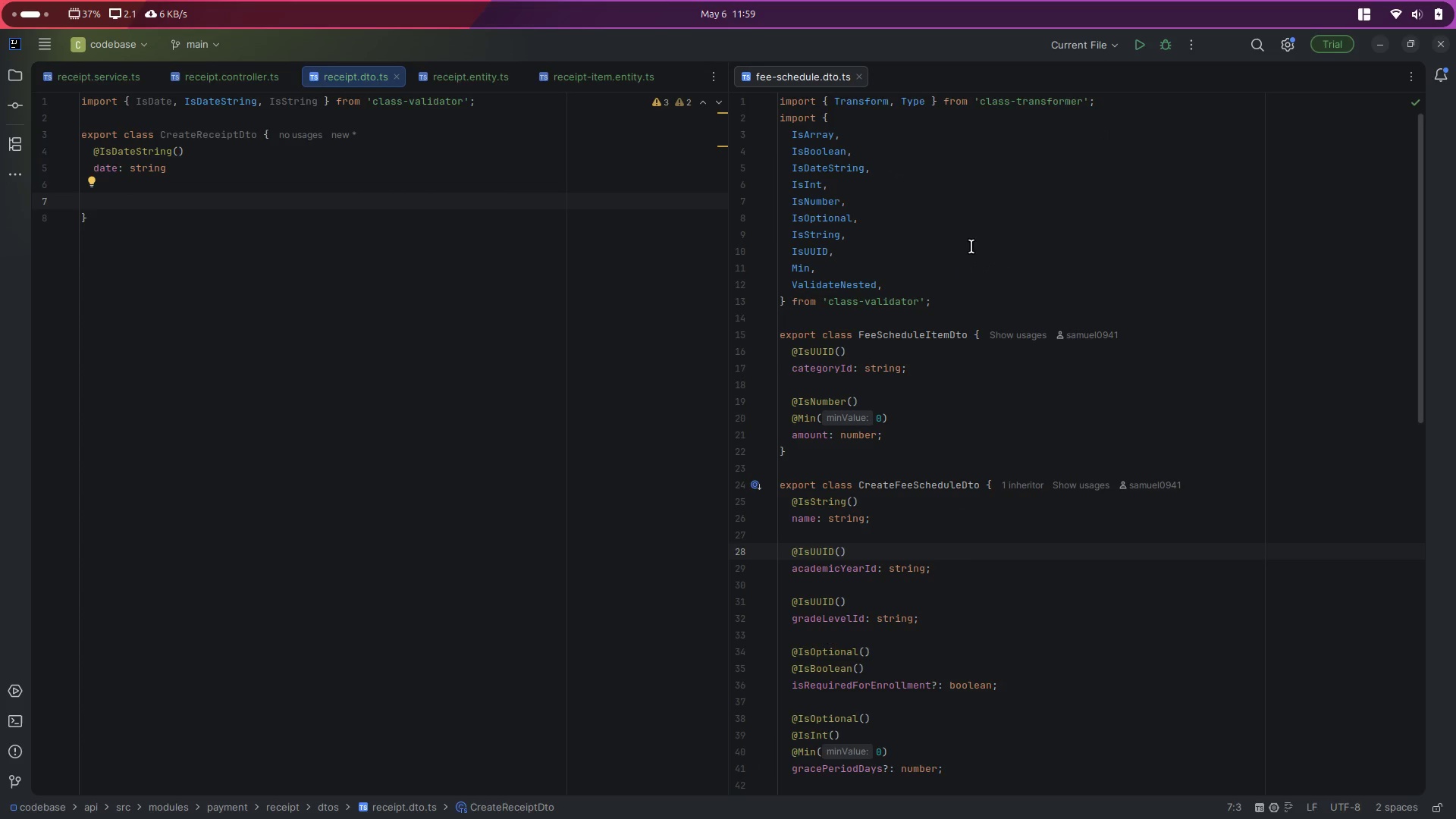 
scroll: coordinate [572, 240], scroll_direction: up, amount: 9.0
 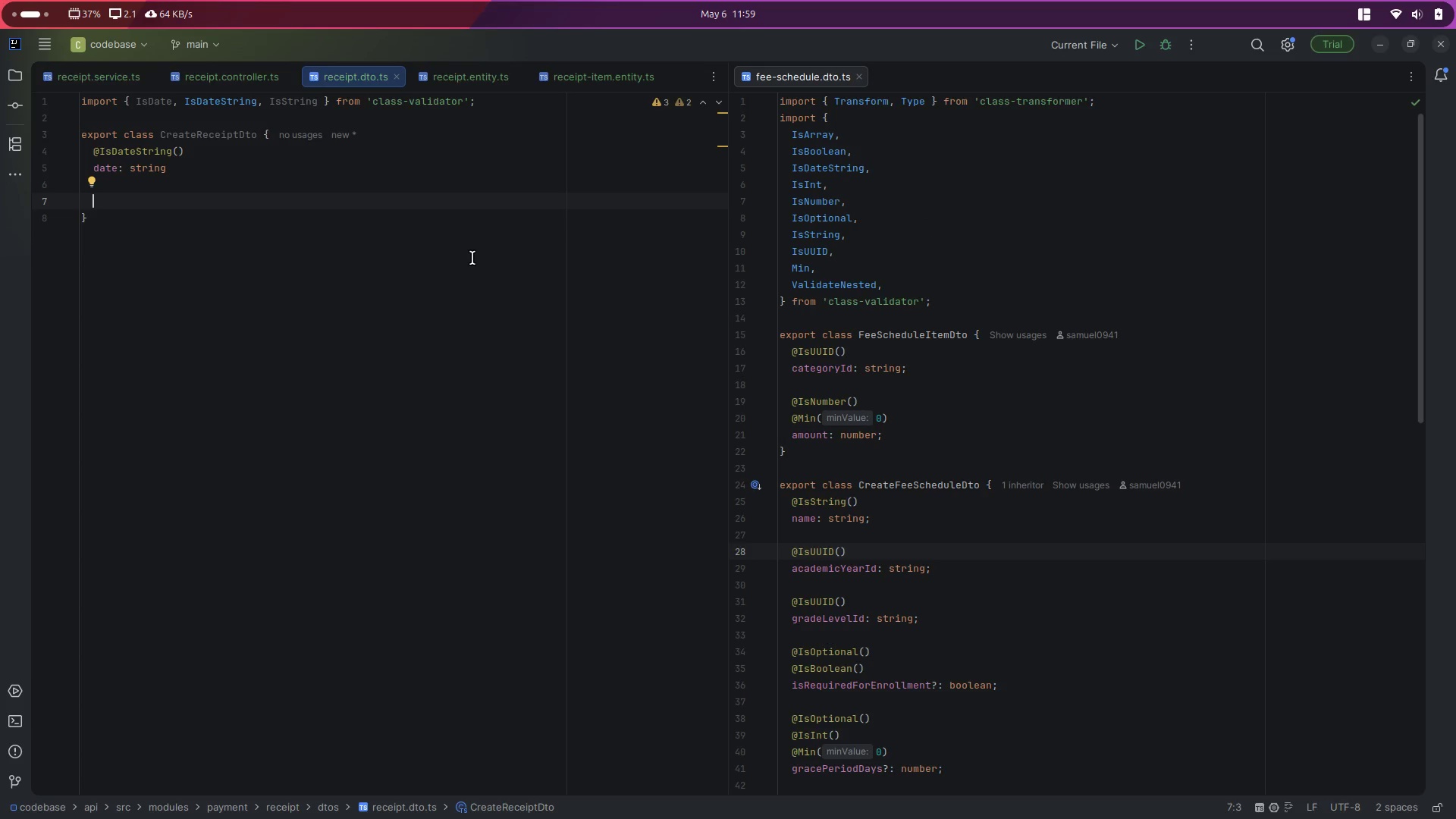 
wait(6.81)
 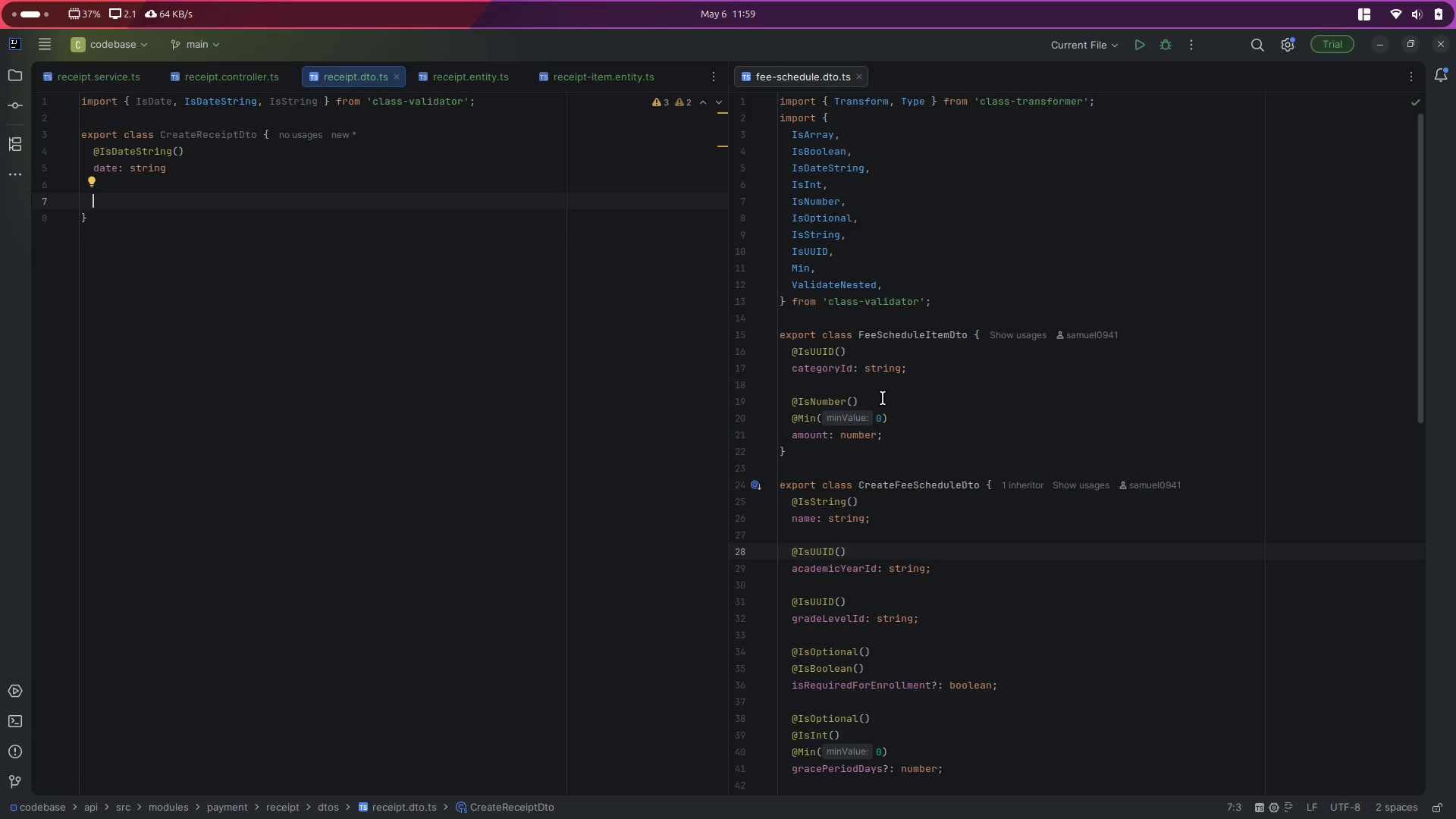 
left_click([409, 117])
 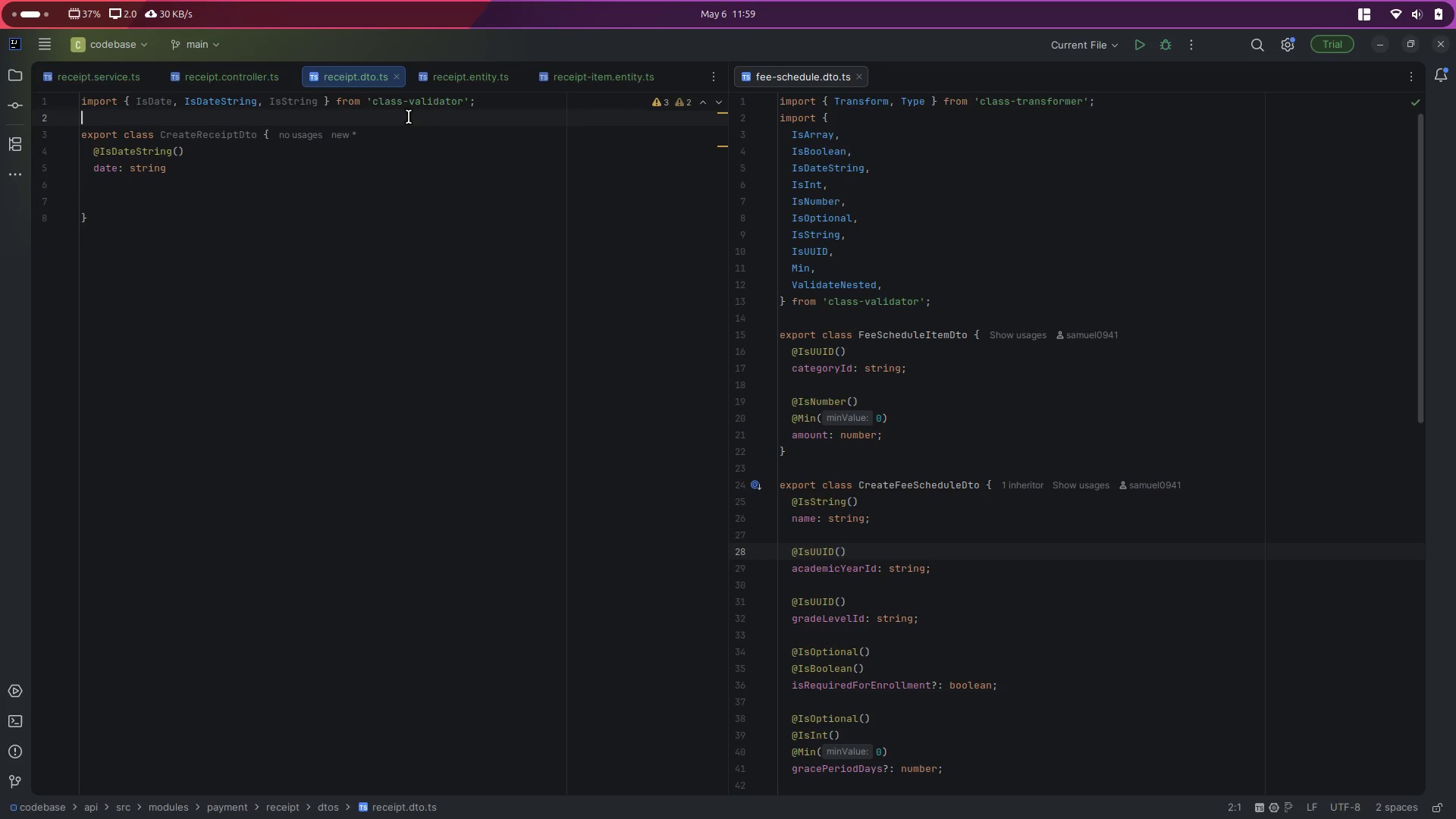 
key(Enter)
 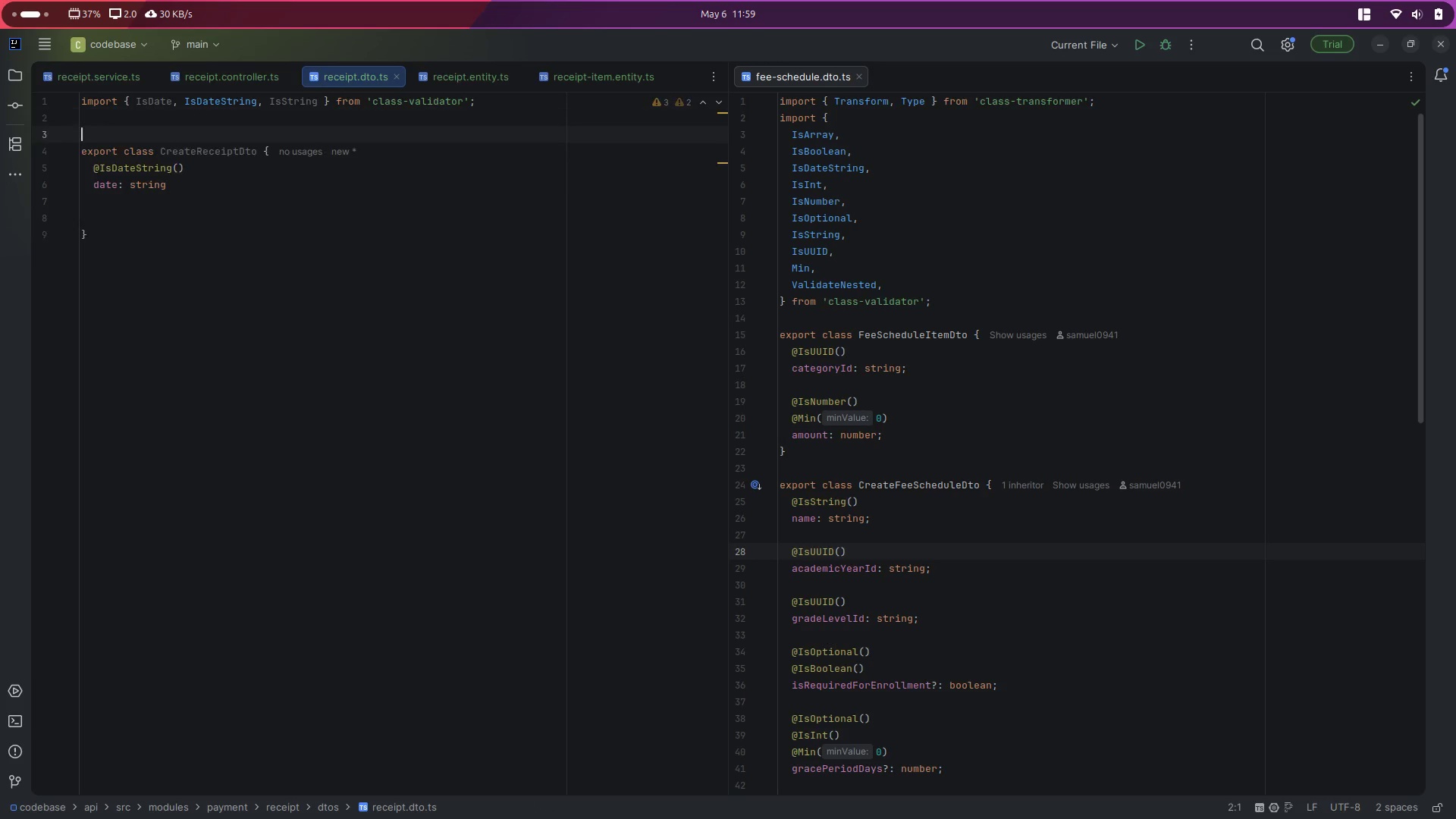 
key(Enter)
 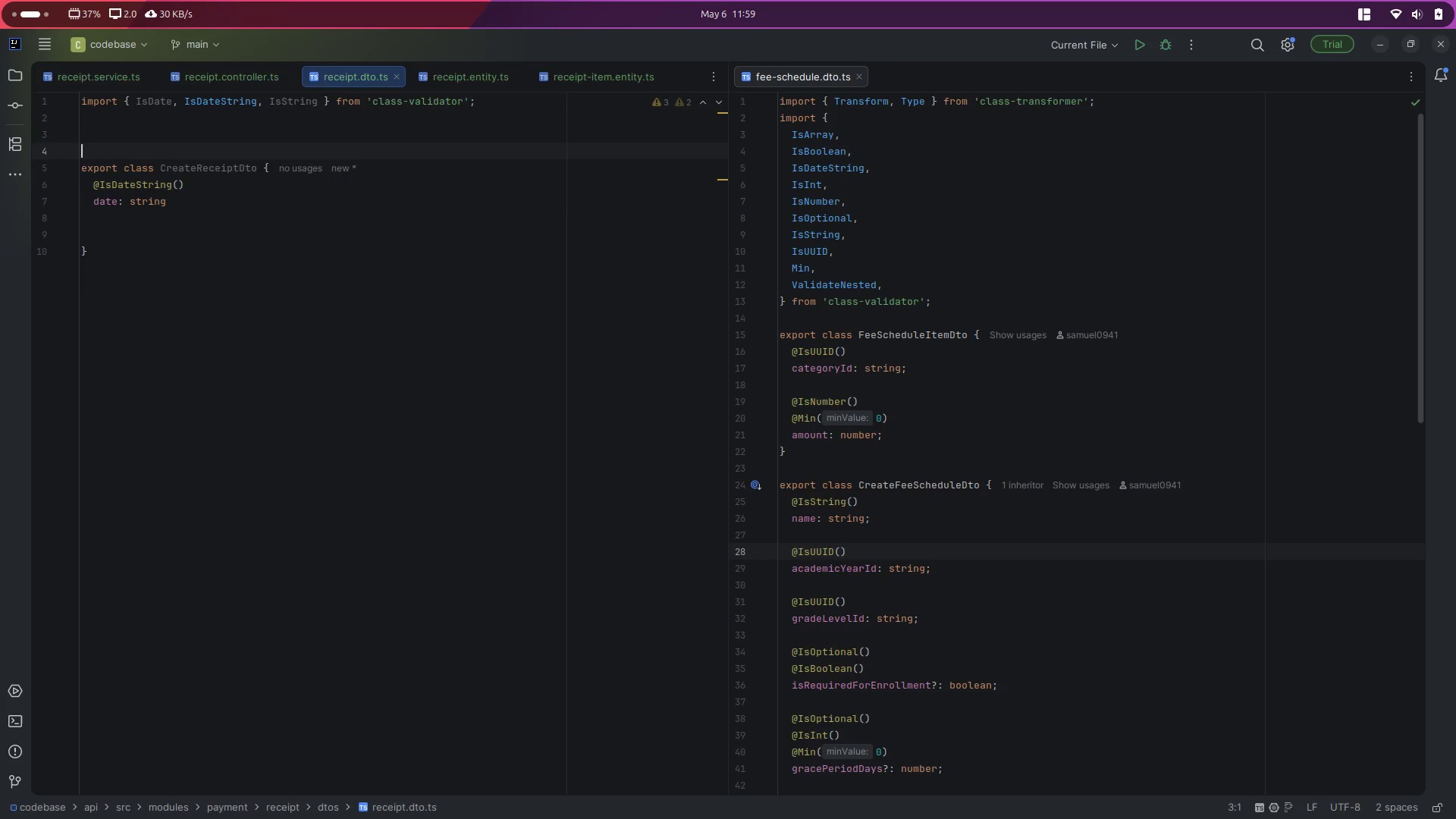 
key(Enter)
 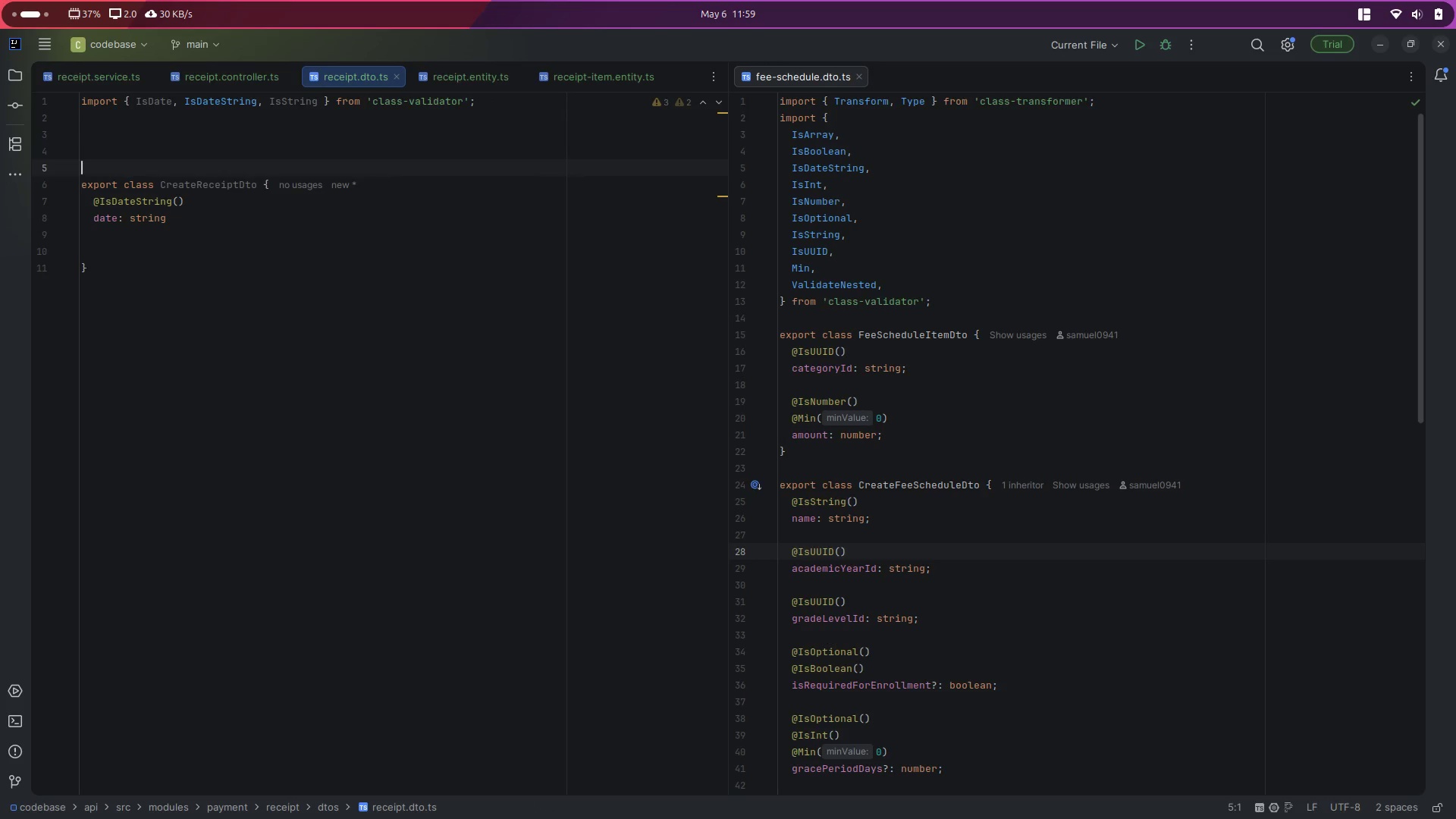 
key(ArrowUp)
 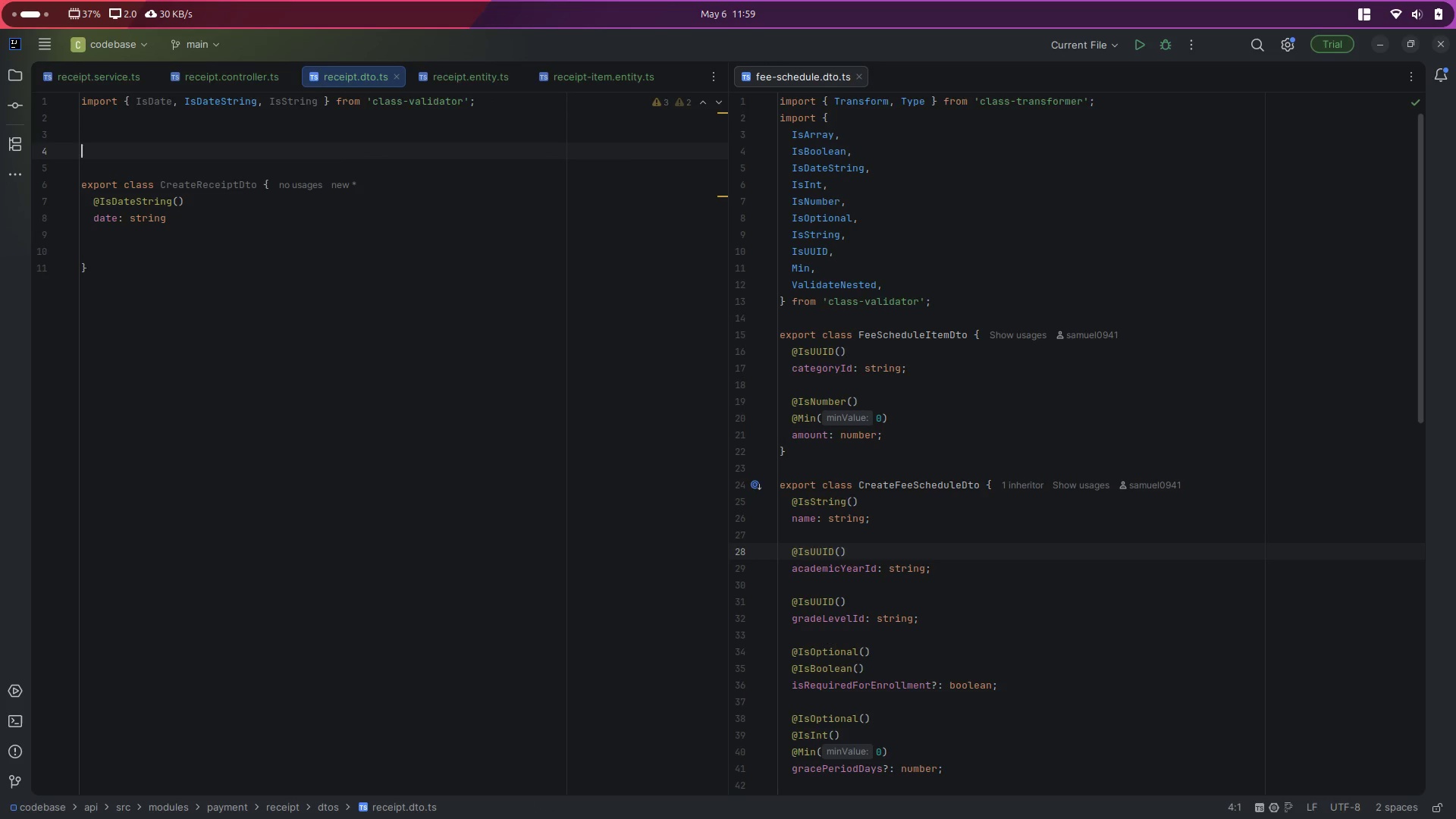 
type(@)
key(Backspace)
type(export class ReceiptItemDto {)
 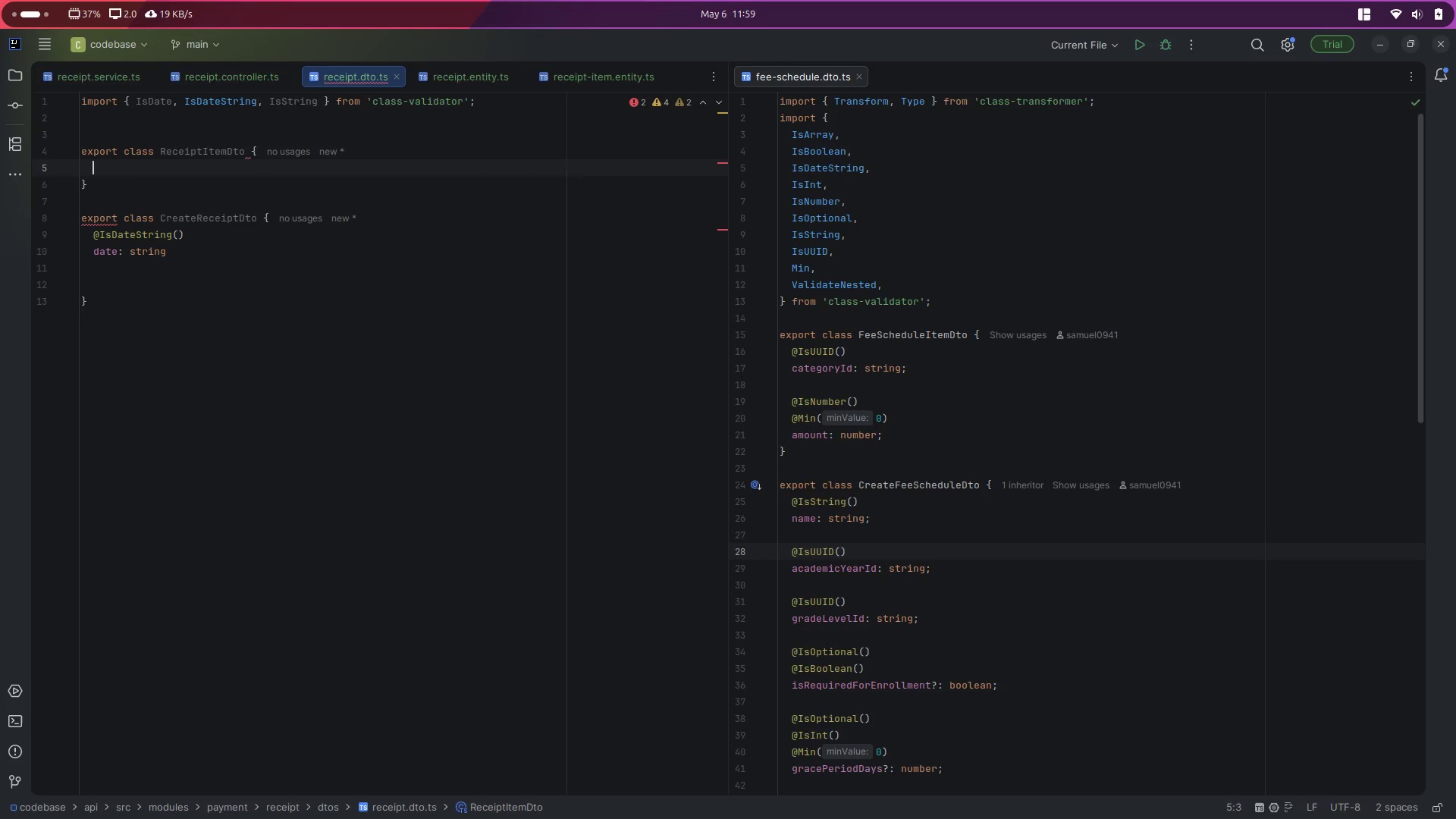 
 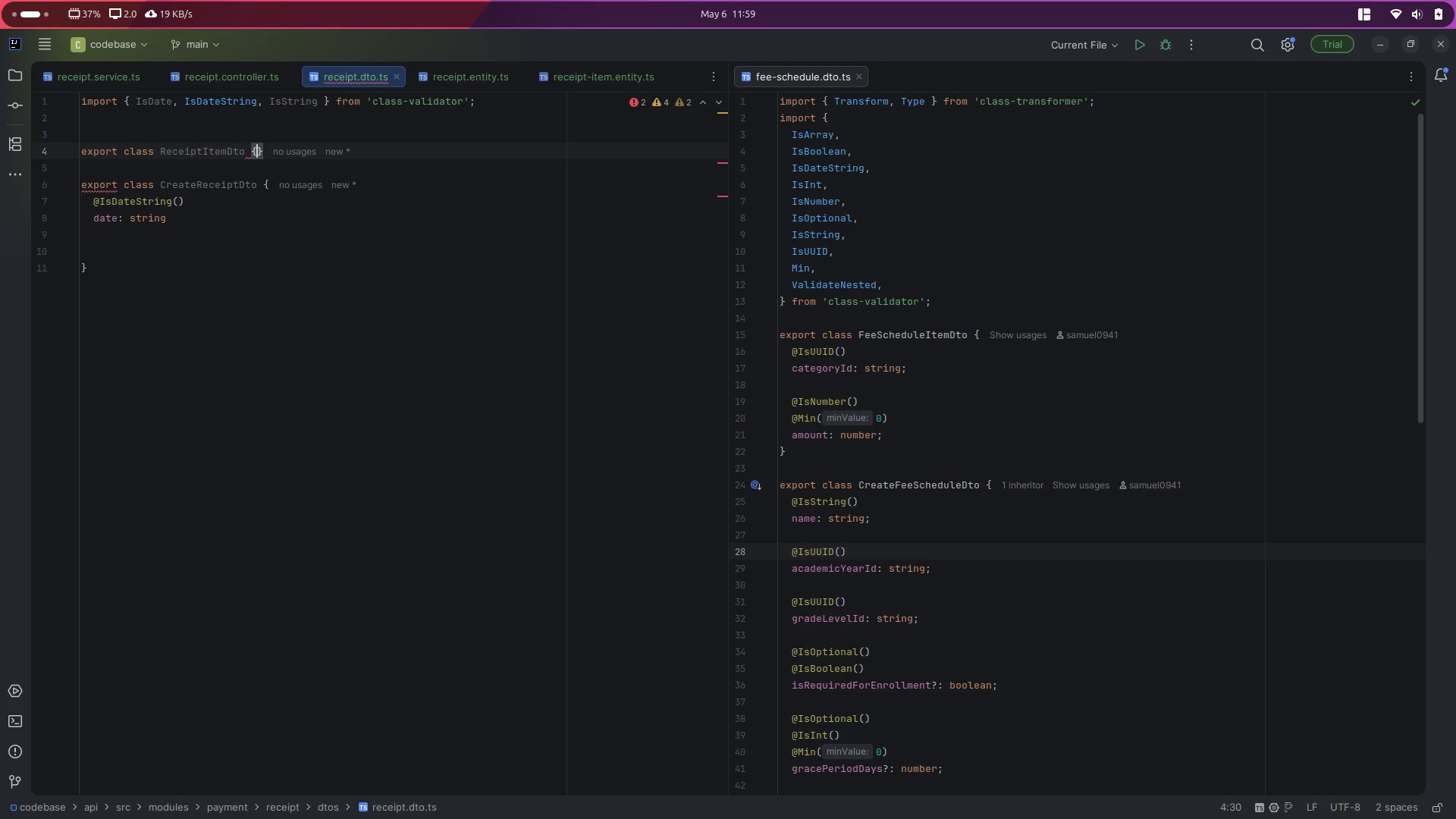 
key(Enter)
 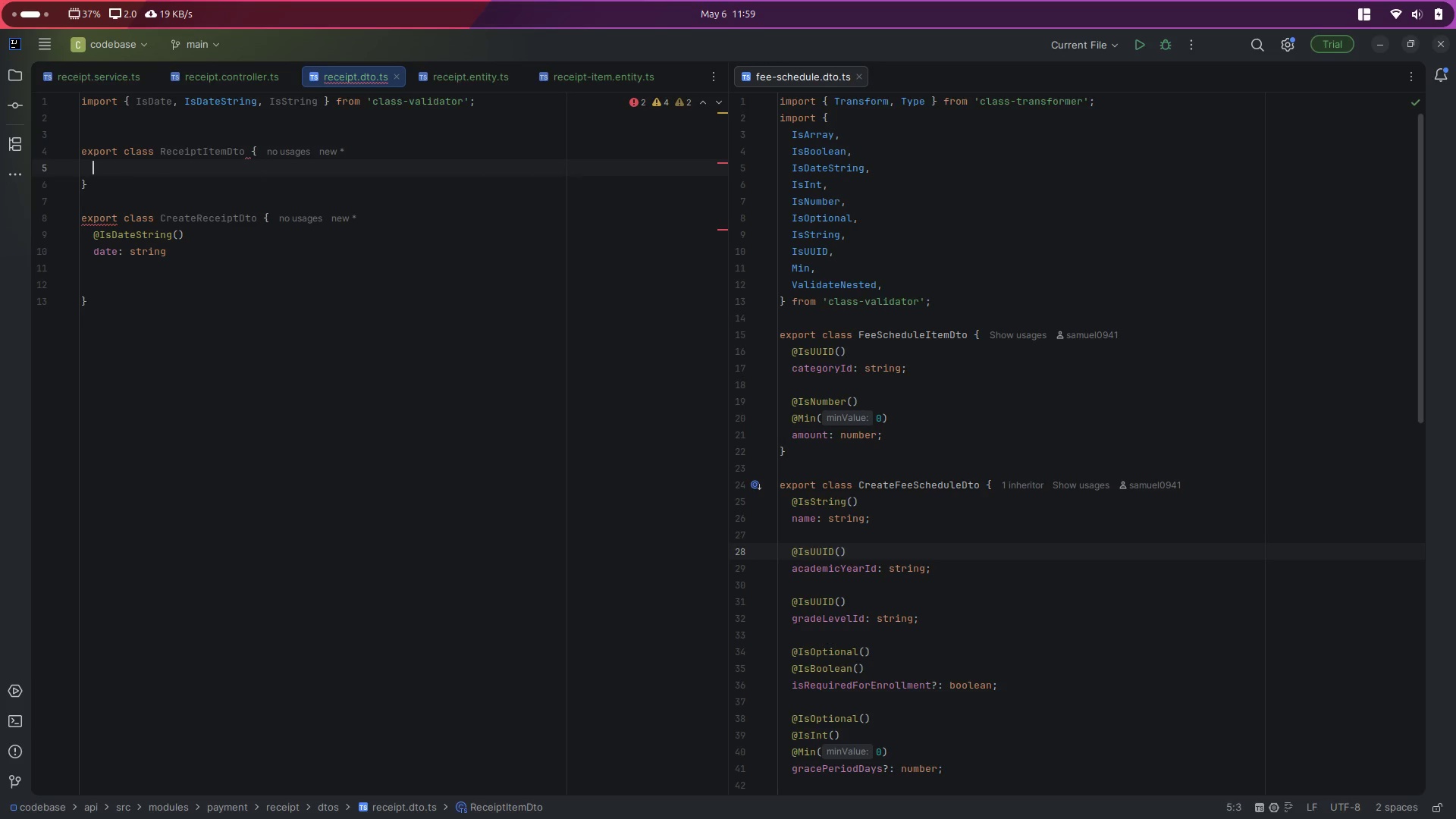 
type(@I)
 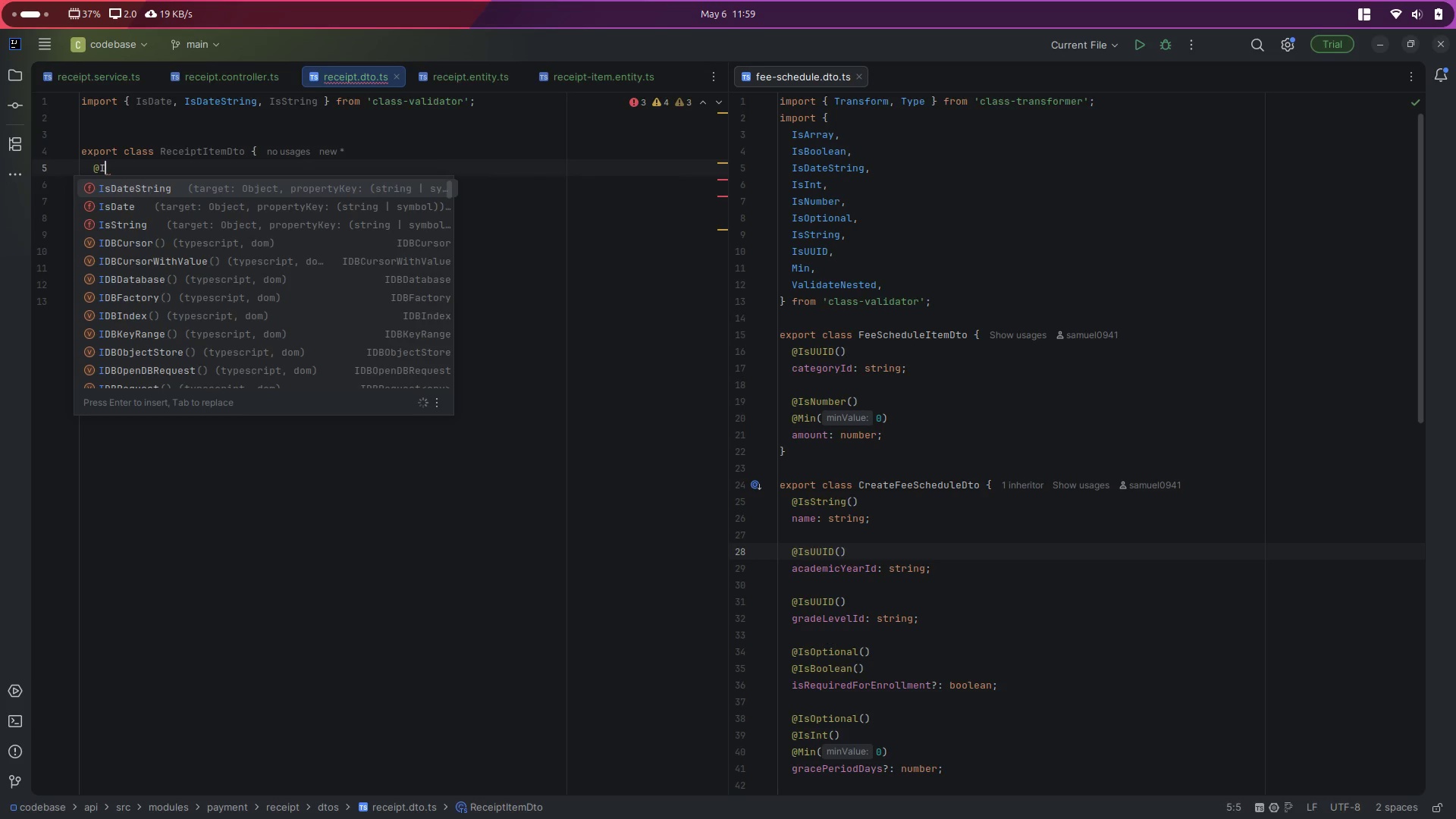 
left_click([592, 78])
 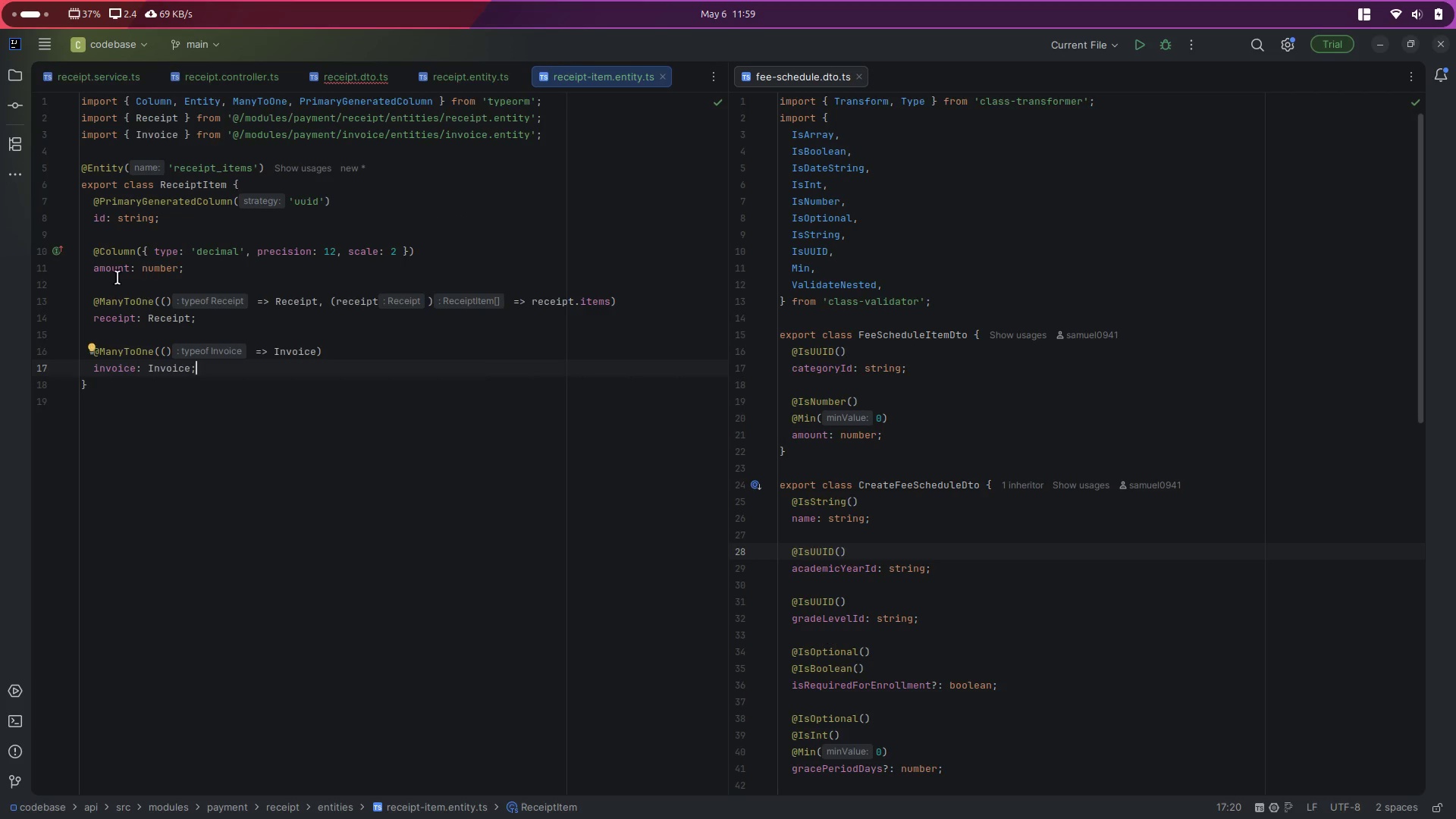 
left_click([112, 273])
 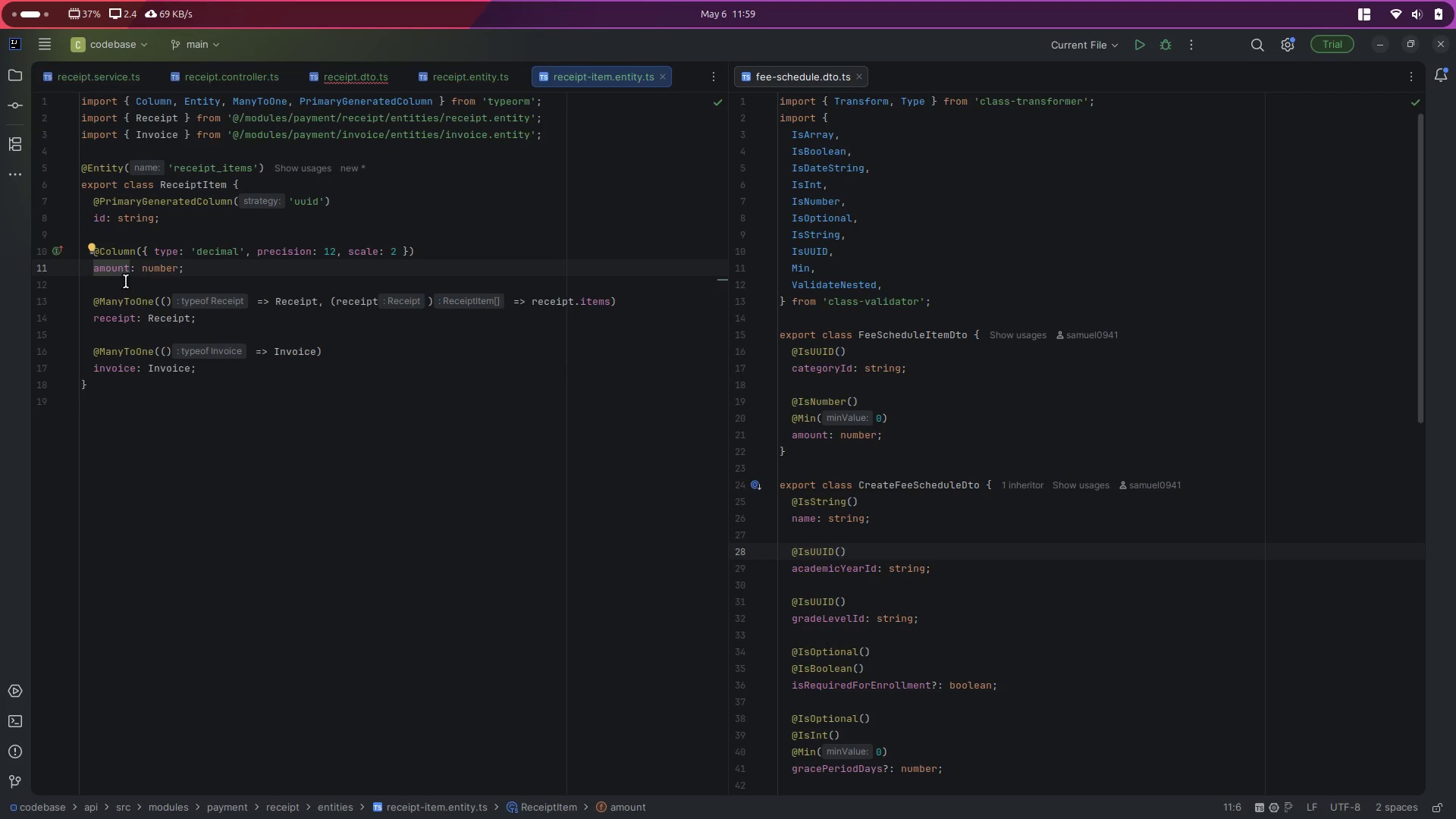 
double_click([120, 268])
 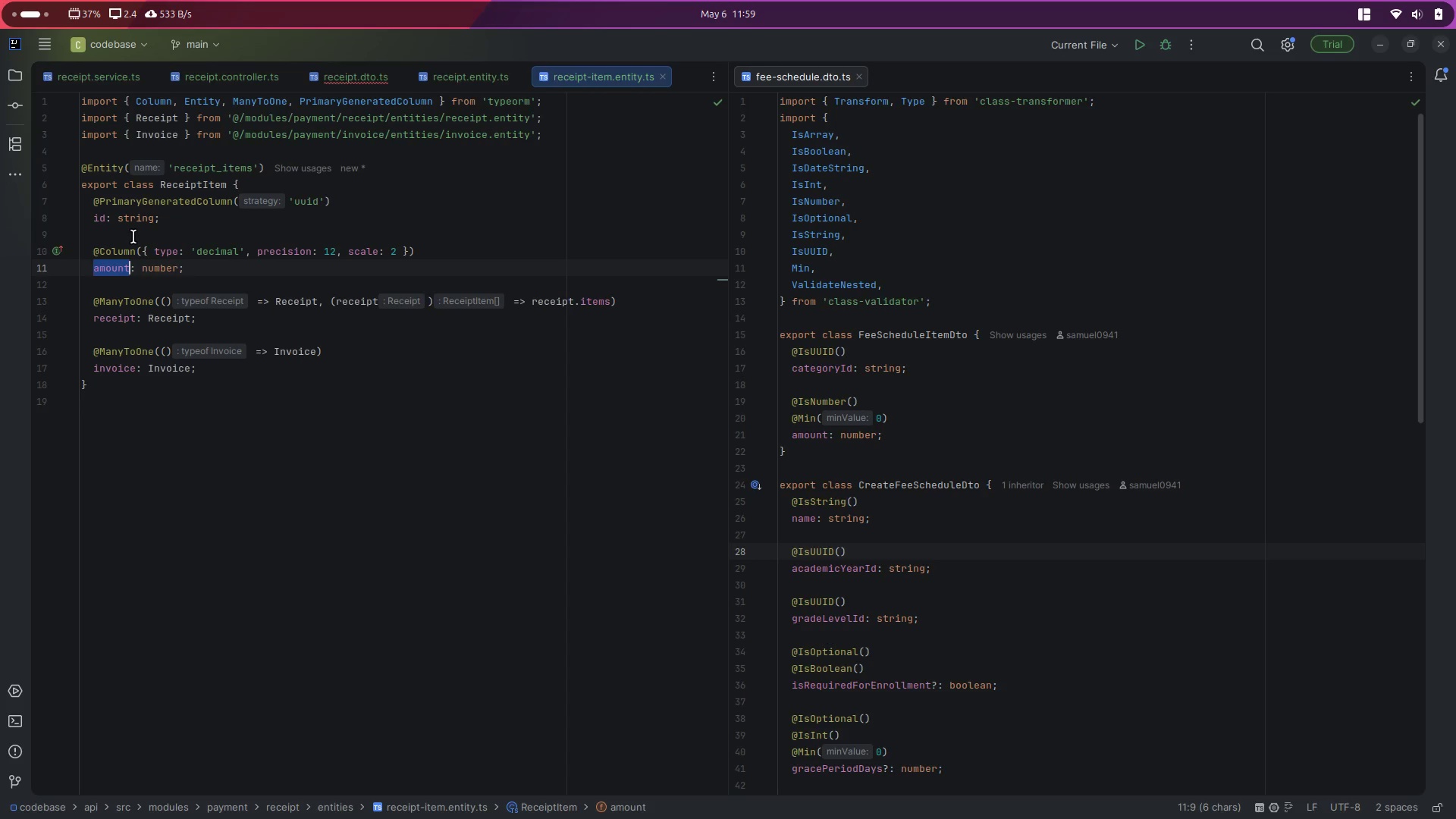 
wait(9.72)
 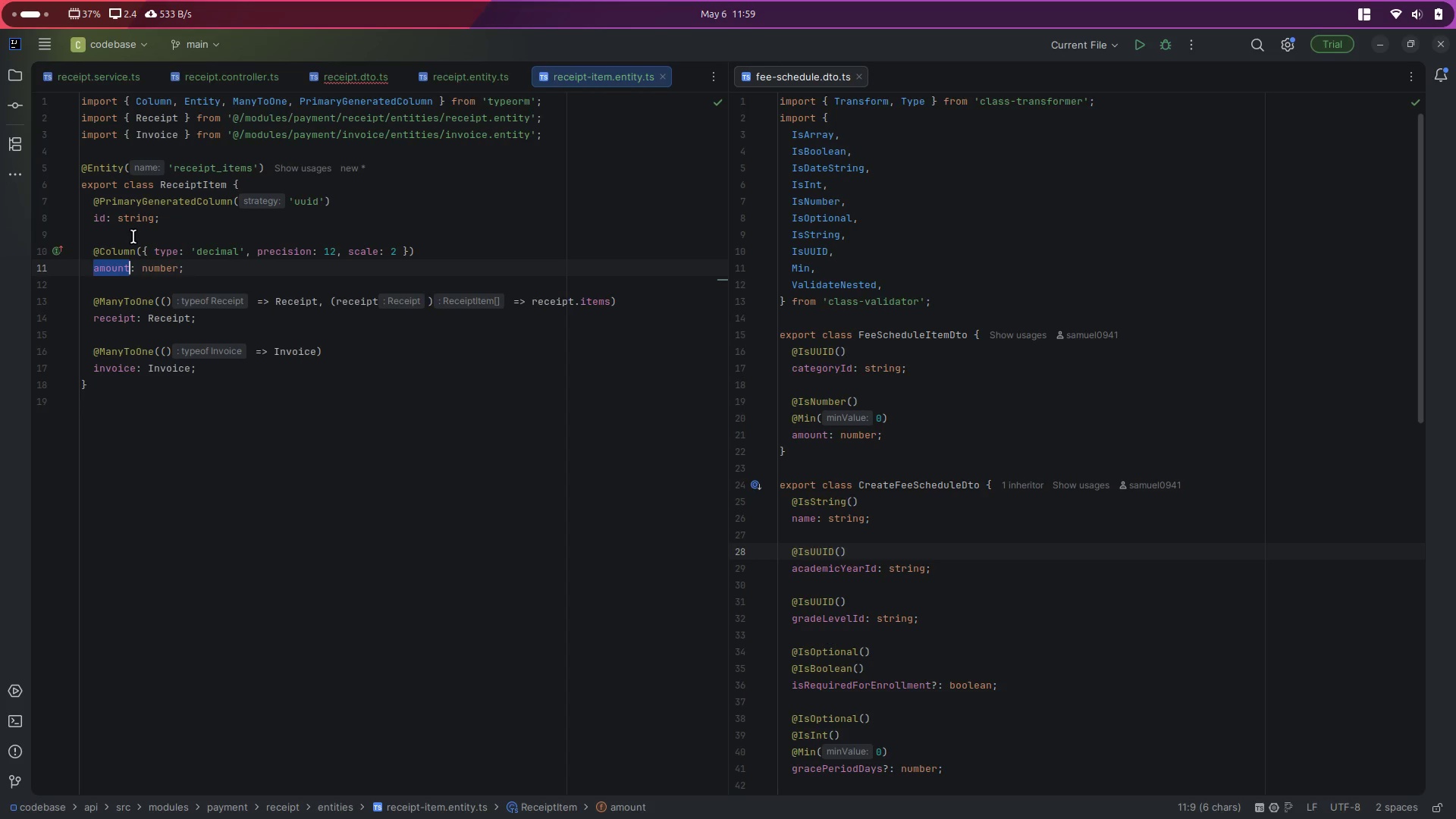 
key(ArrowRight)
 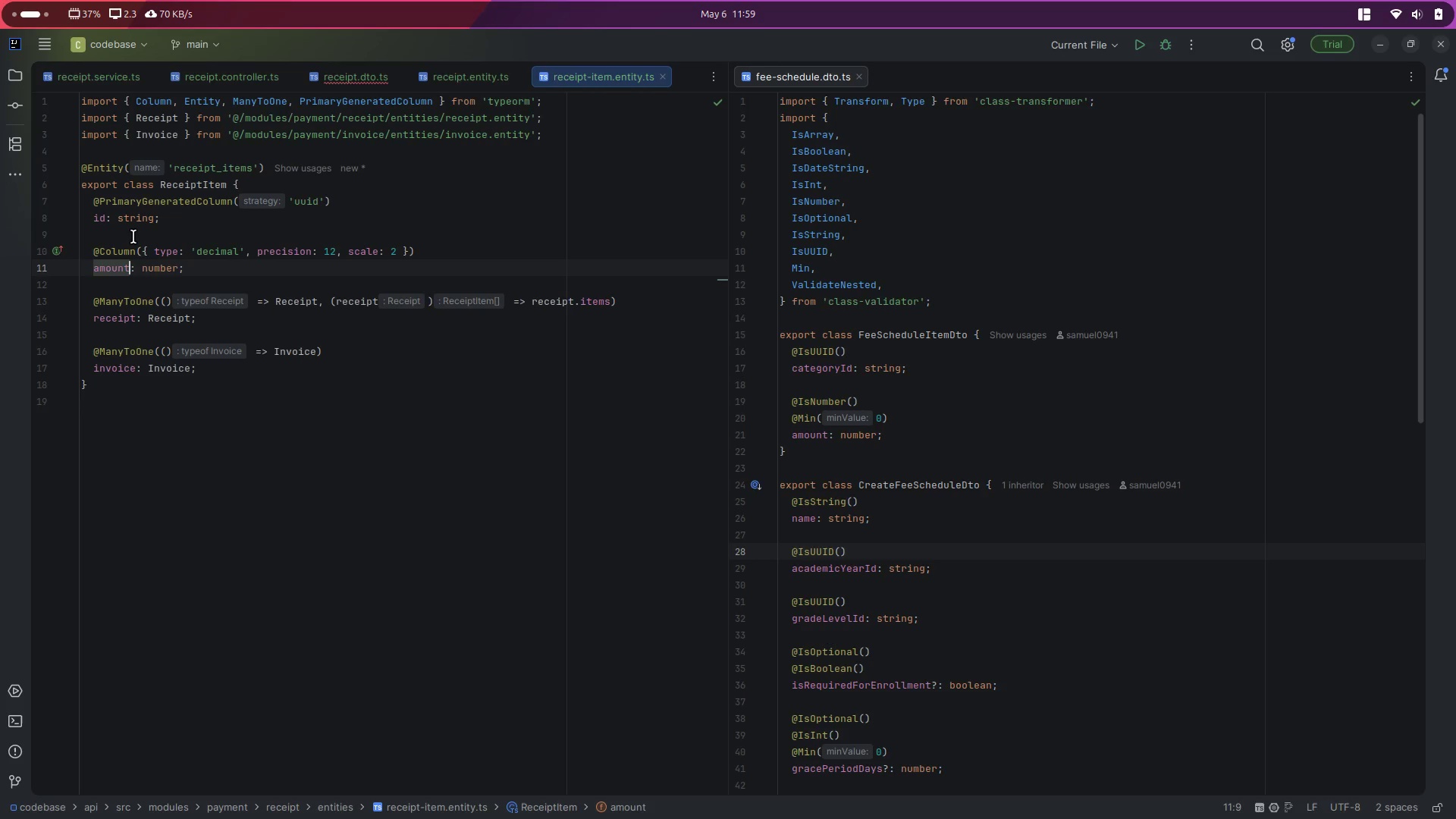 
type(Applied)
 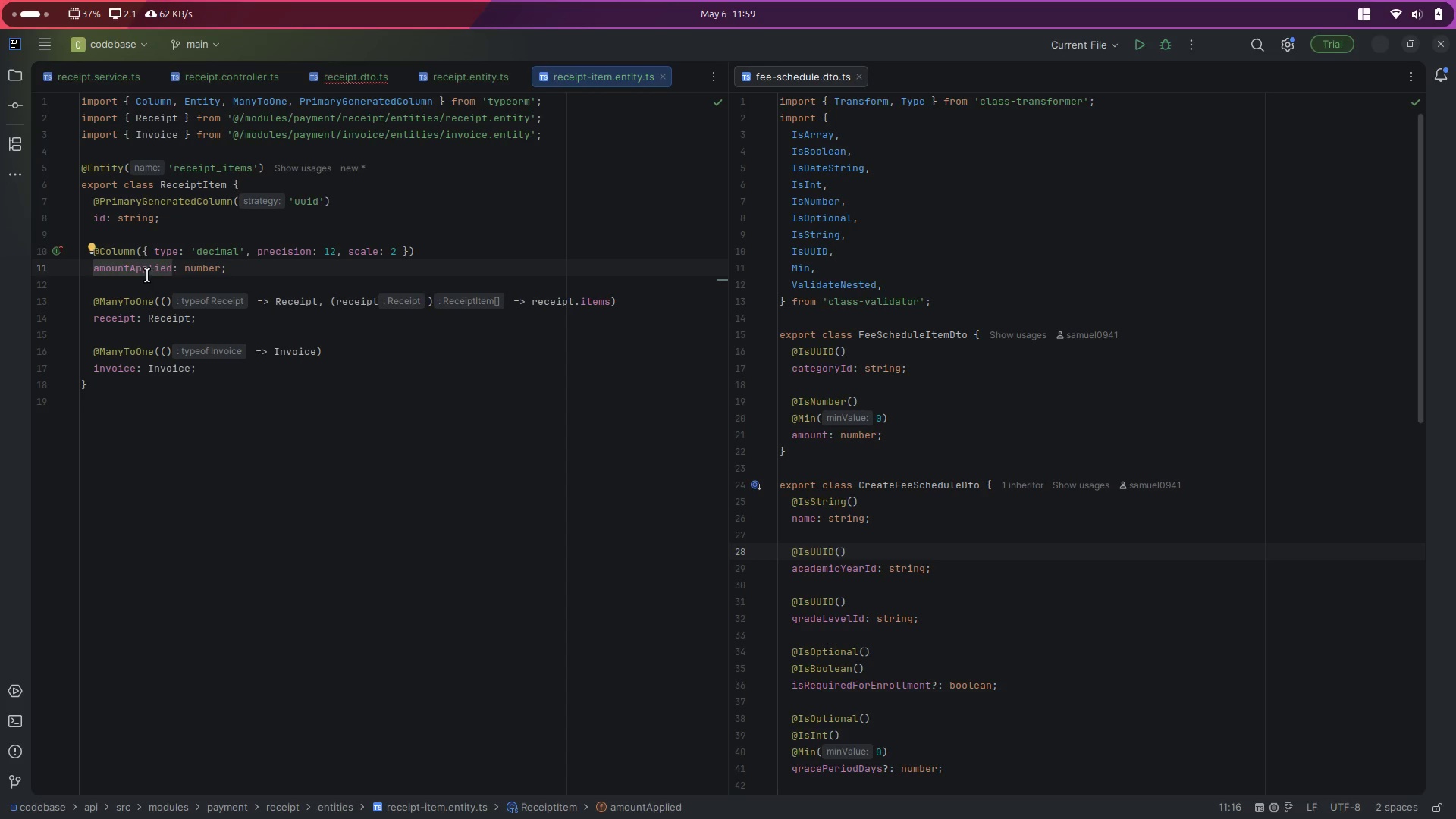 
double_click([132, 271])
 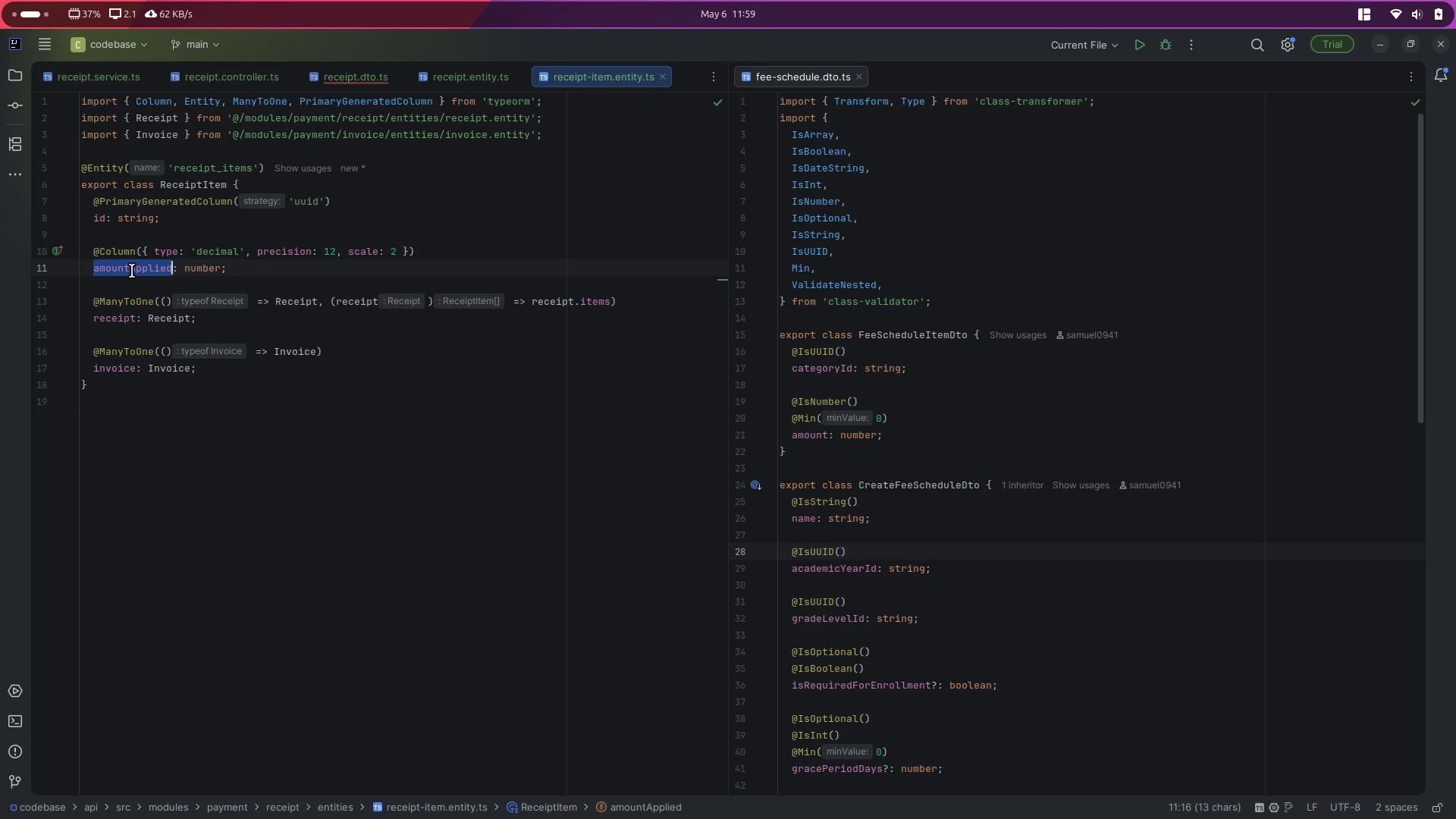 
key(Control+ControlLeft)
 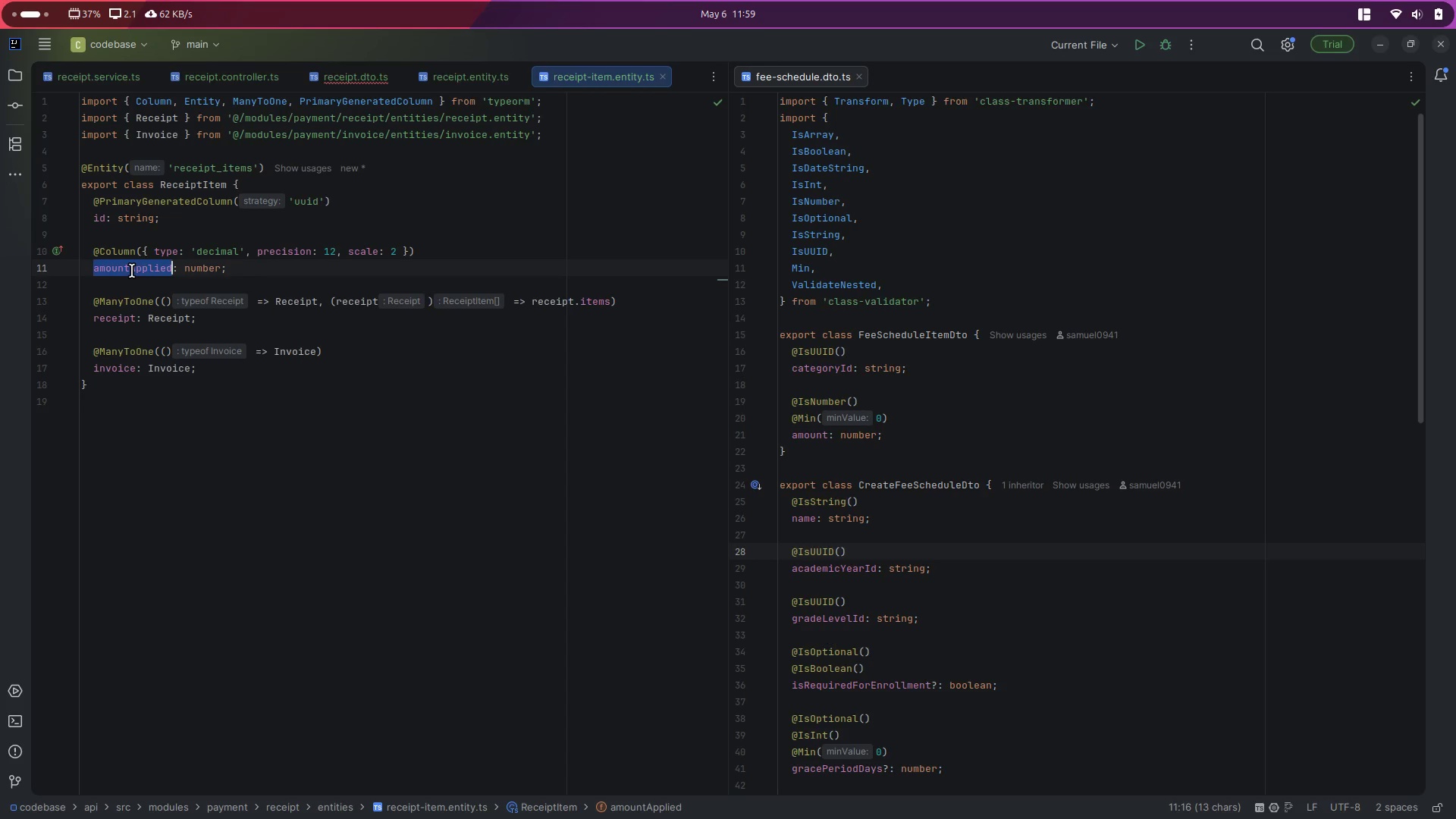 
key(Control+C)
 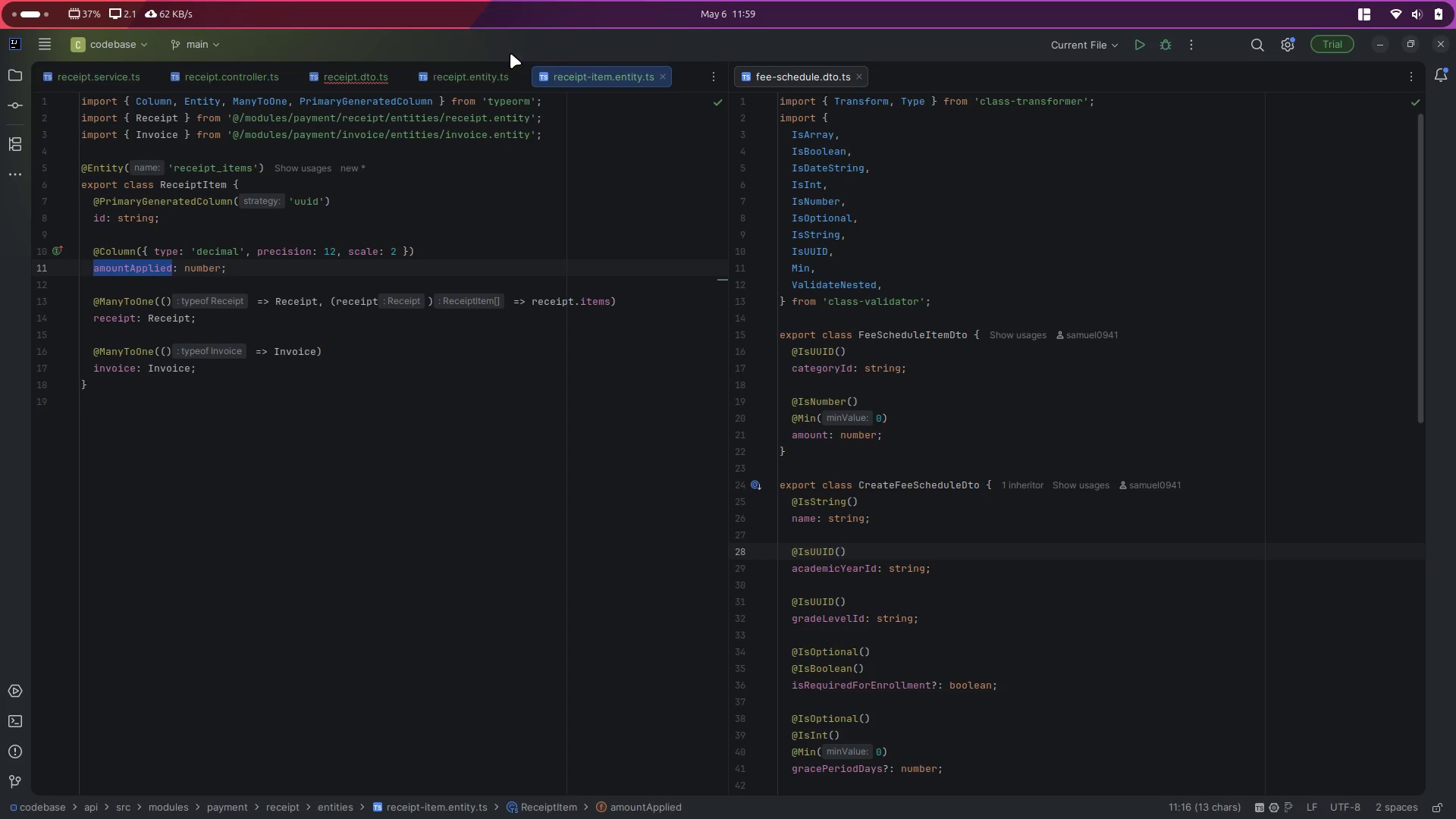 
left_click([464, 74])
 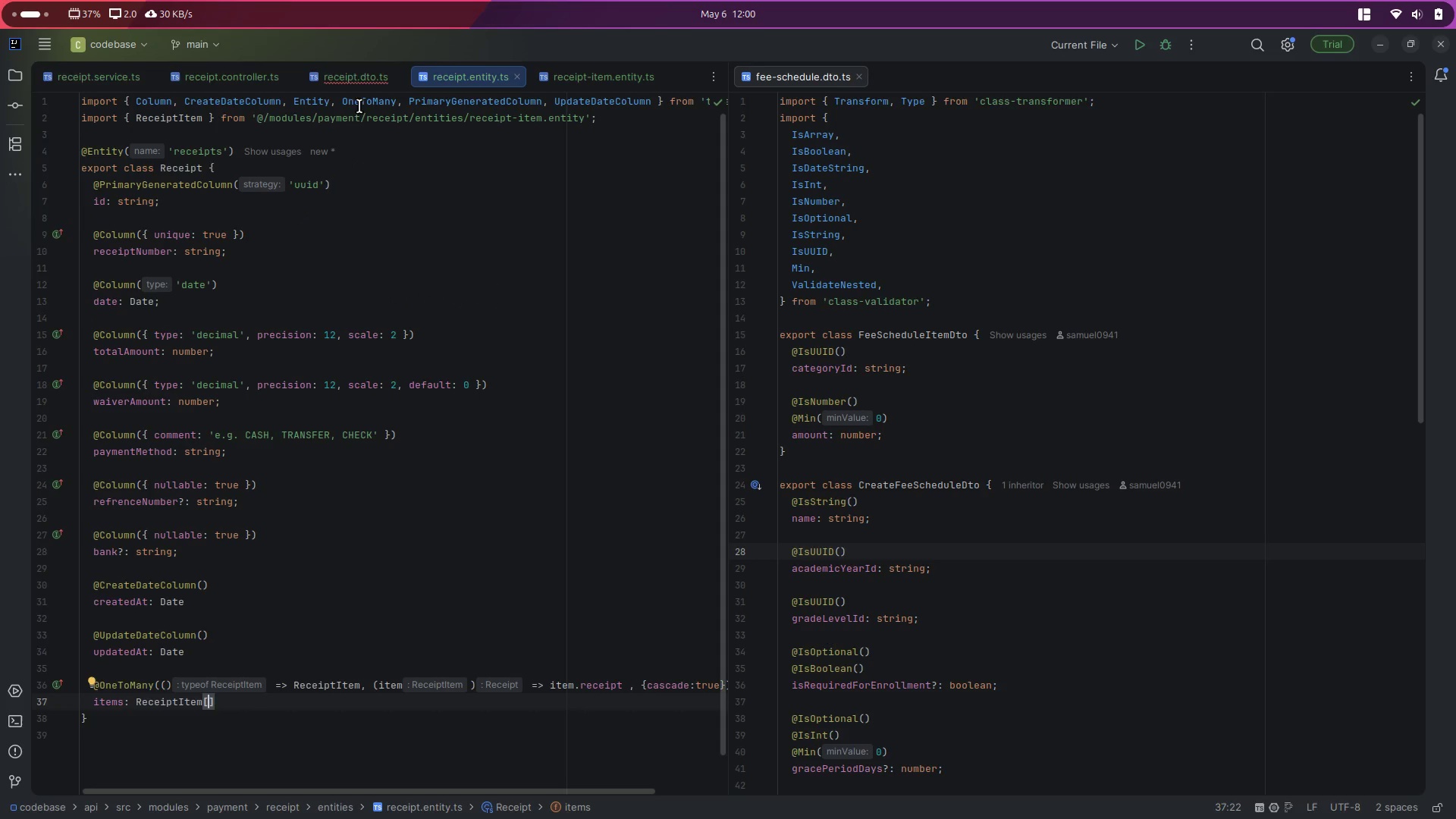 
left_click([356, 74])
 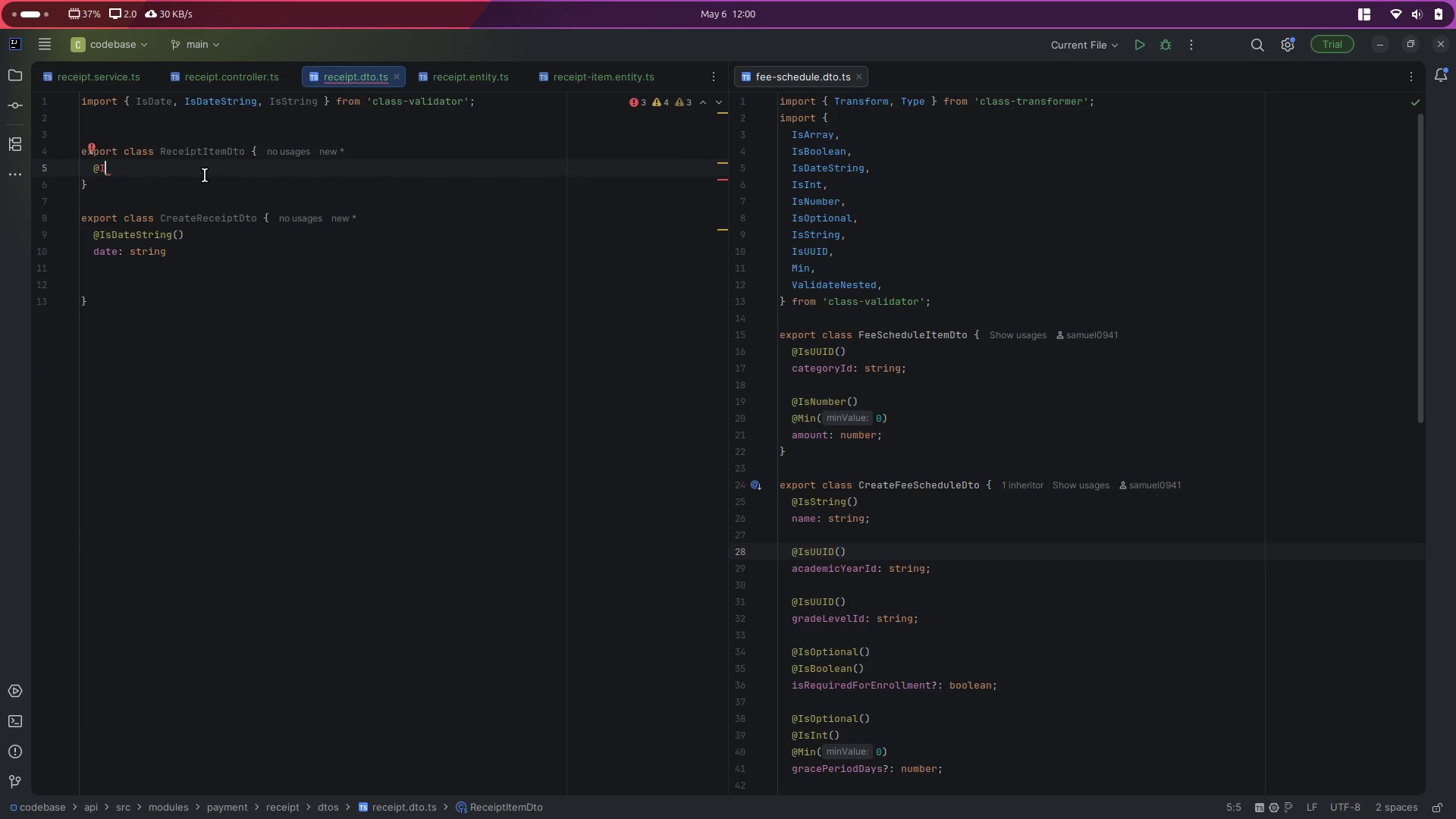 
key(Backspace)
type(Isst)
key(Backspace)
key(Backspace)
type(nu)
 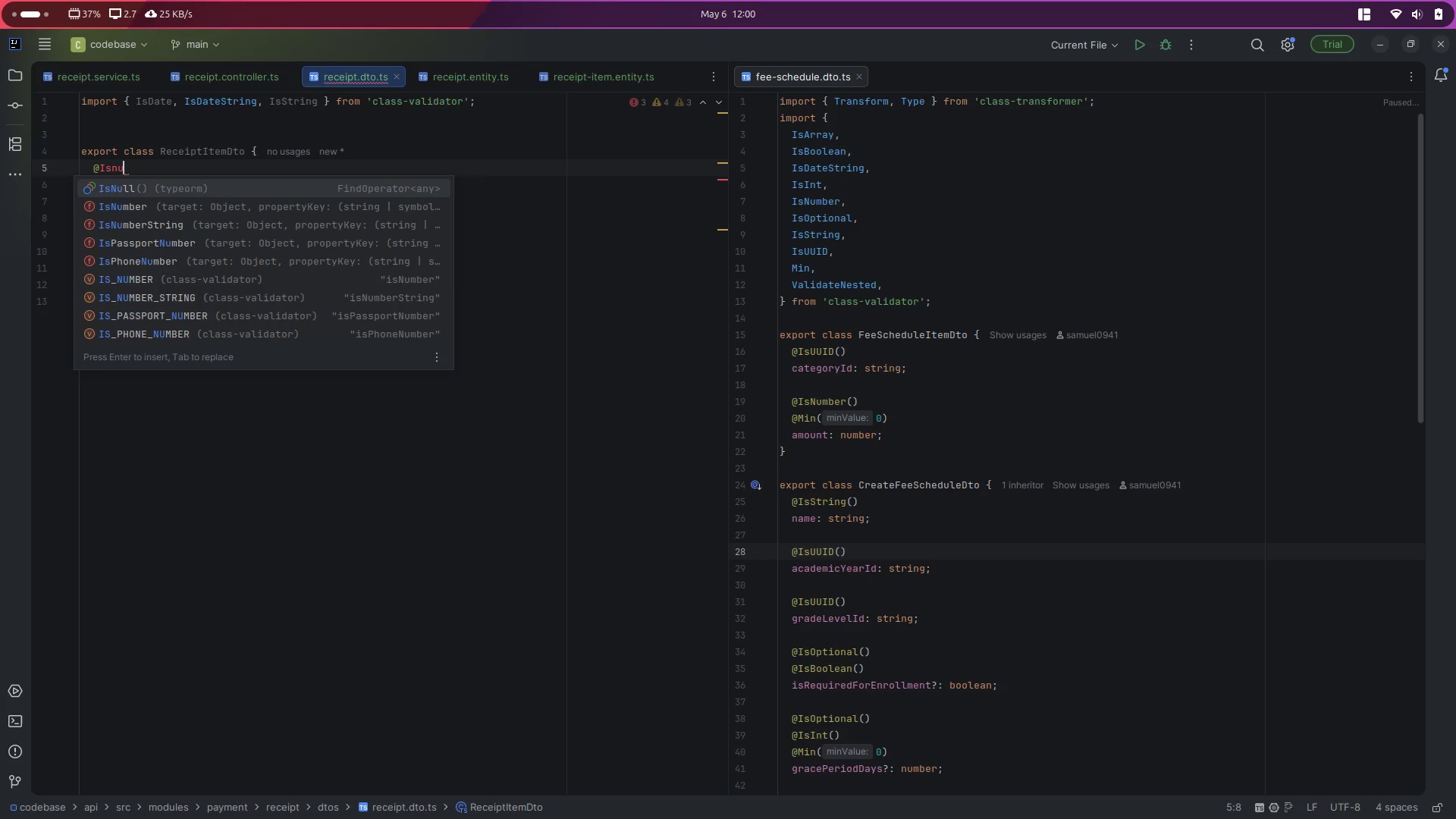 
key(ArrowDown)
 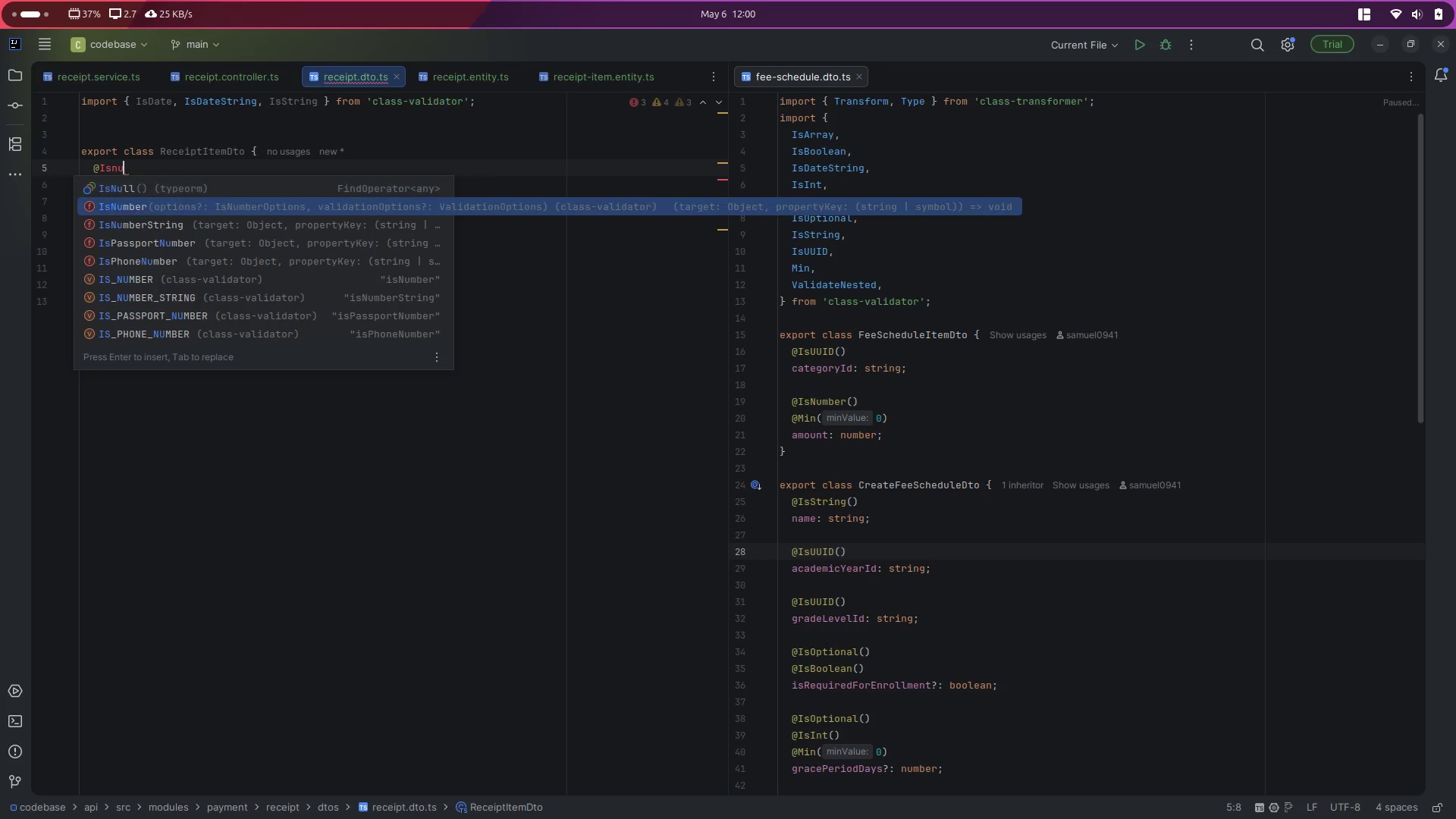 
key(Enter)
 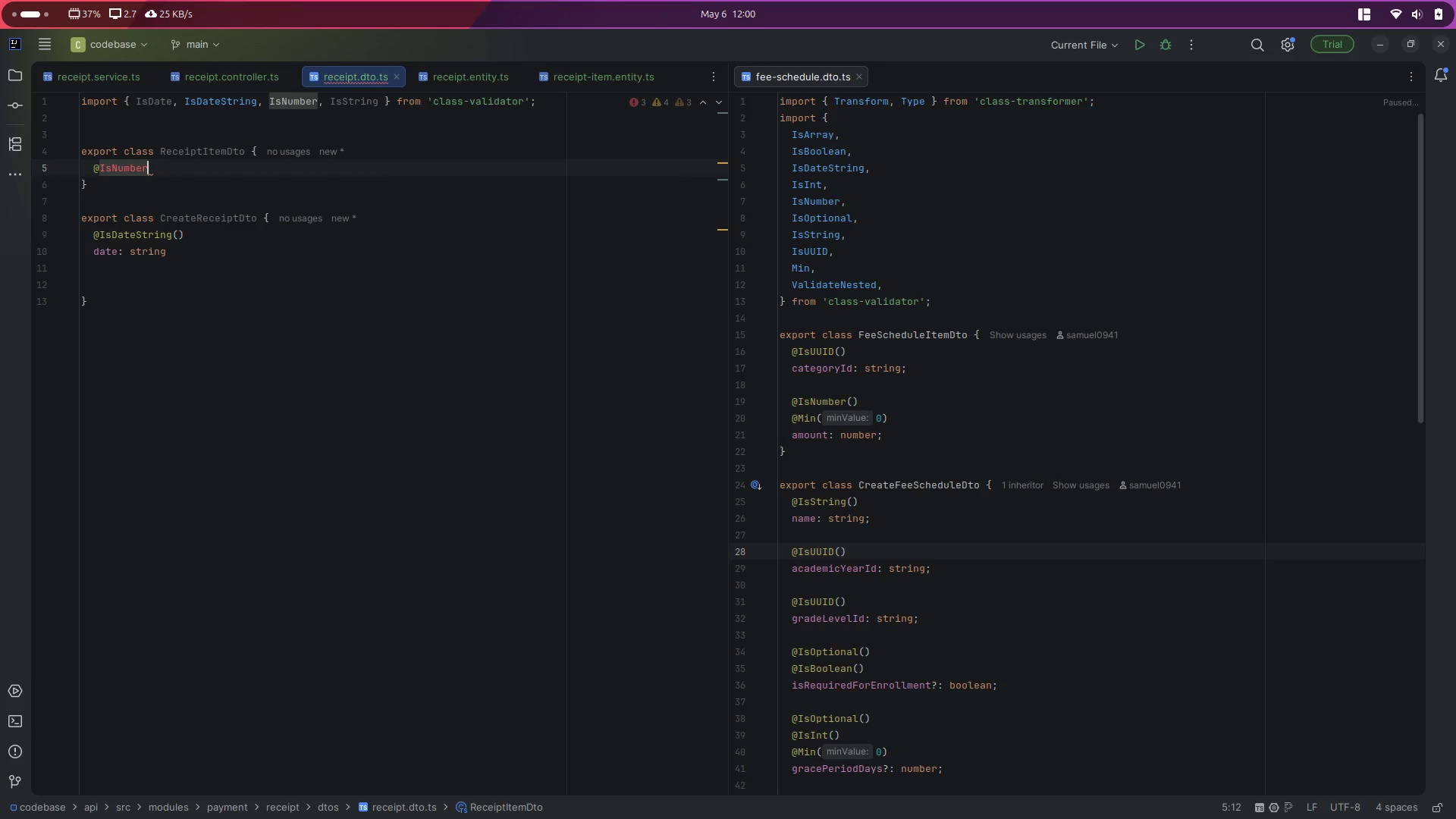 
key(Shift+ShiftLeft)
 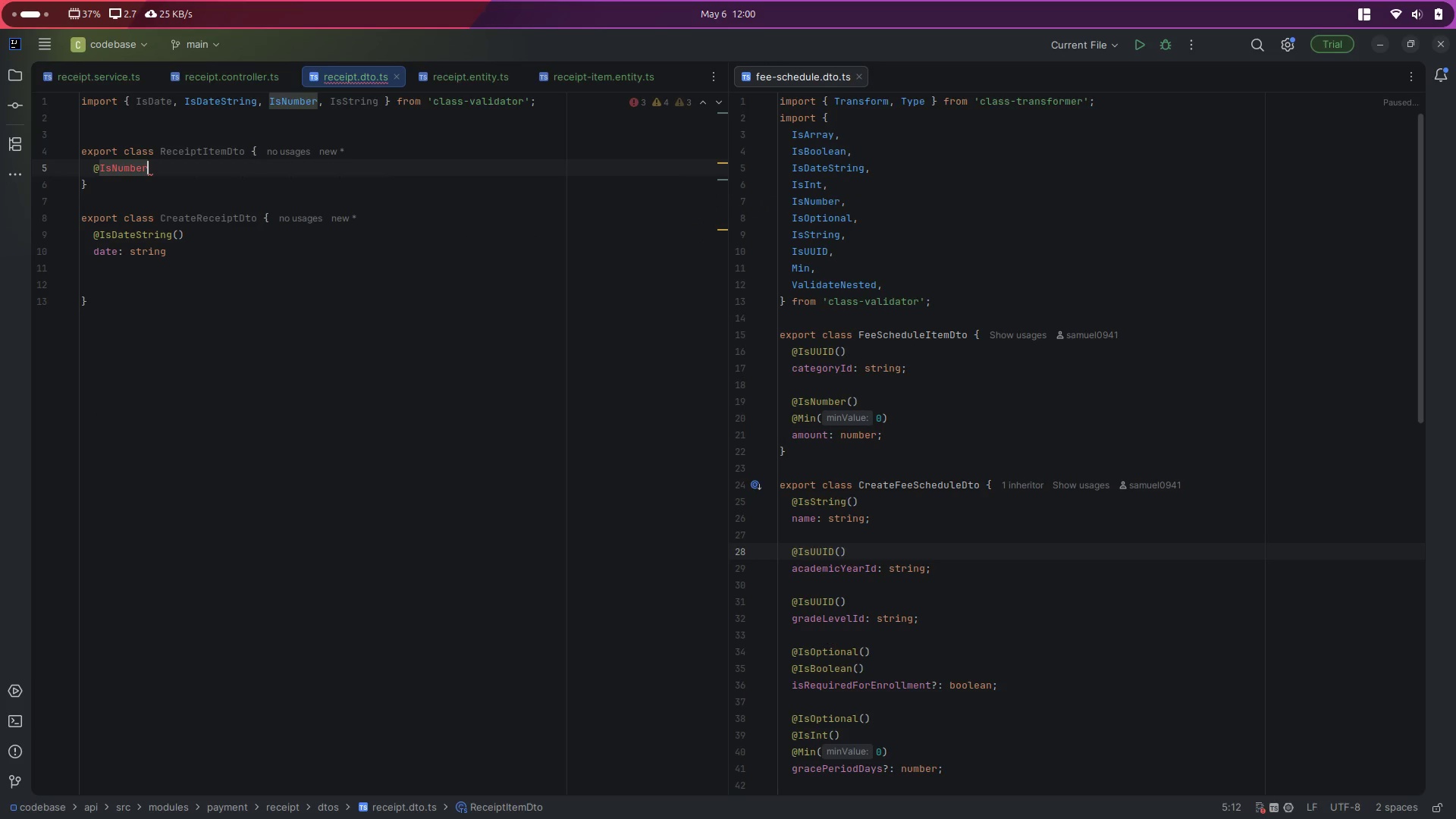 
key(Shift+9)
 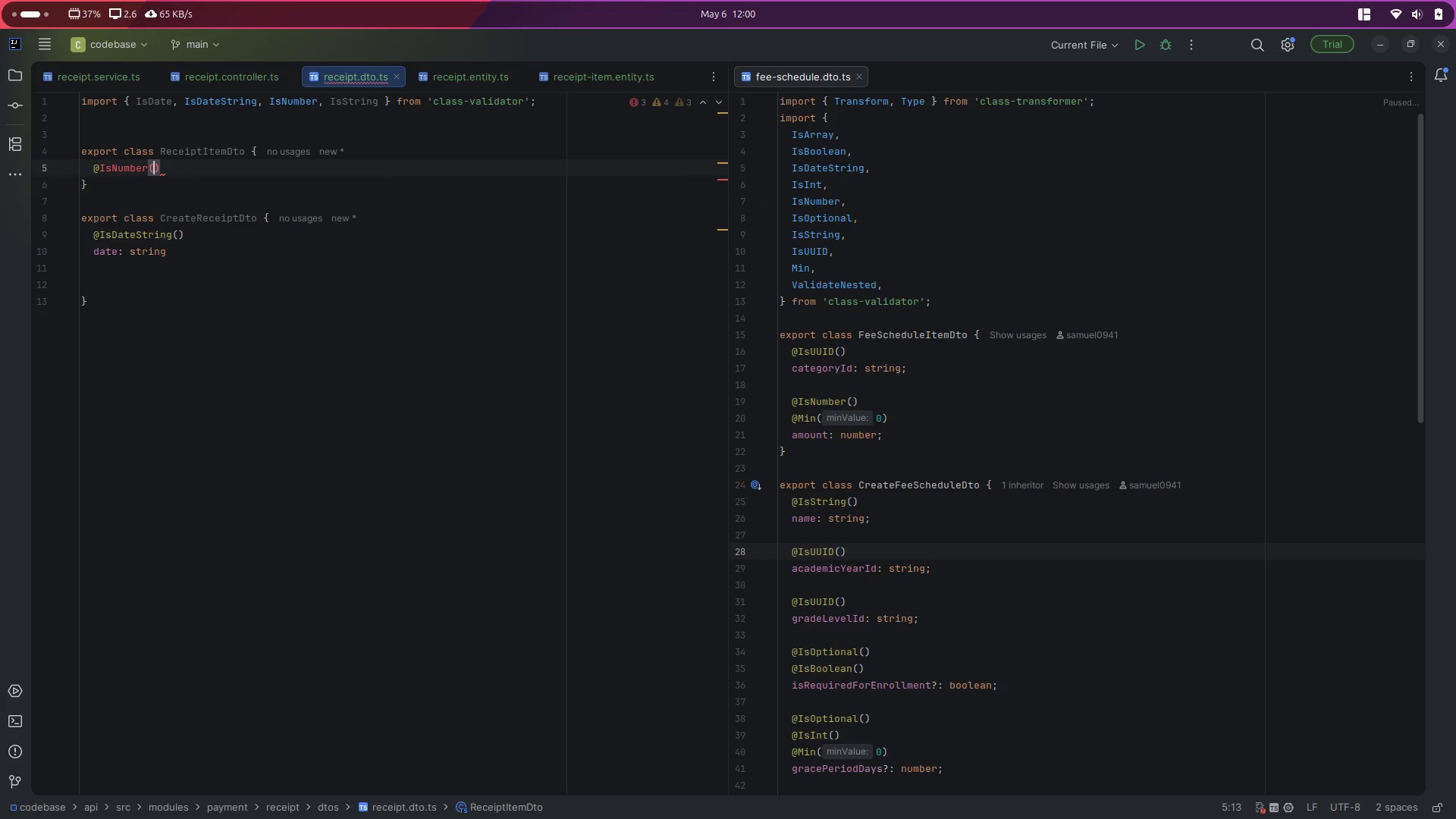 
key(Enter)
 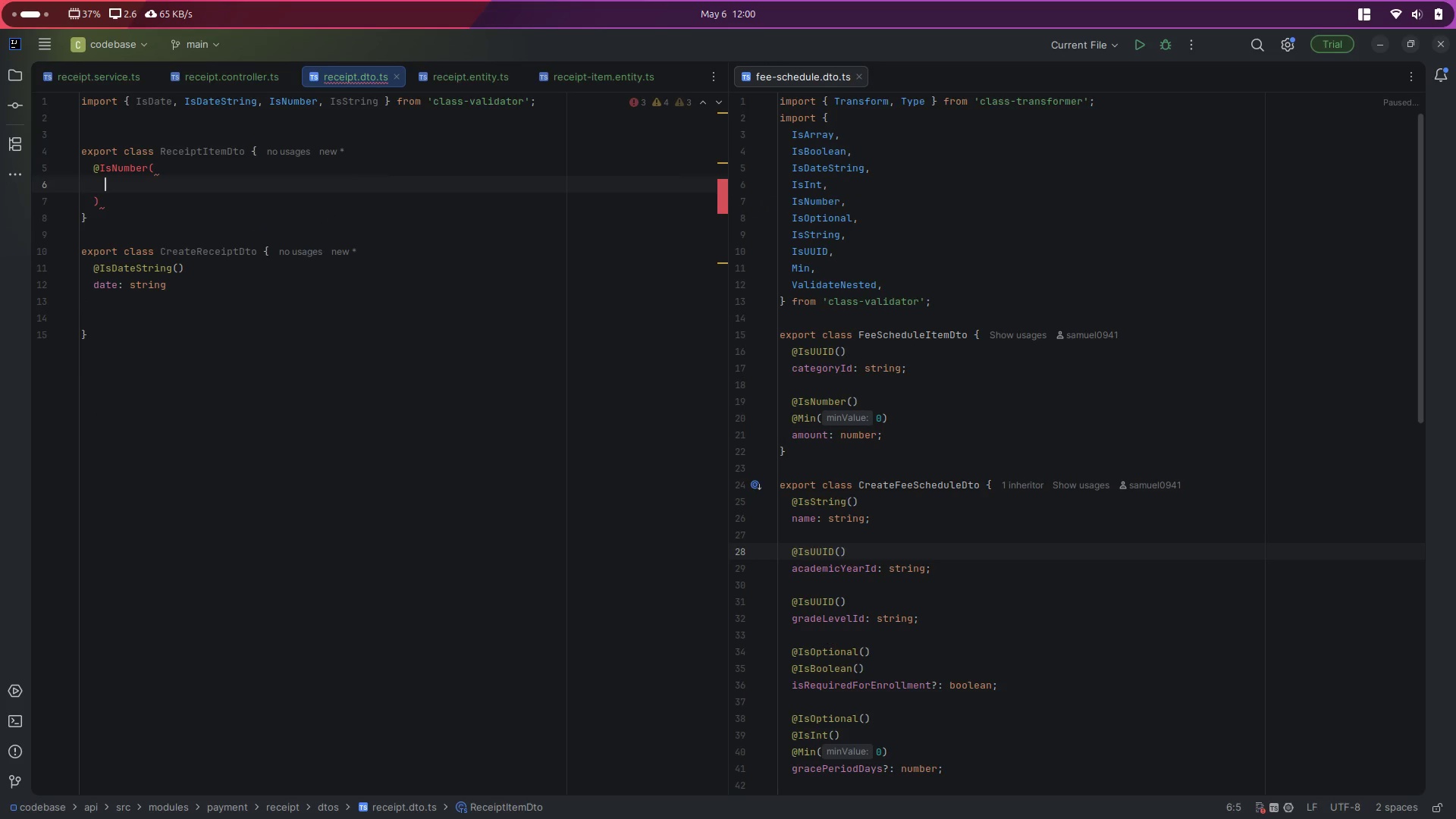 
key(Control+Z)
 